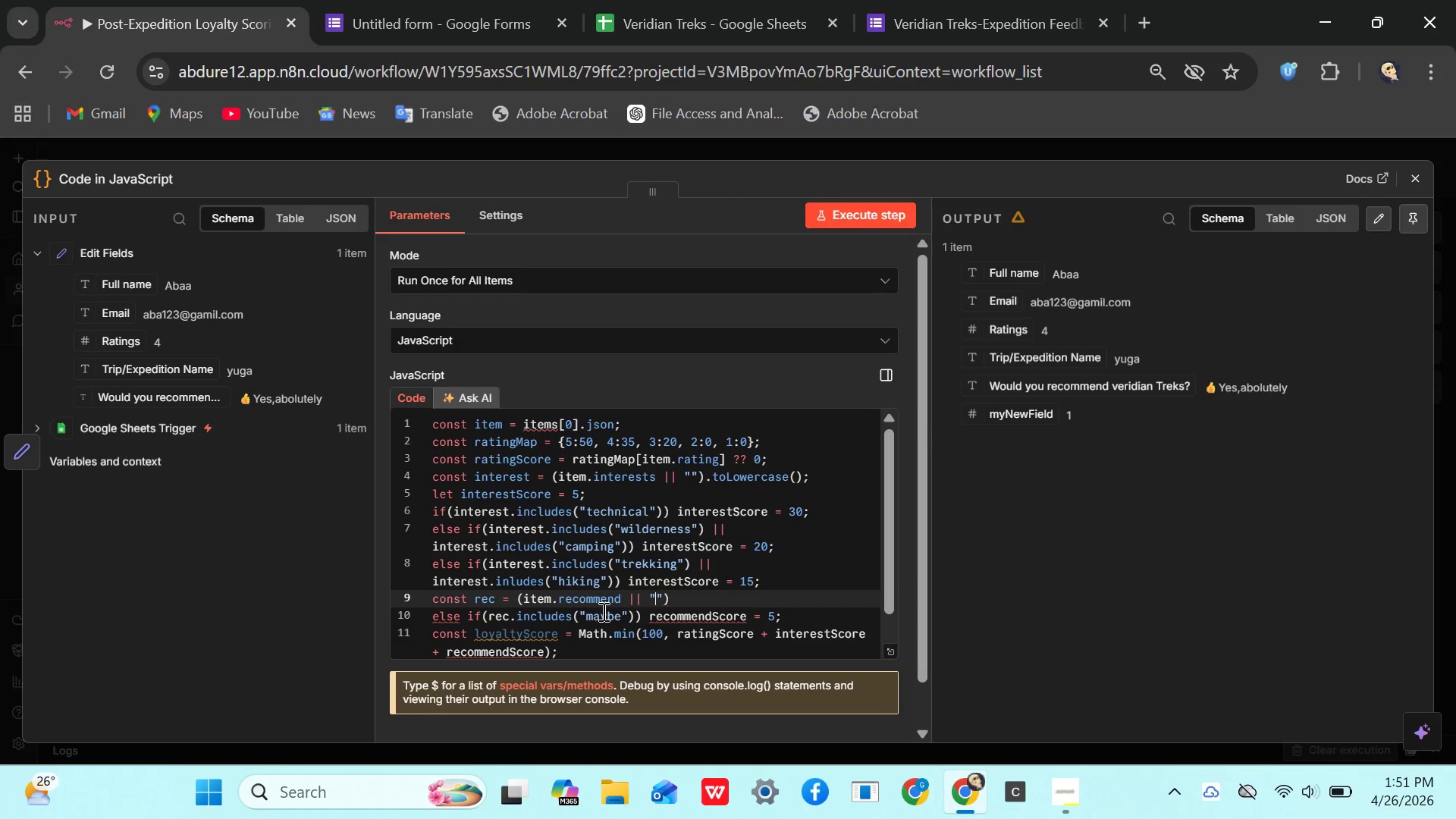 
left_click([675, 601])
 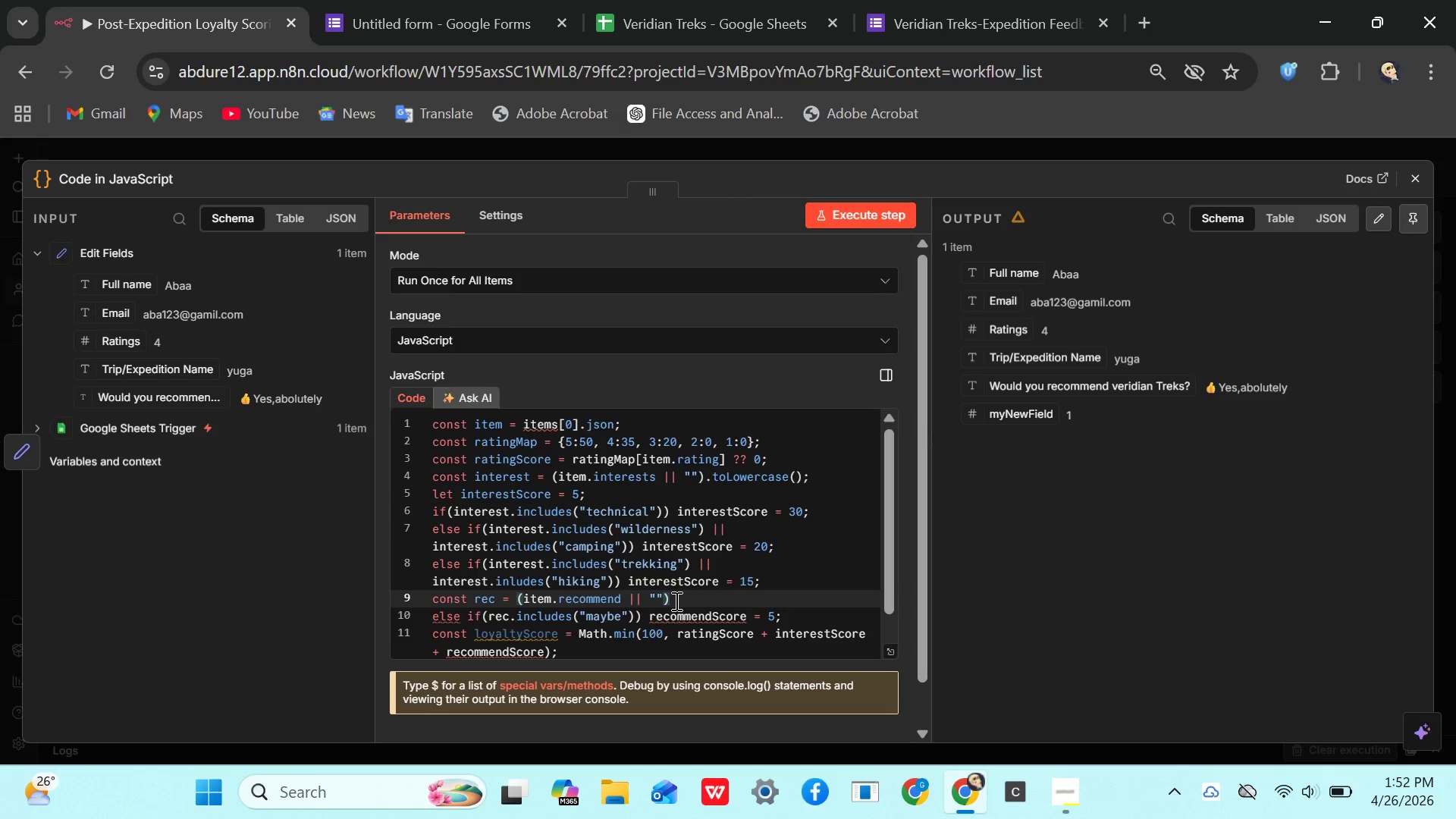 
type(.toLO)
key(Backspace)
 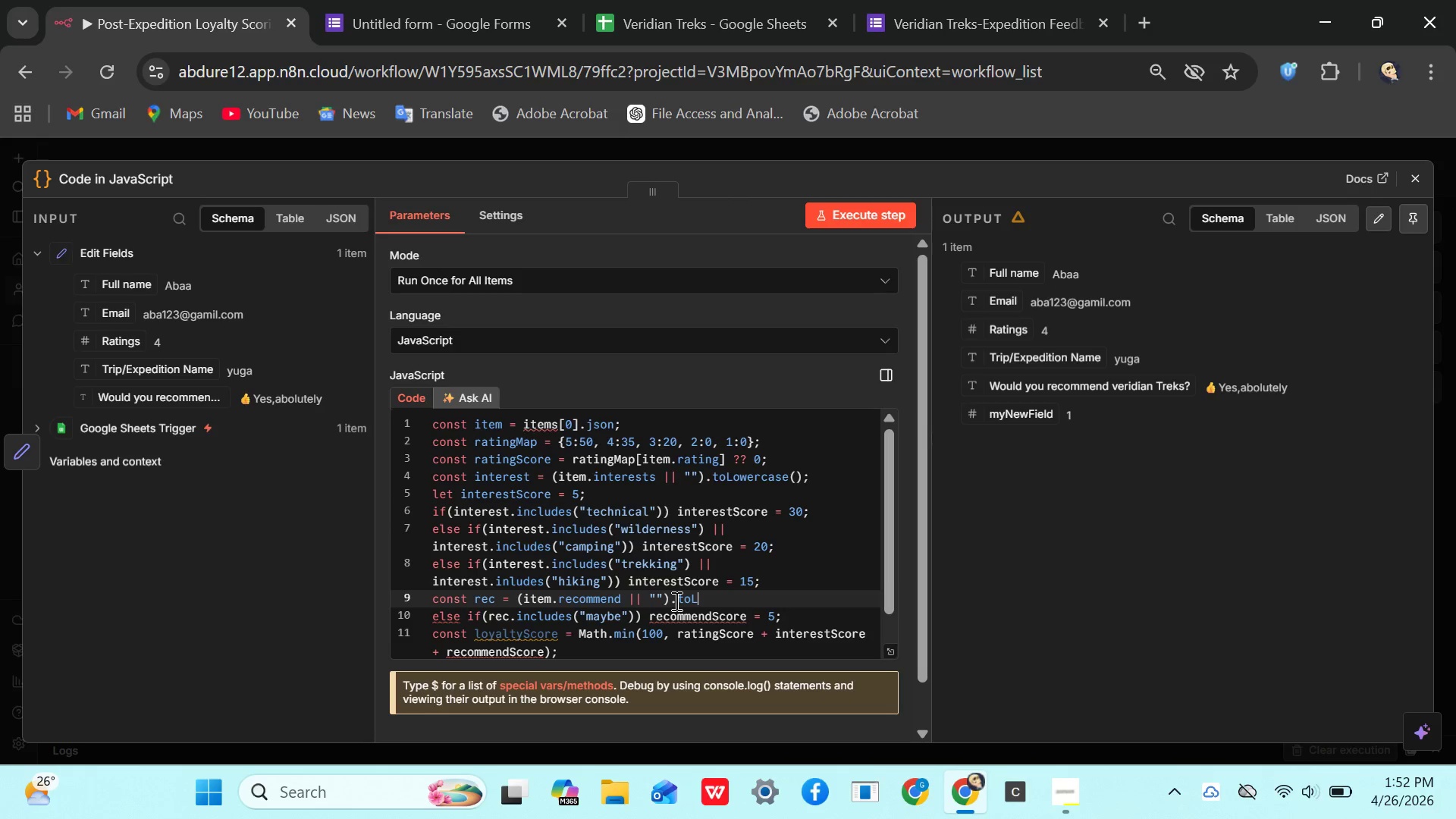 
type(owercase)
key(Backspace)
key(Backspace)
key(Backspace)
key(Backspace)
type(Car)
key(Backspace)
type(se)
 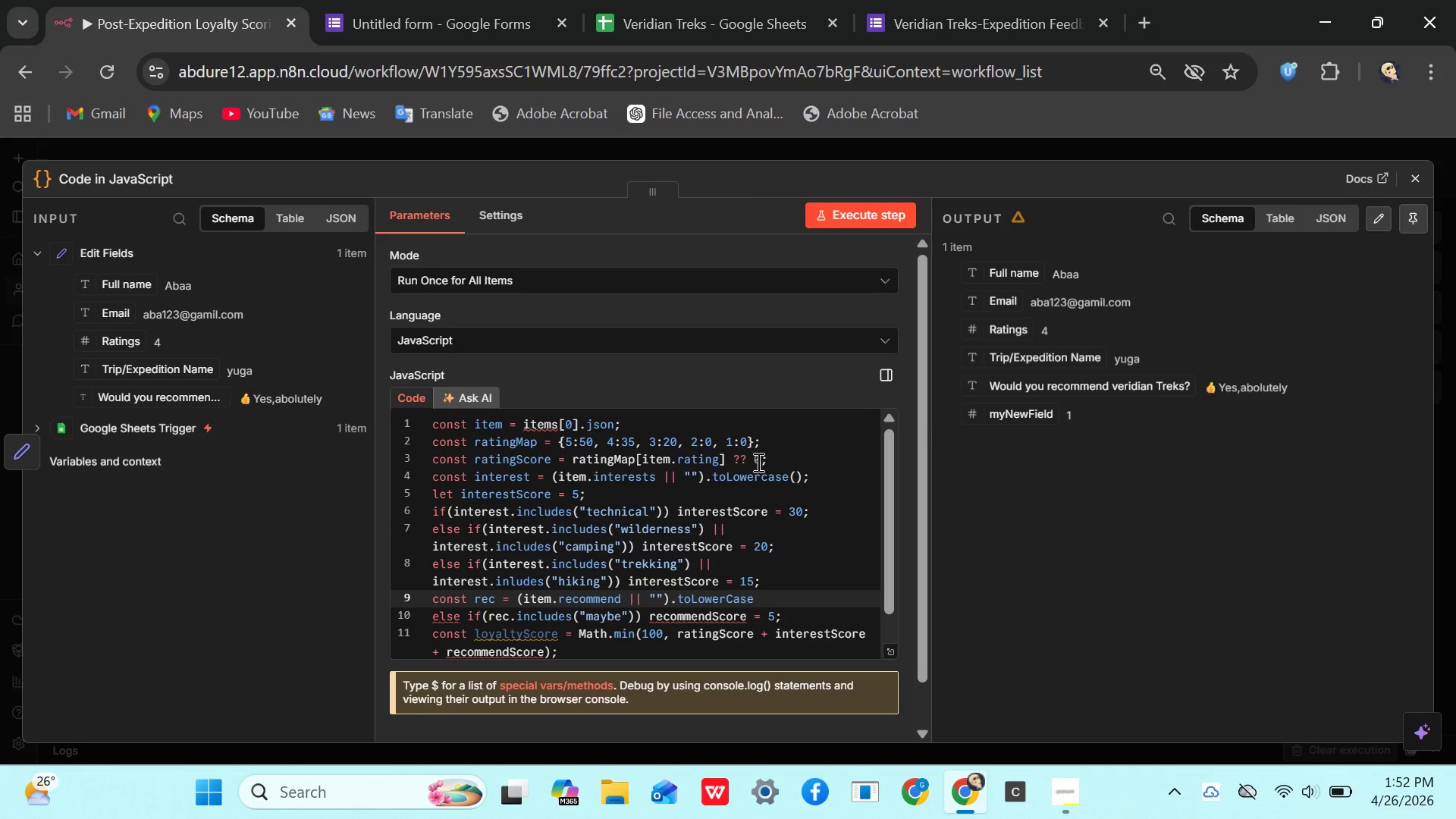 
left_click([770, 471])
 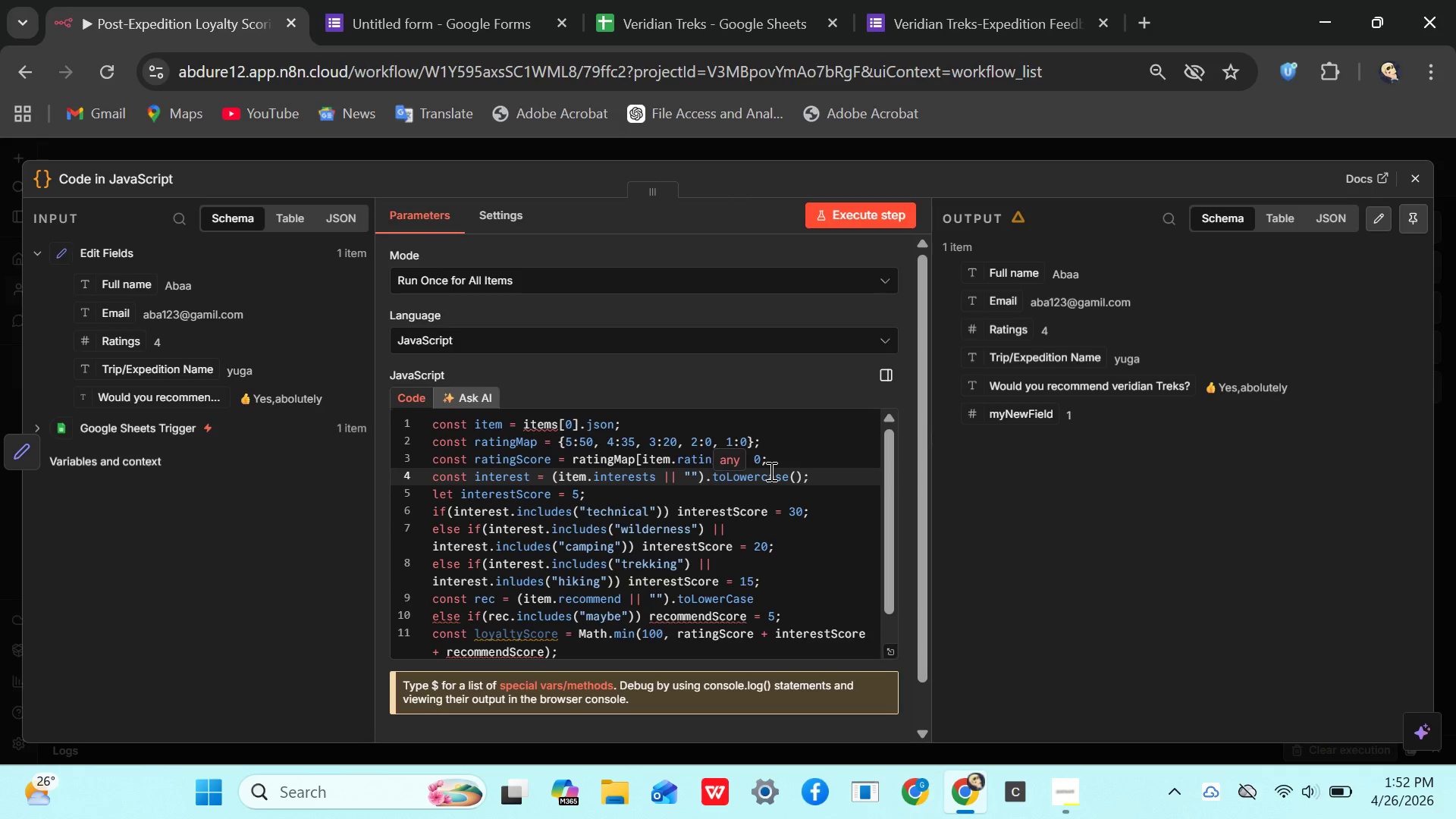 
key(Backspace)
 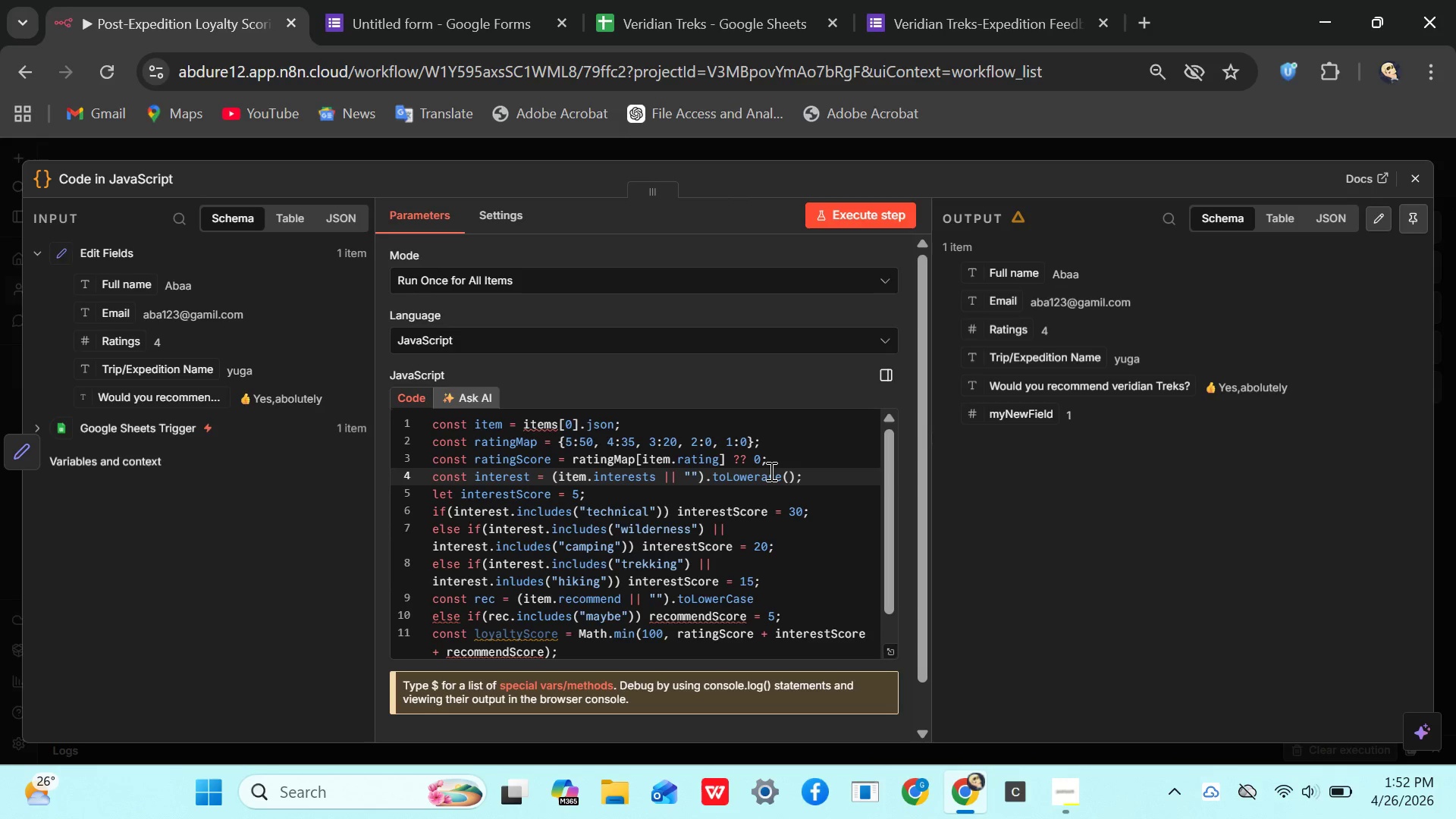 
key(CapsLock)
 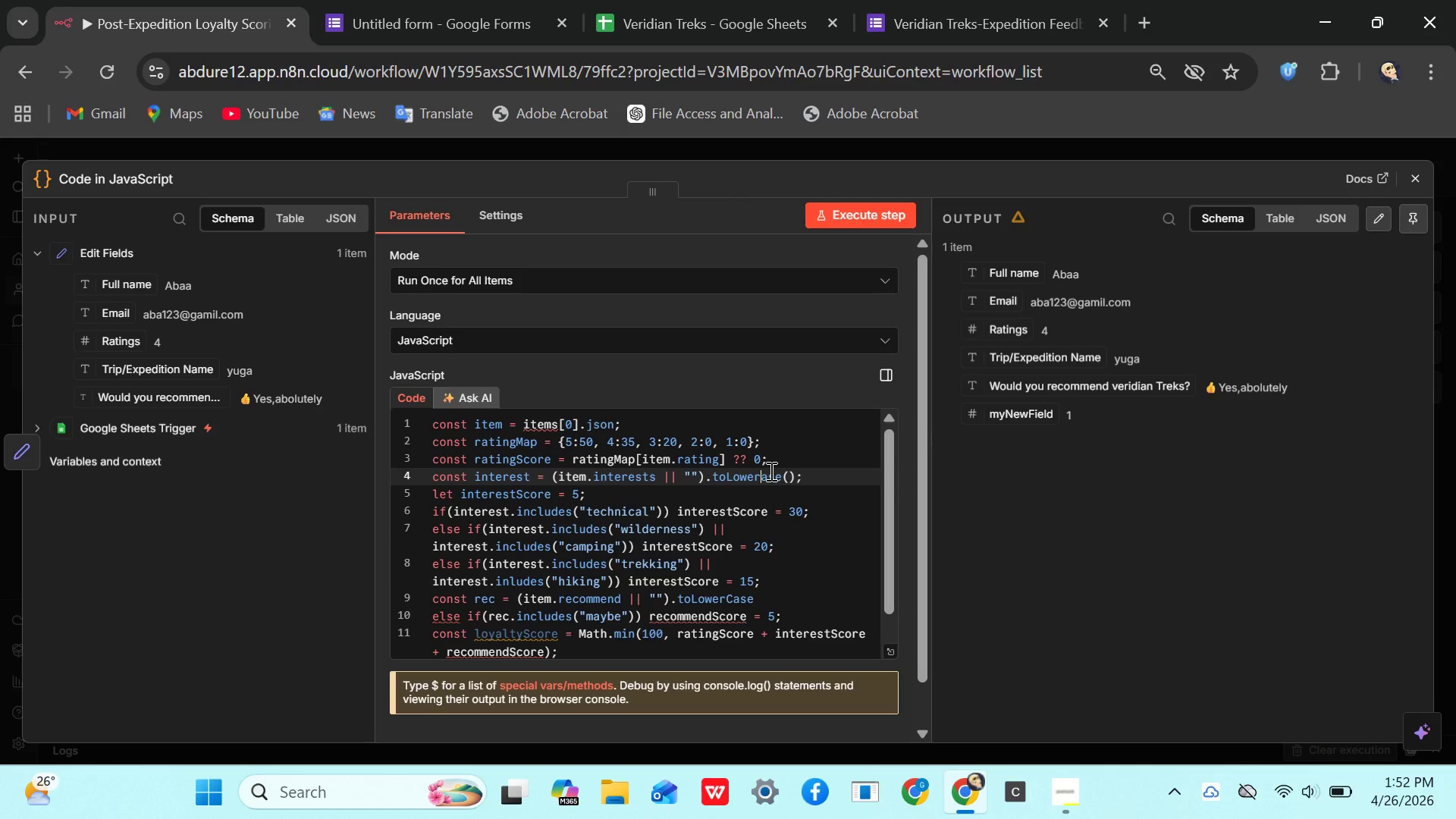 
key(C)
 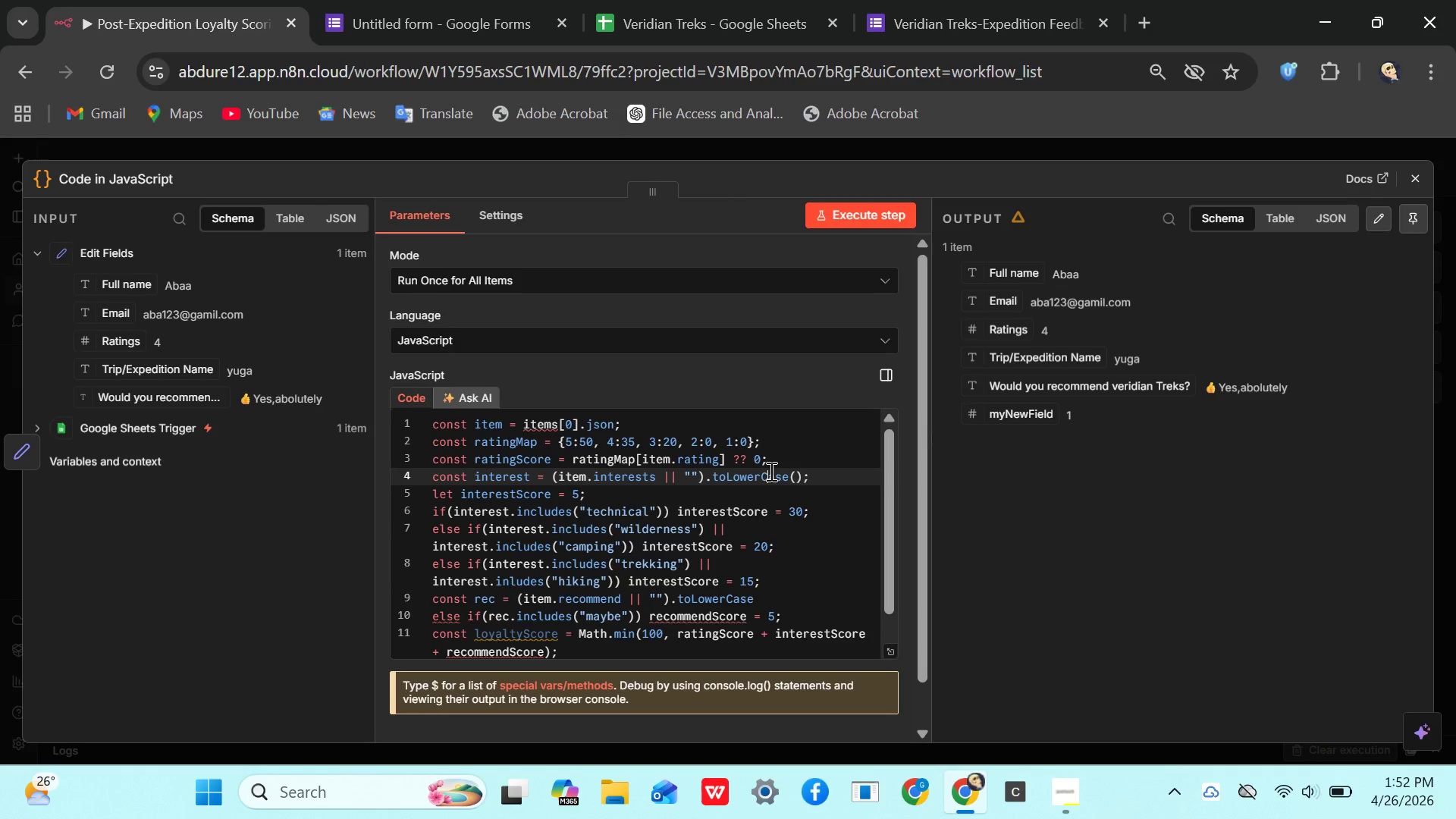 
key(CapsLock)
 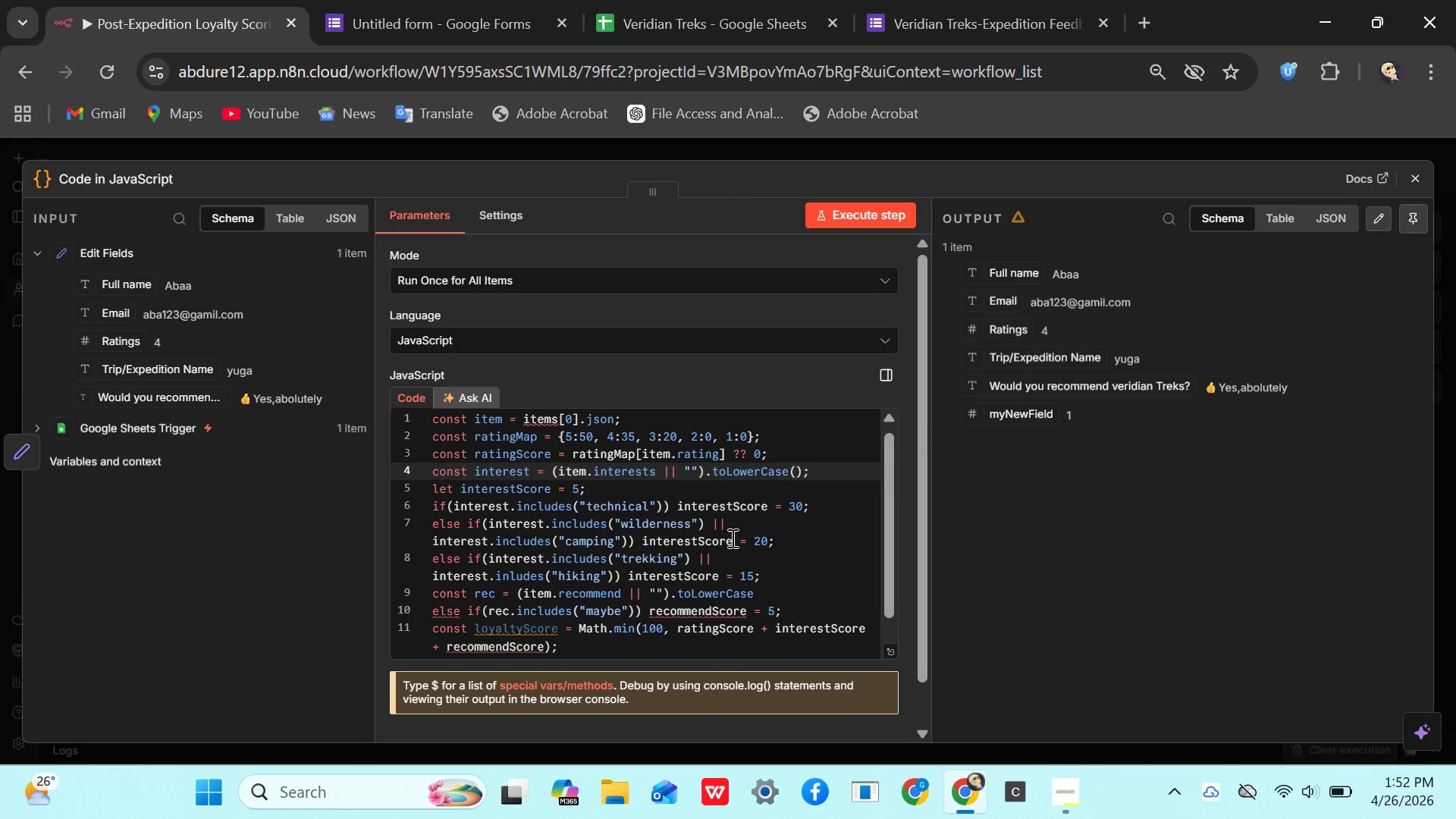 
wait(11.59)
 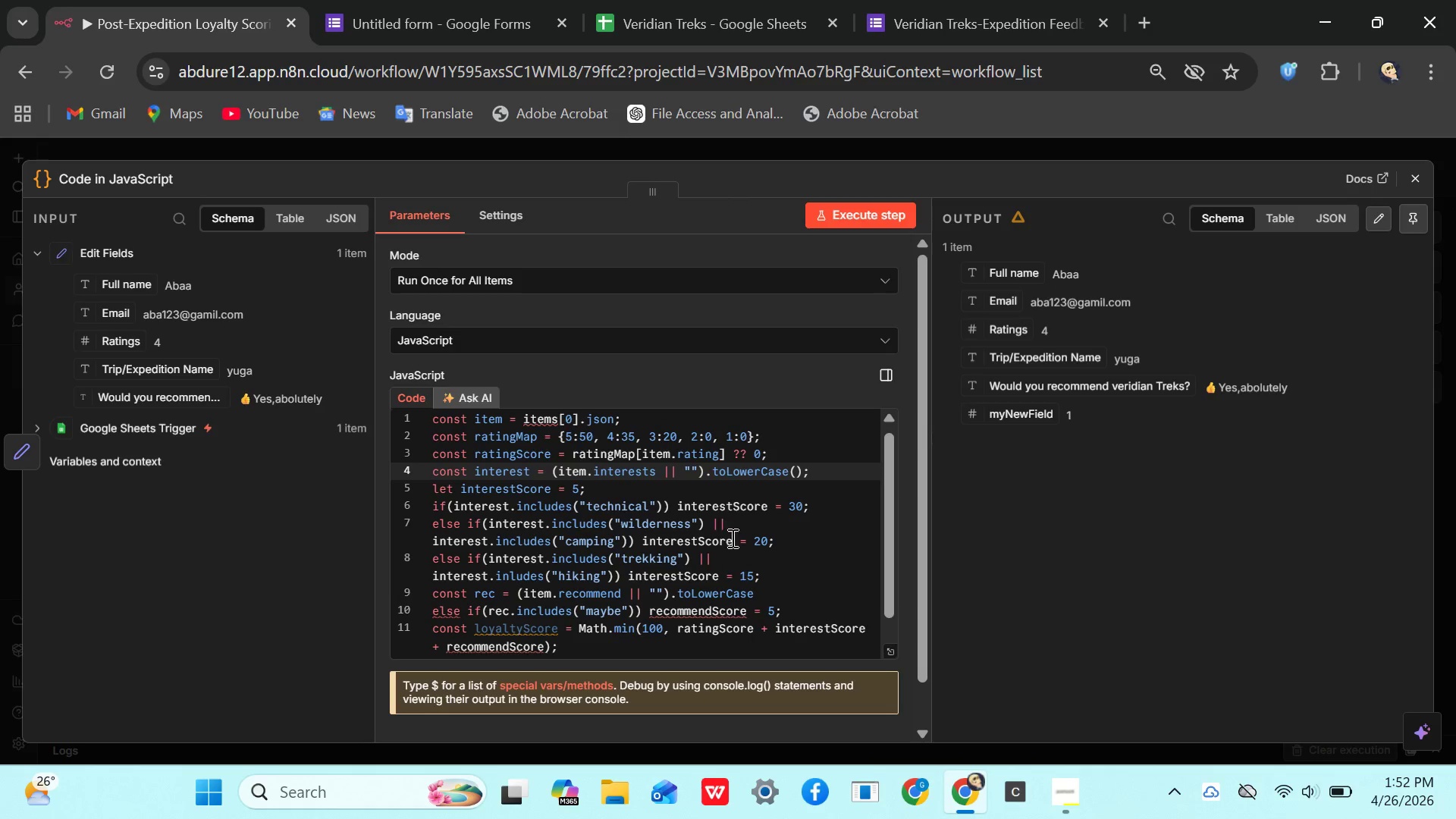 
left_click([758, 566])
 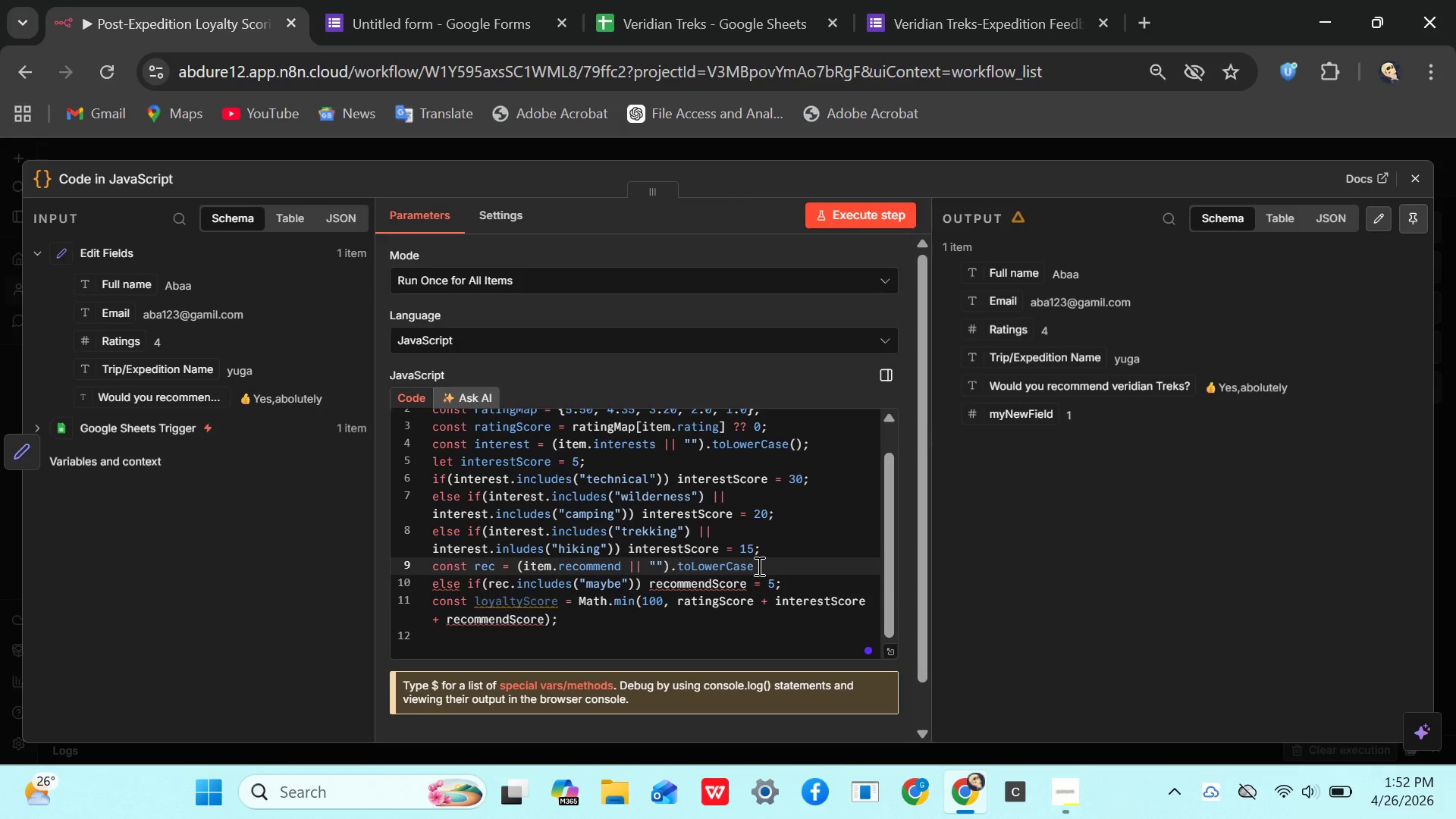 
key(Enter)
 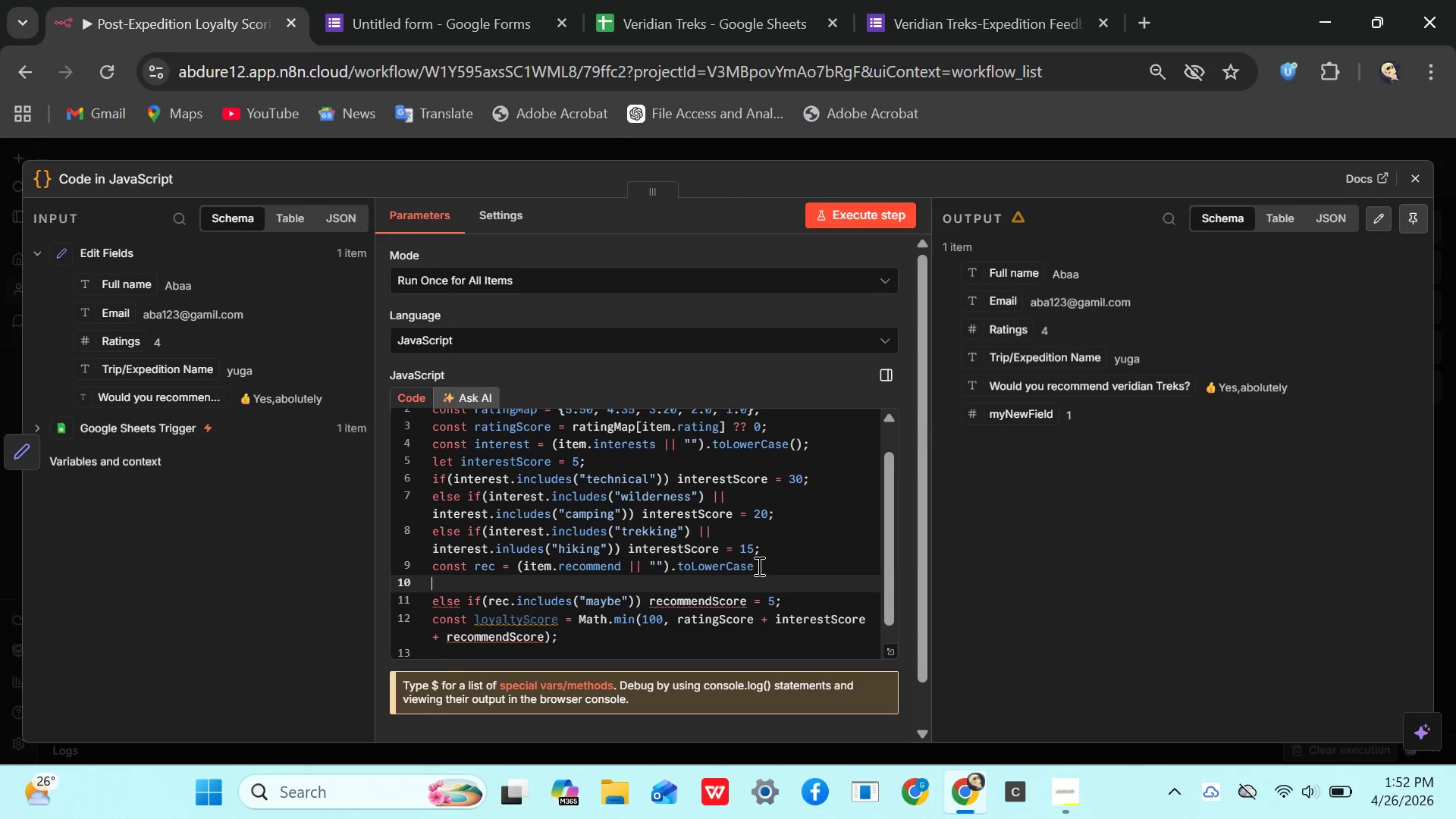 
key(Enter)
 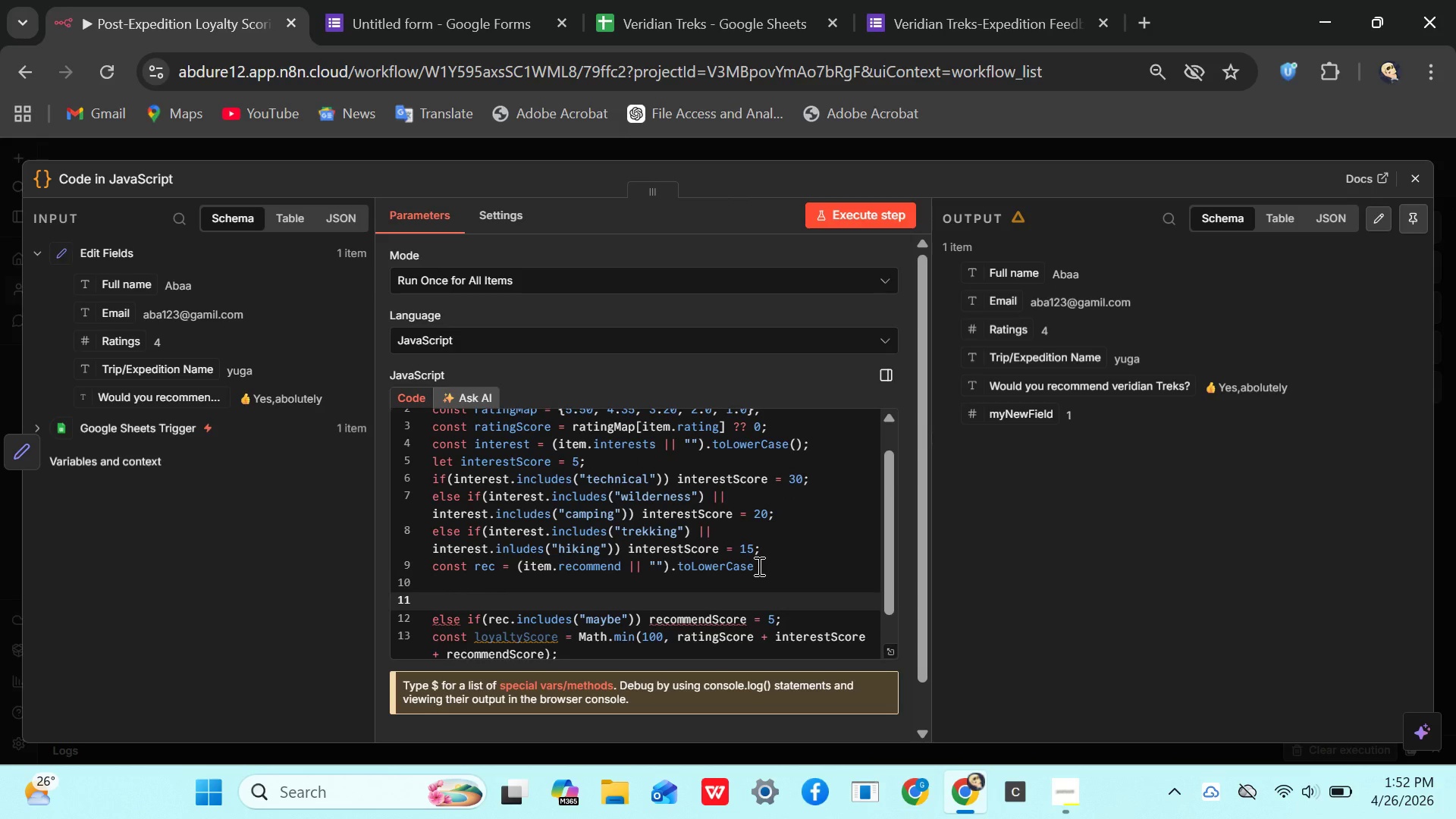 
key(Enter)
 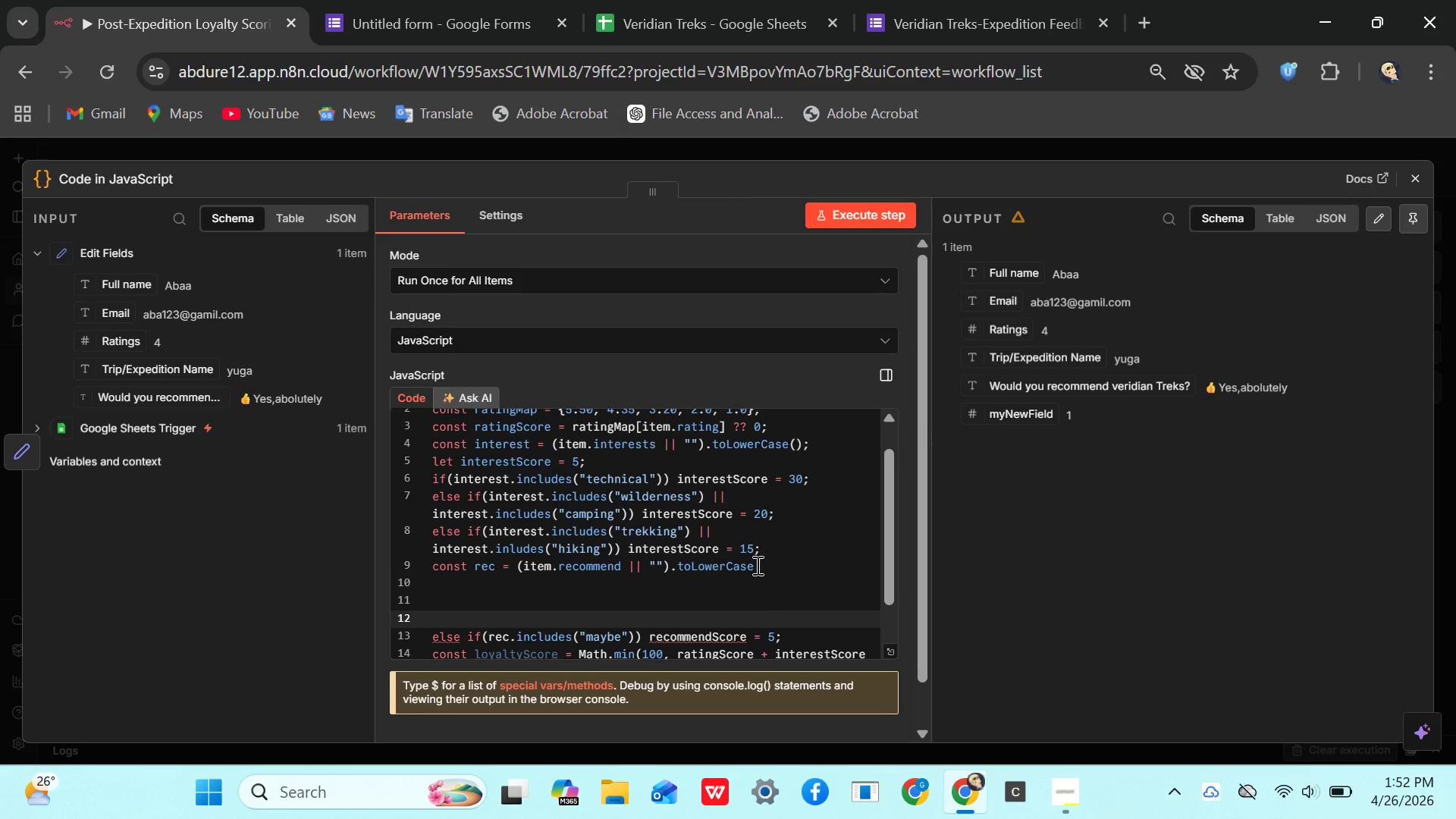 
left_click([757, 565])
 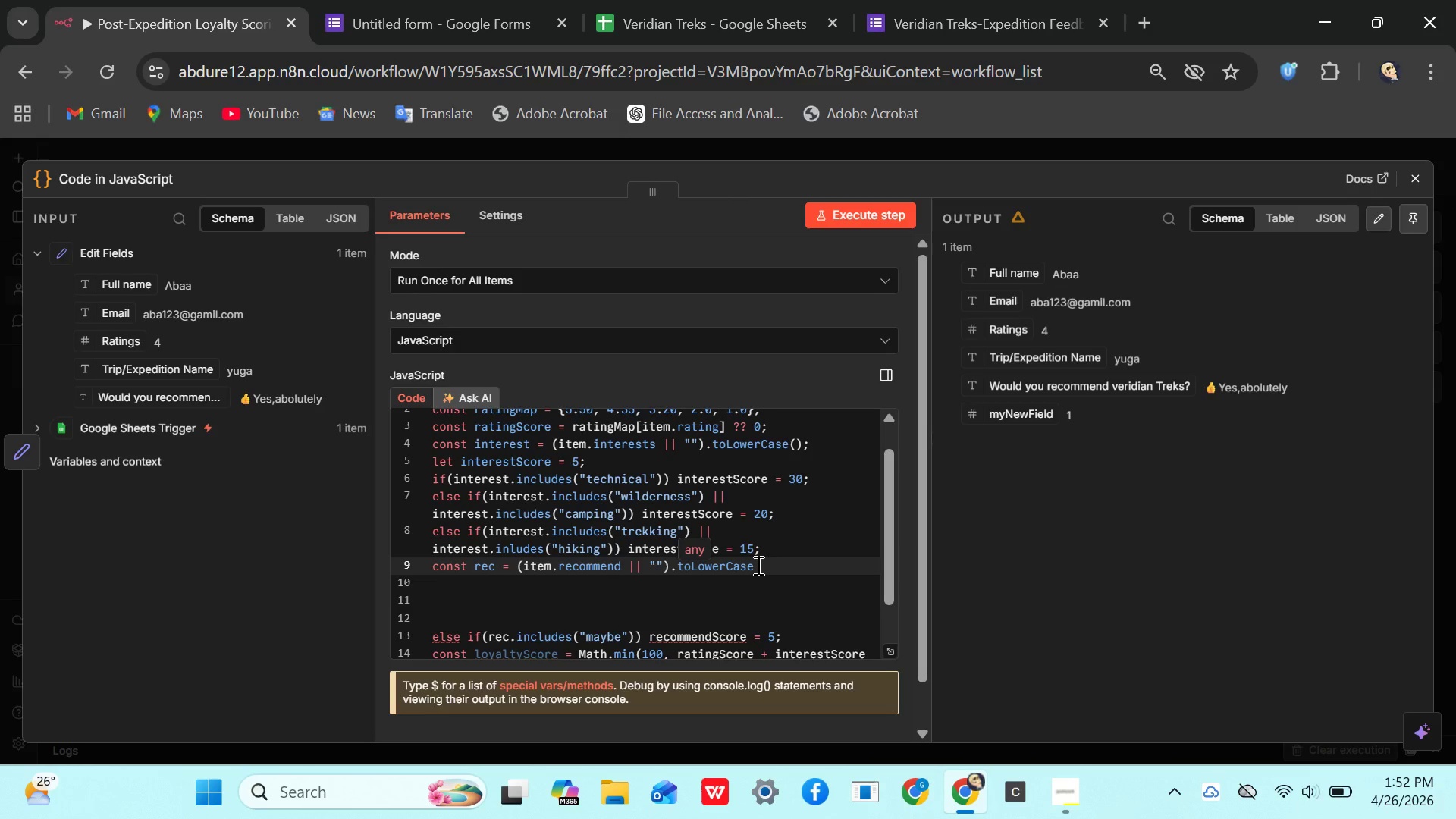 
key(Shift+9)
 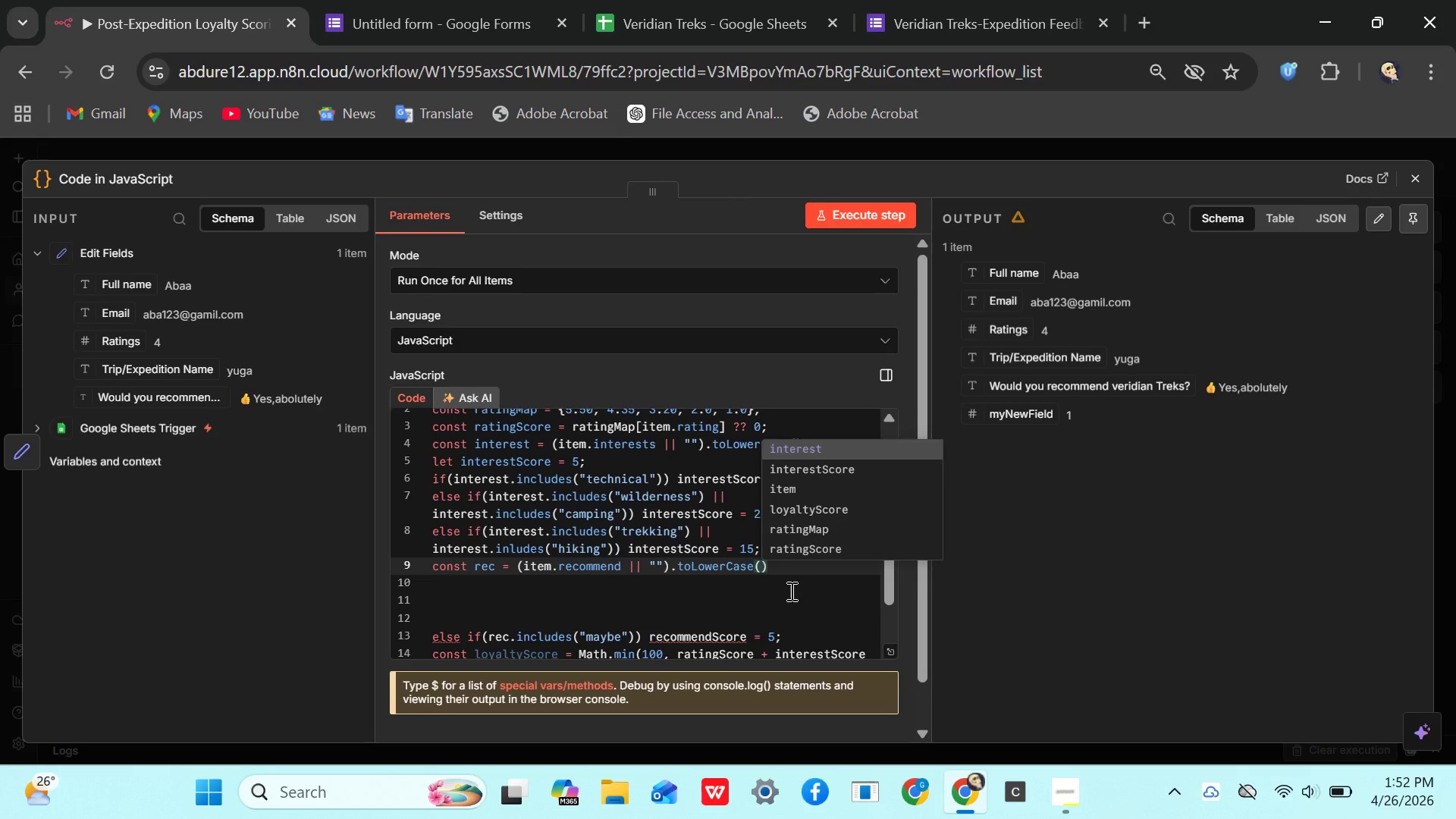 
left_click([780, 576])
 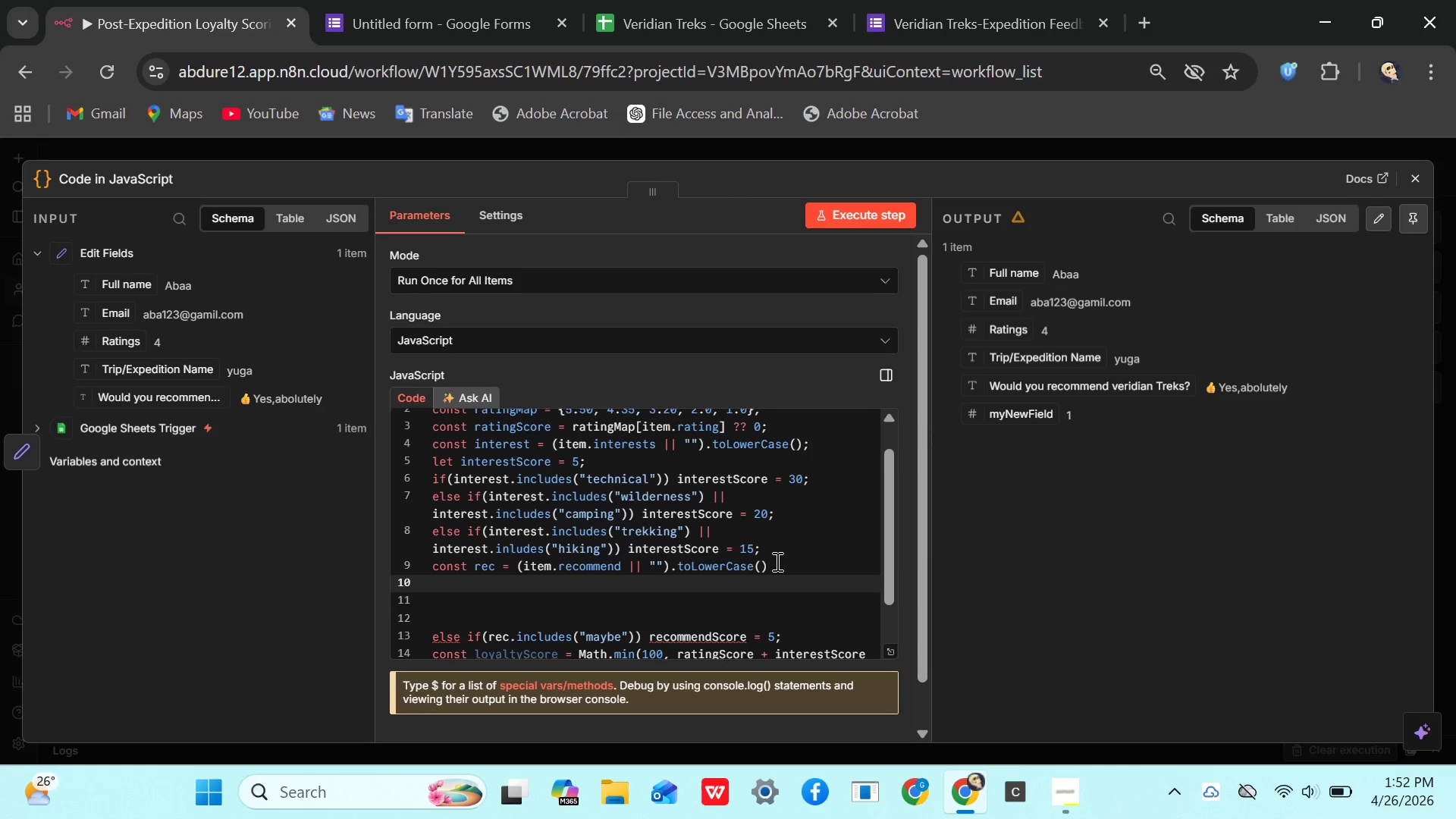 
left_click([776, 561])
 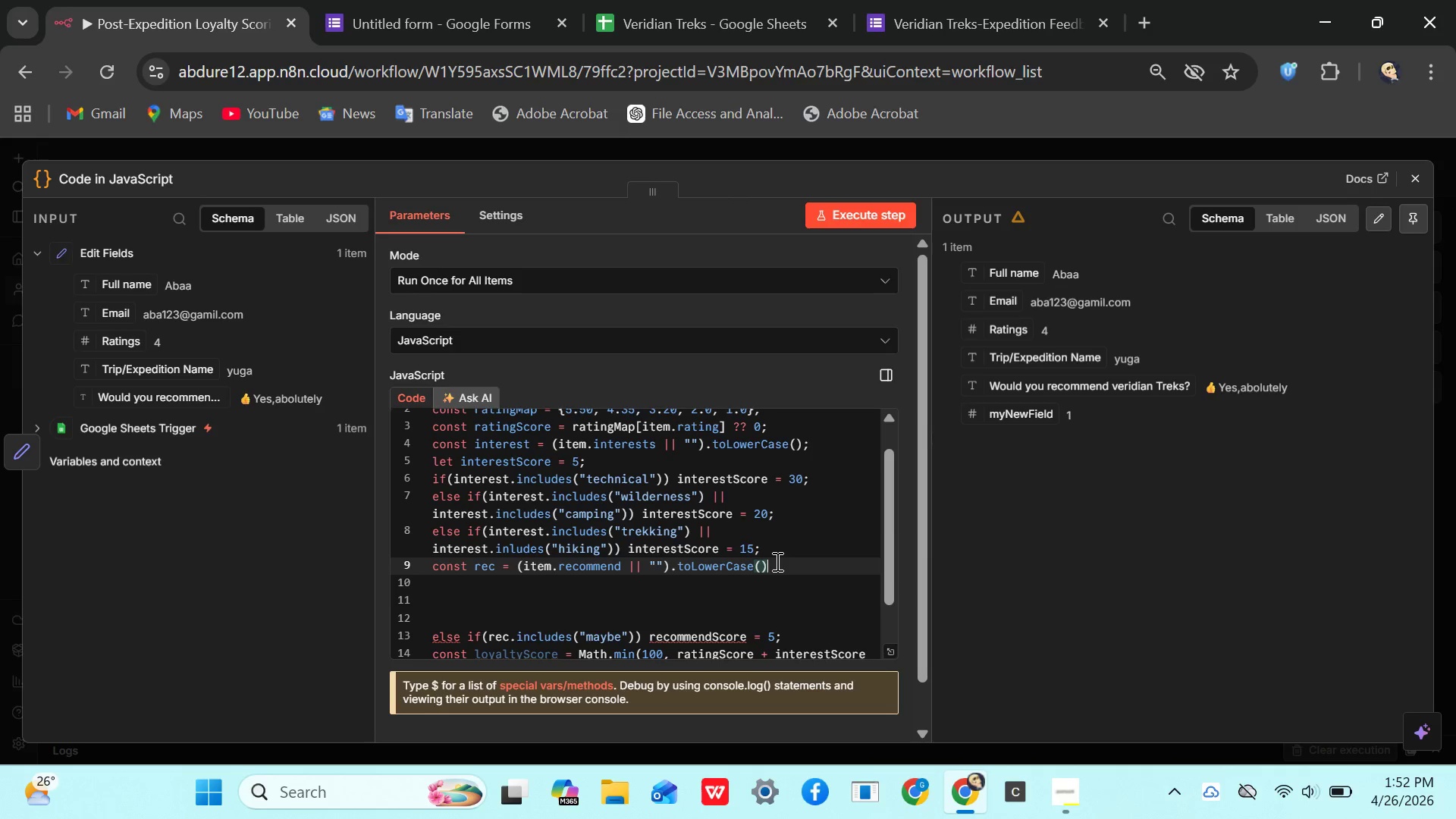 
key(Semicolon)
 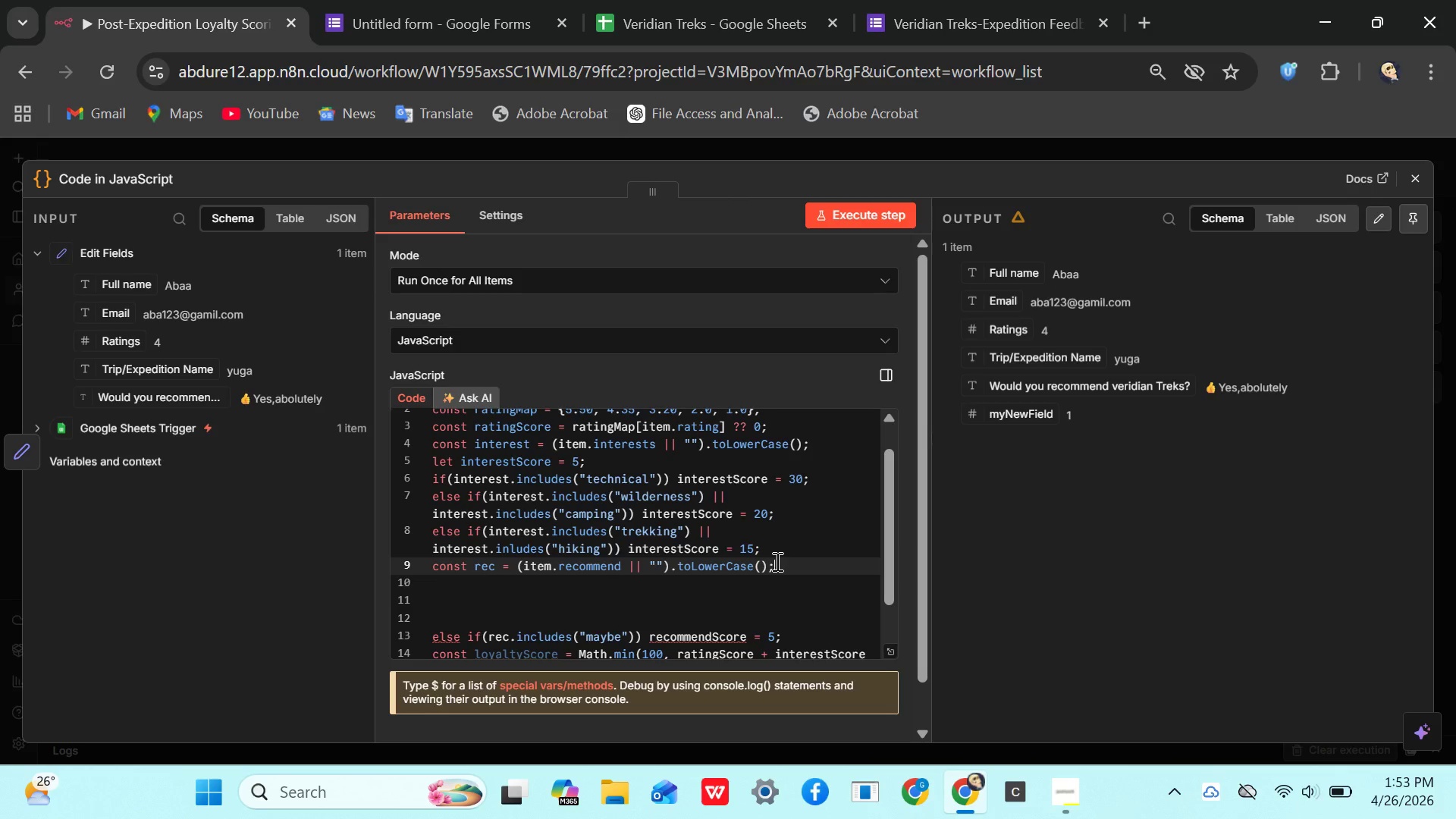 
wait(16.94)
 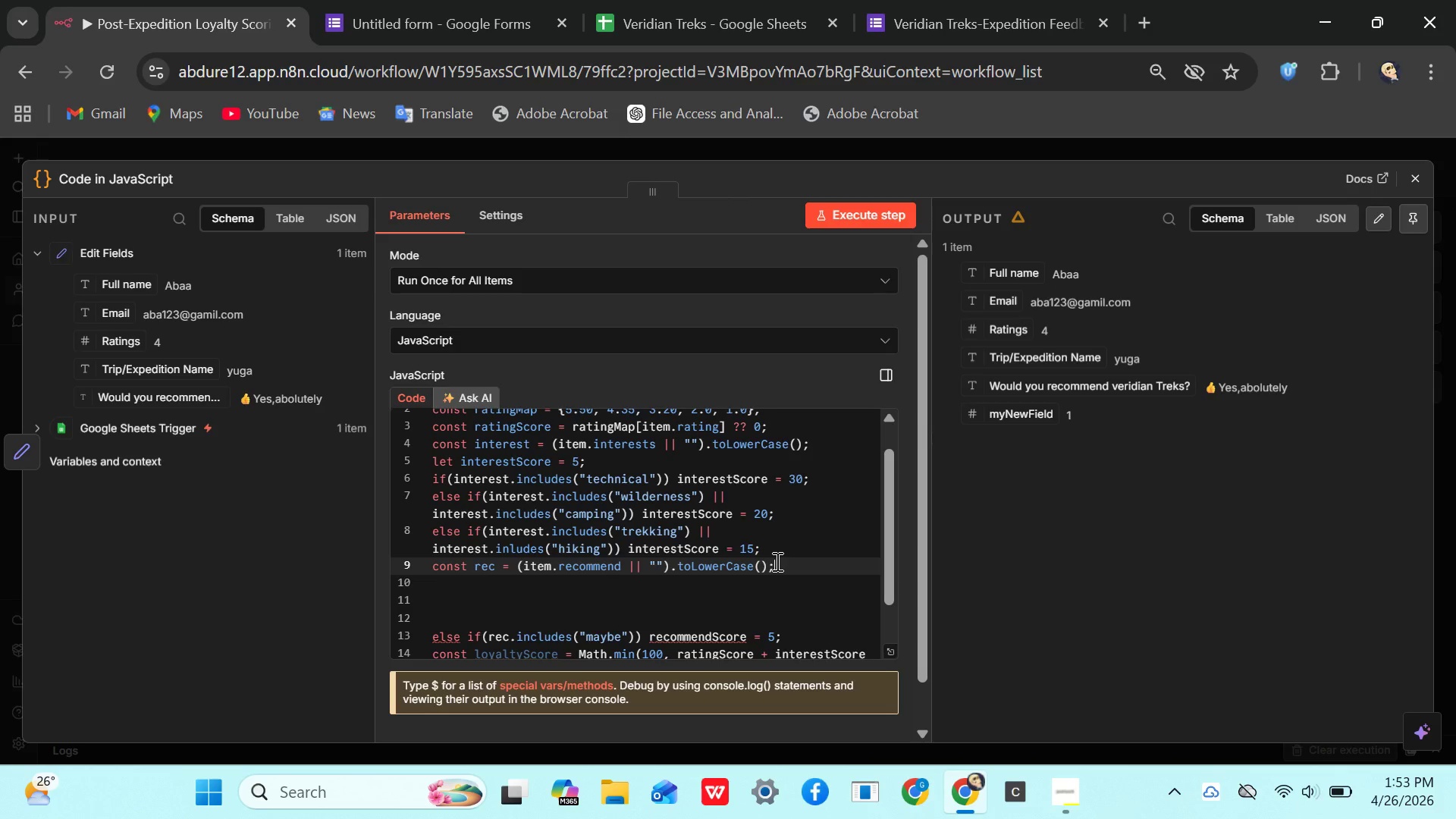 
key(Enter)
 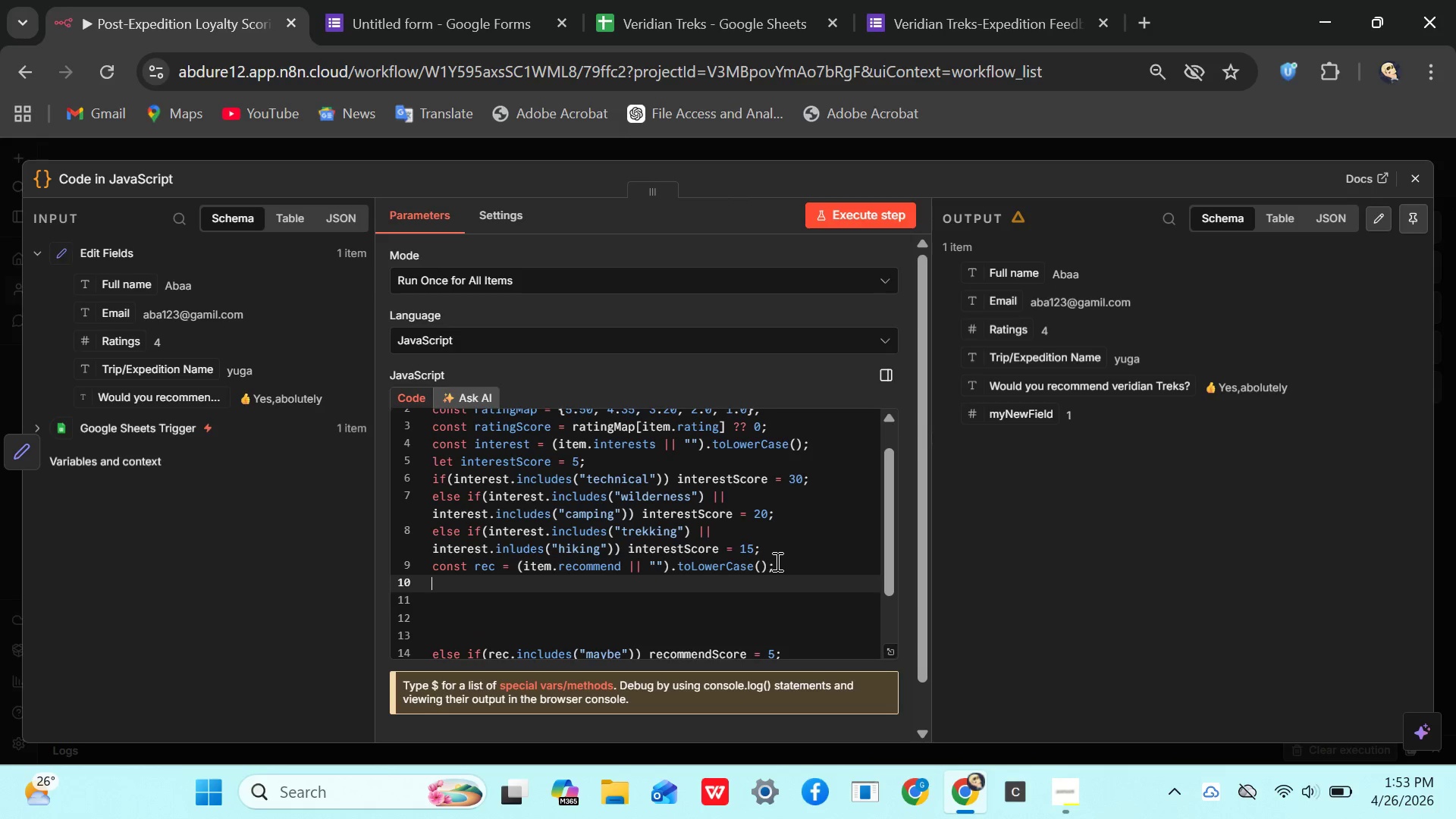 
type(let re)
 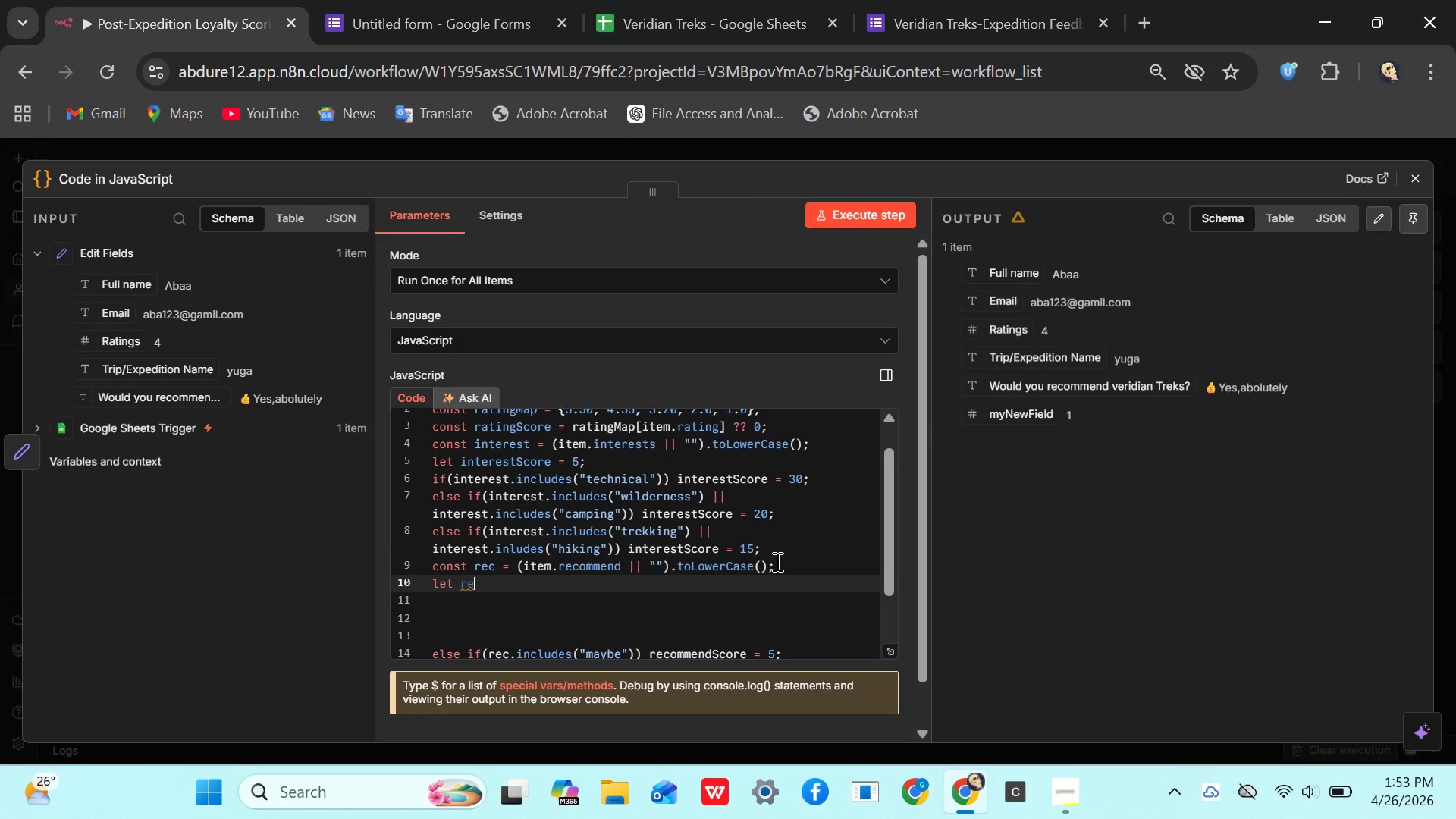 
wait(5.27)
 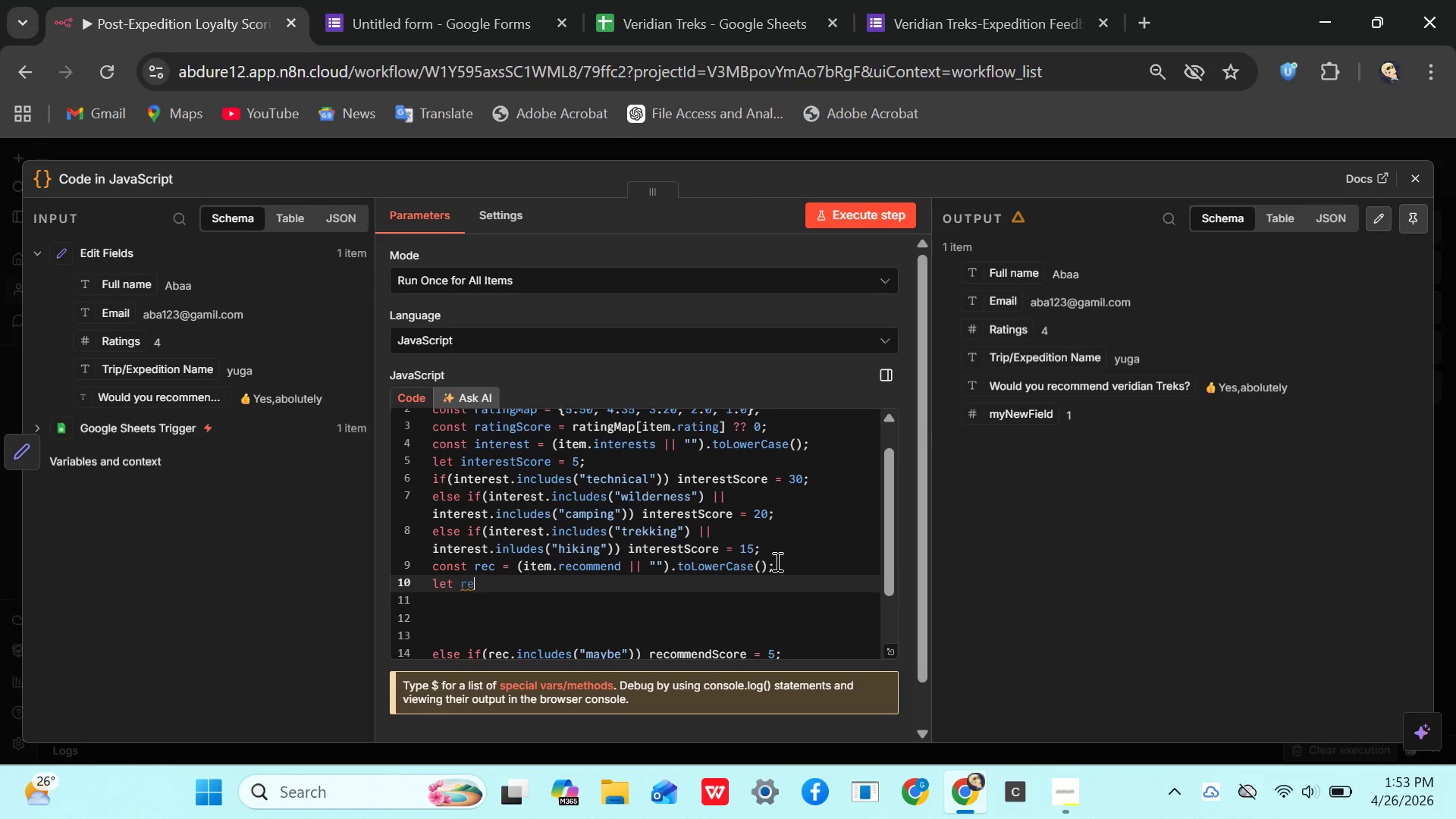 
type(commendScore)
 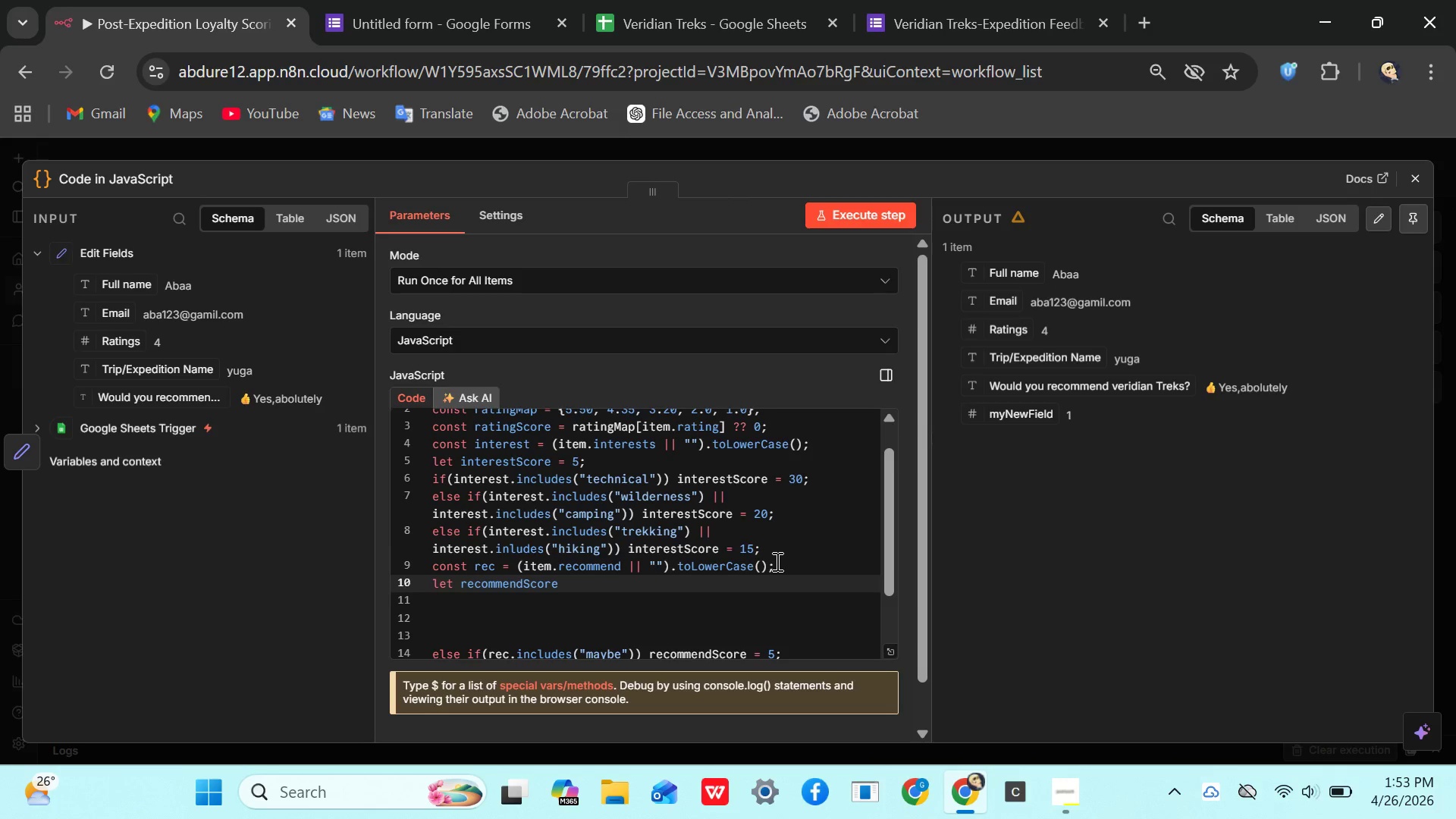 
wait(5.86)
 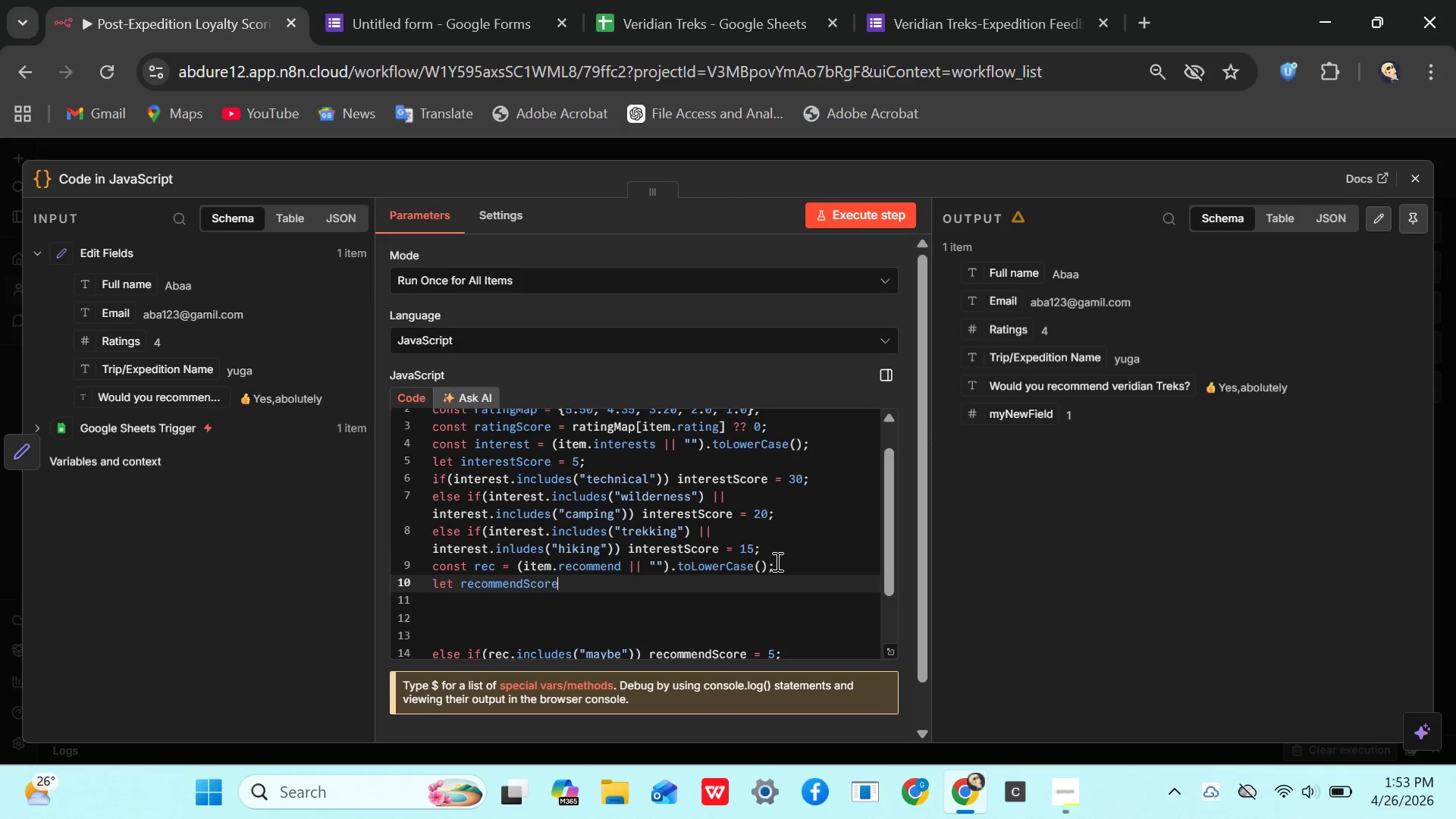 
key(Space)
 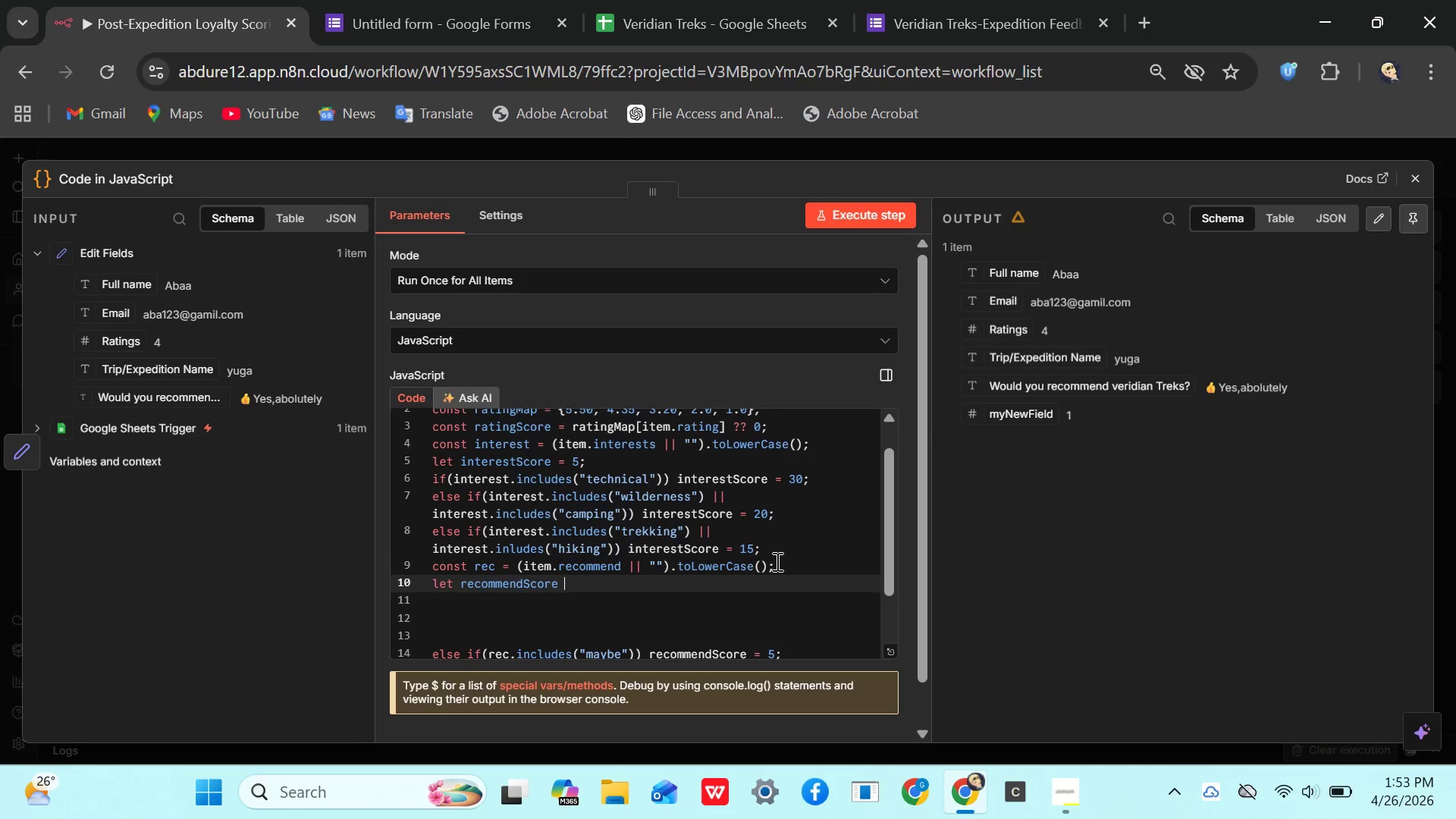 
key(Equal)
 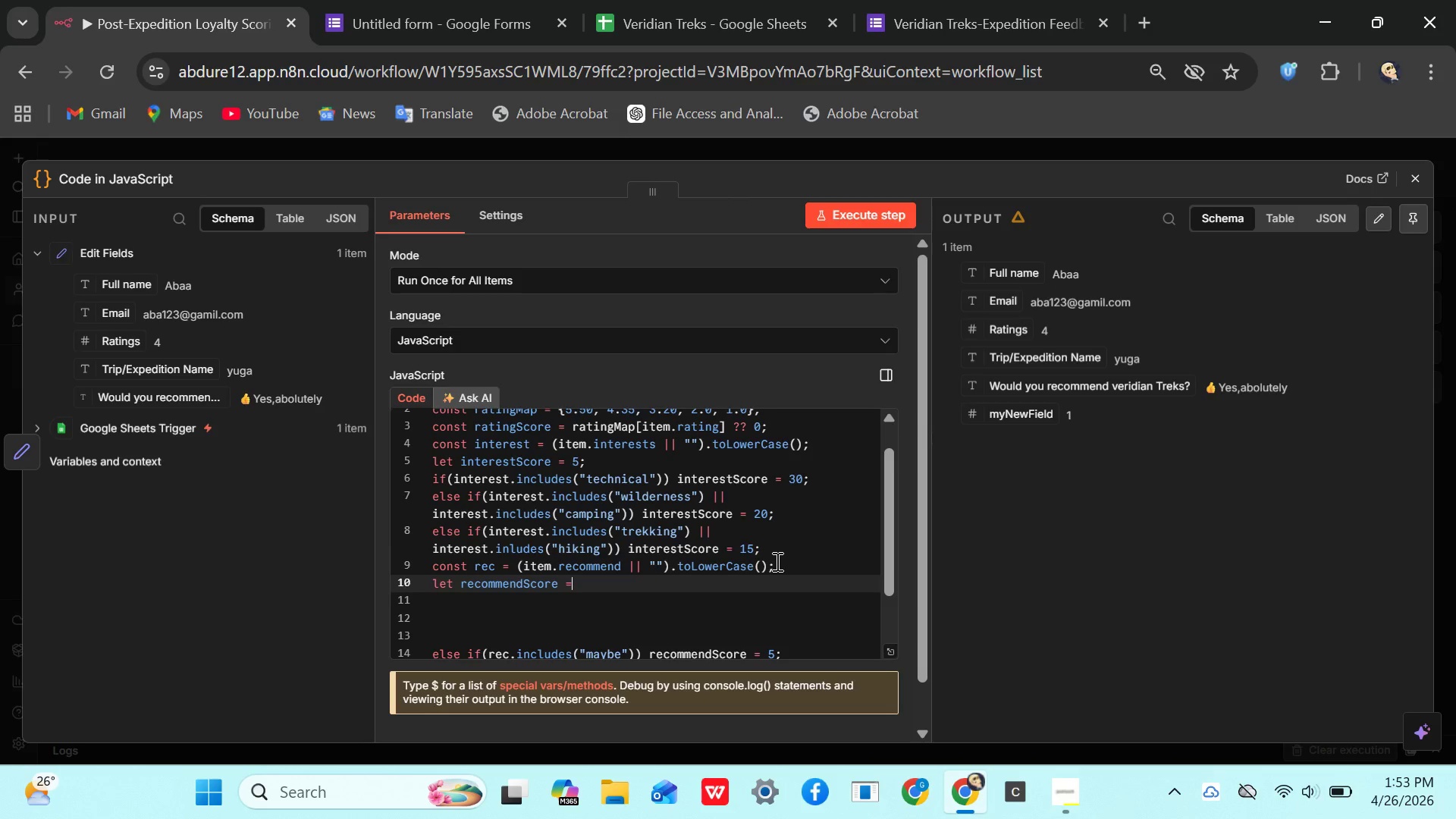 
key(Space)
 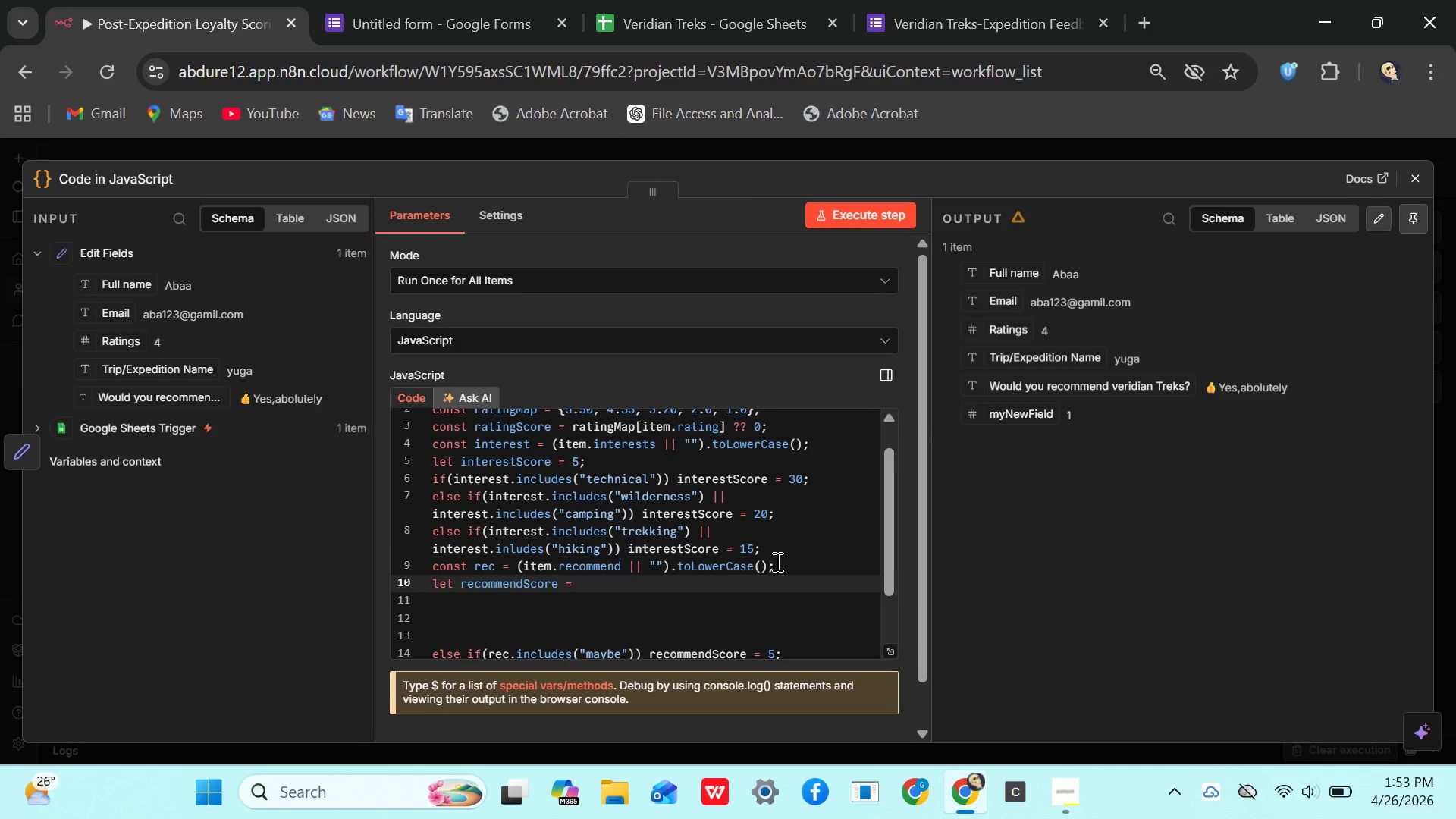 
key(0)
 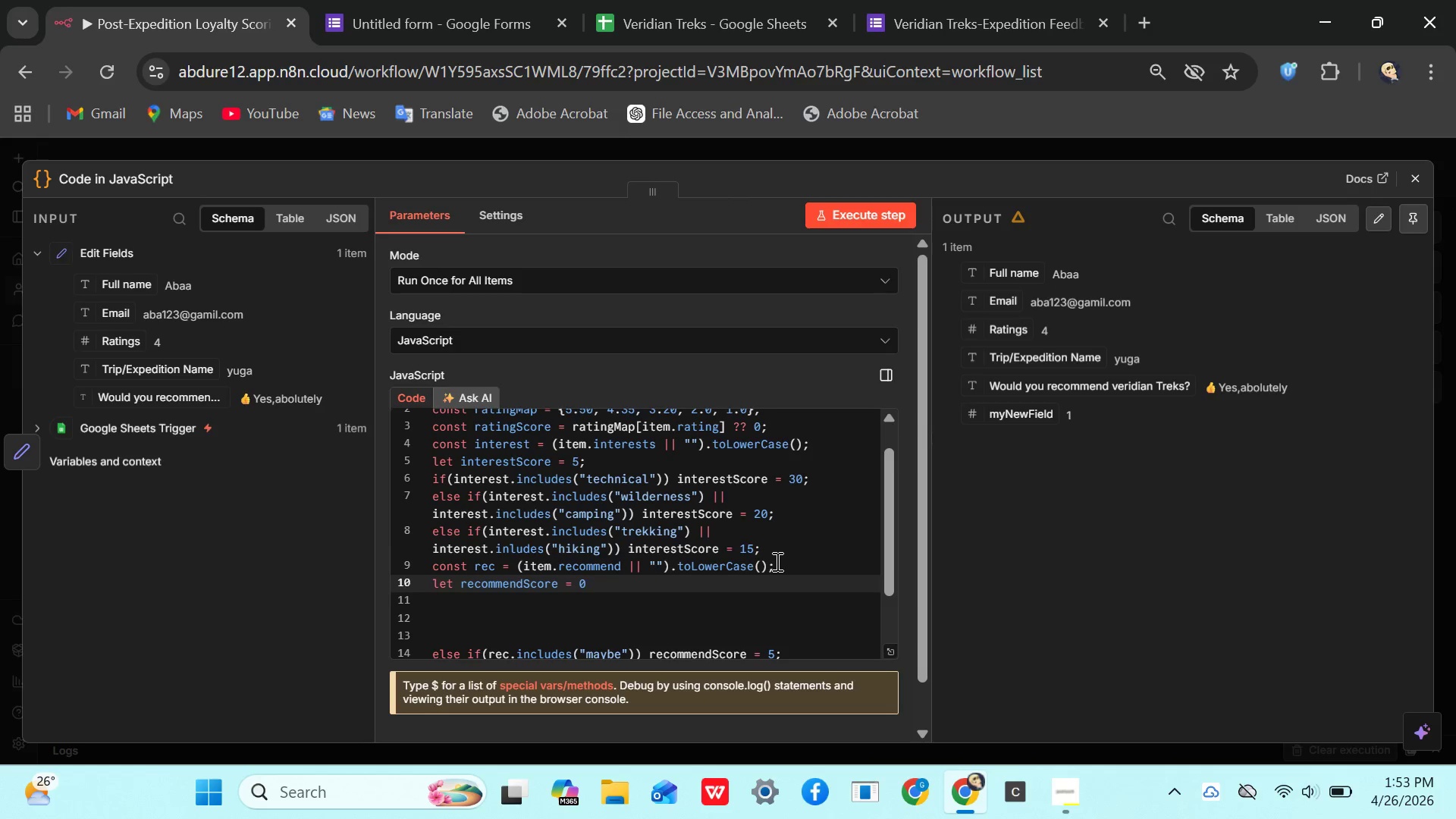 
key(Semicolon)
 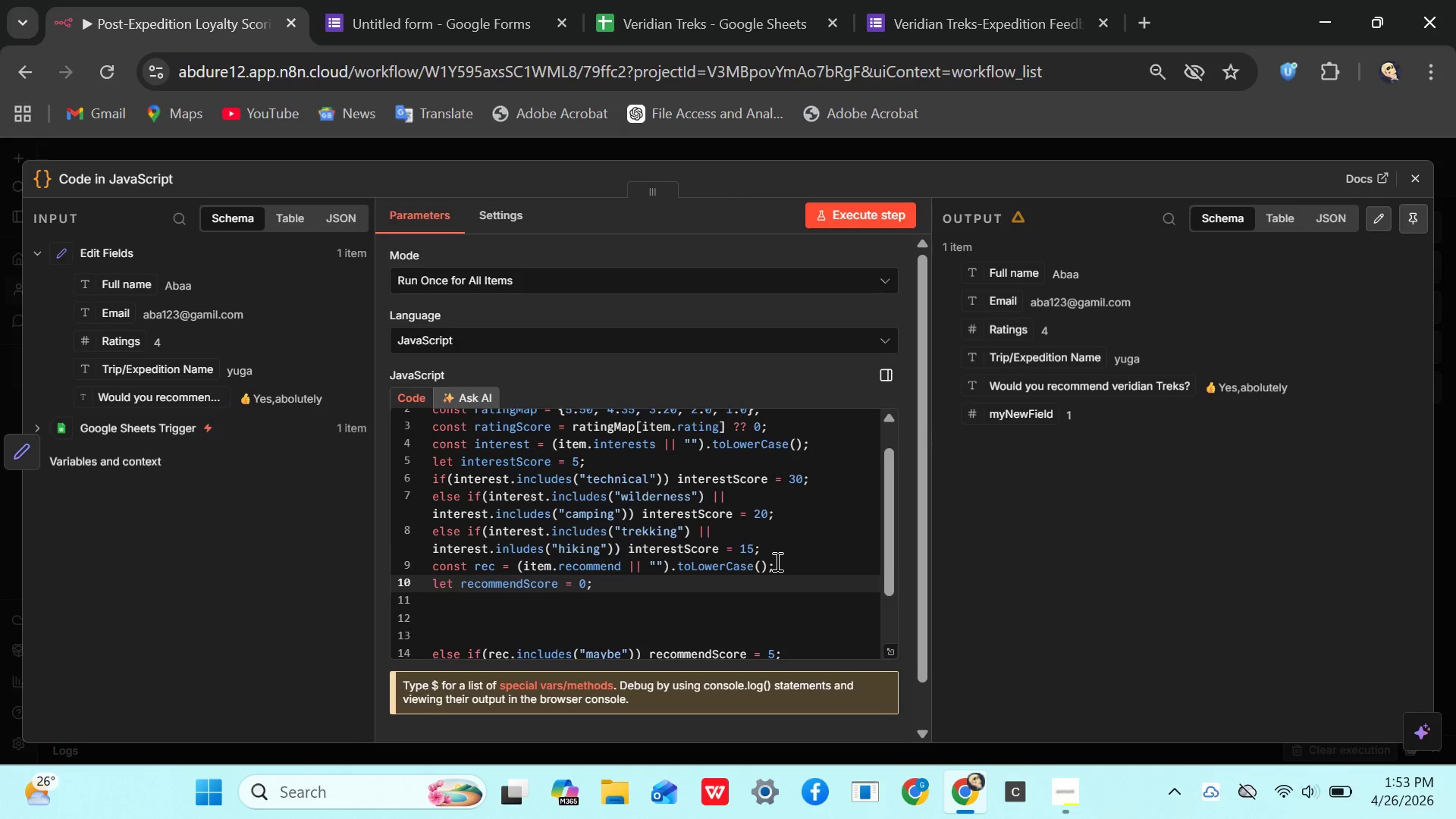 
key(Enter)
 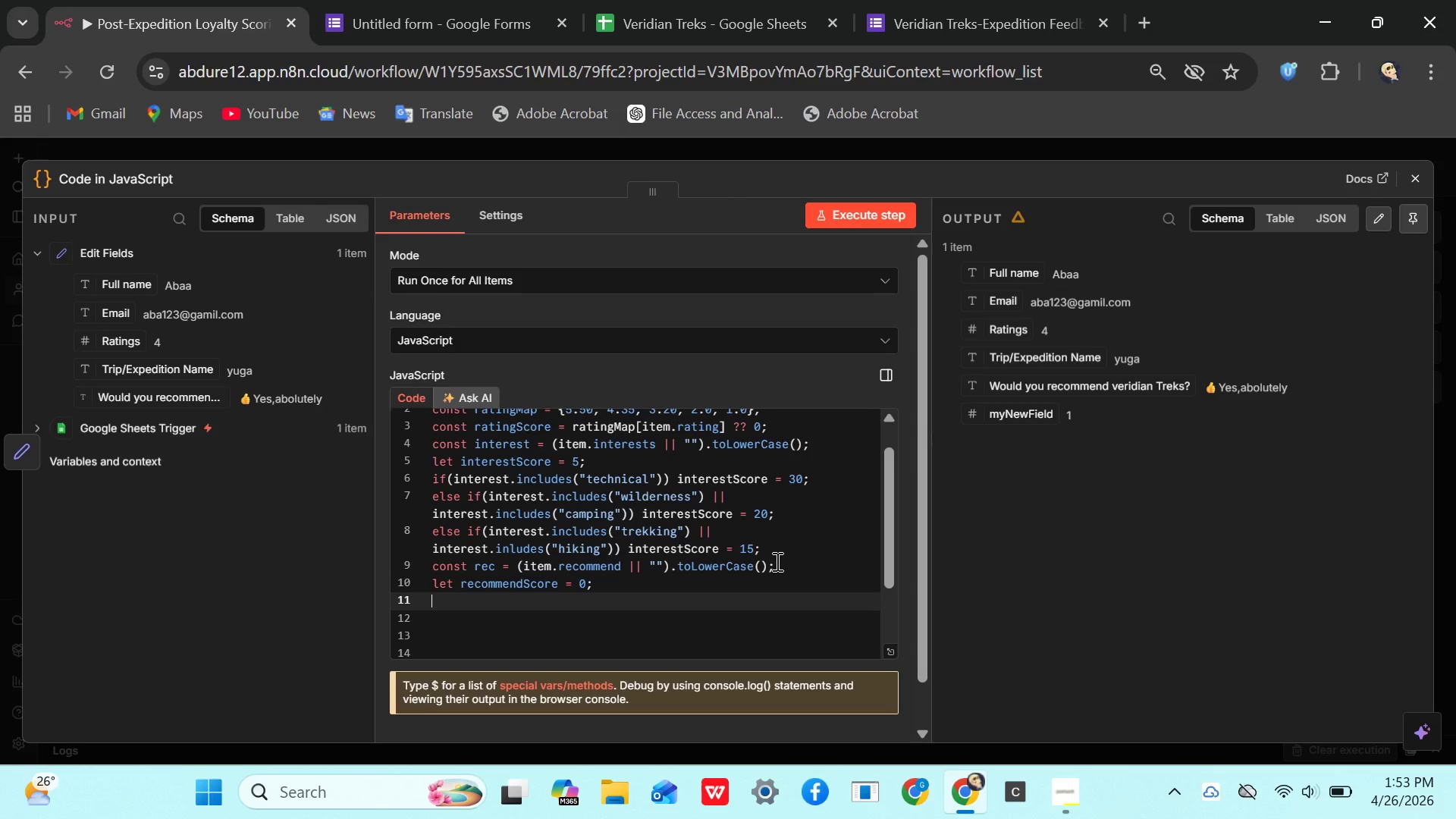 
wait(8.81)
 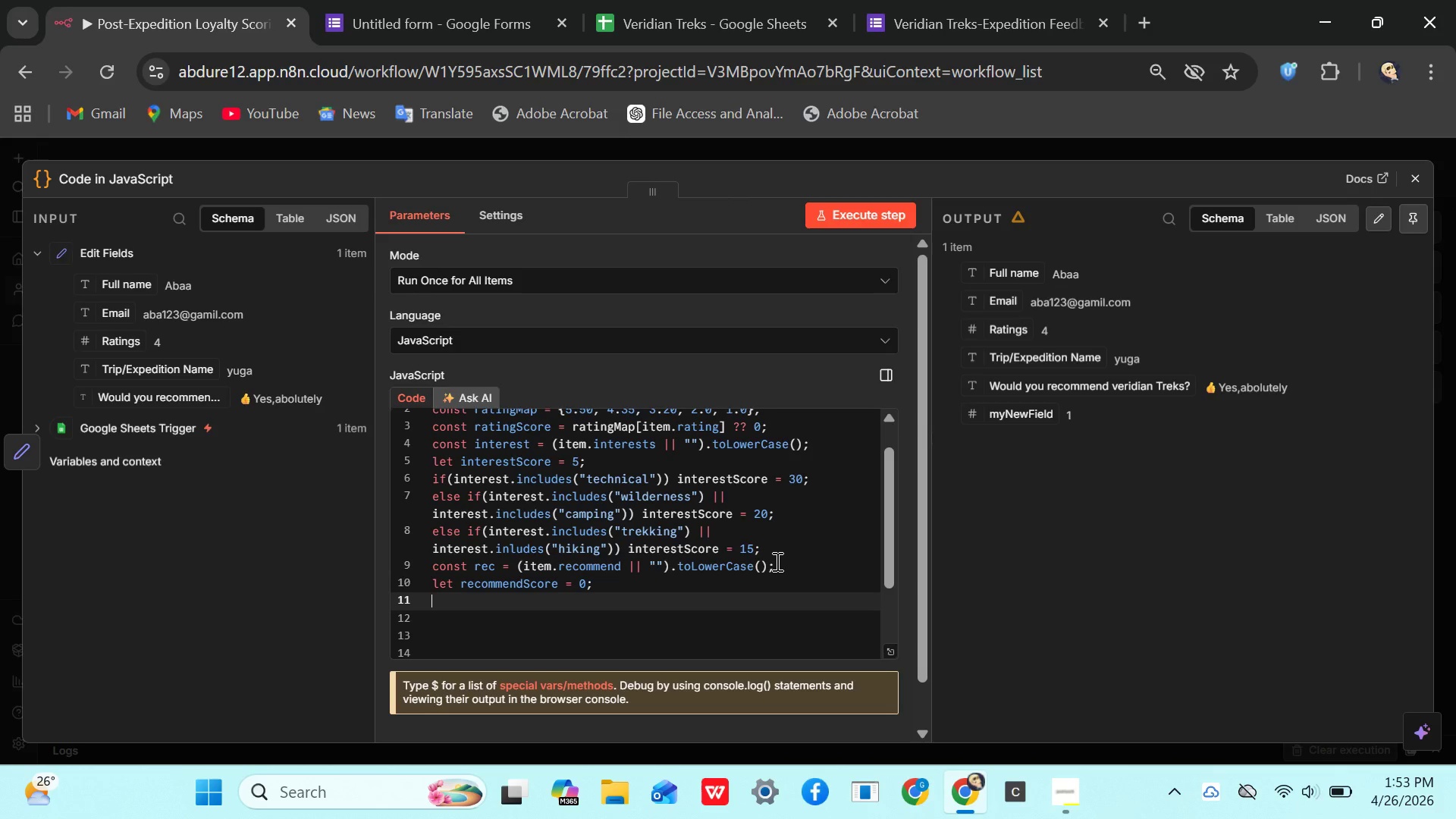 
type(if)
 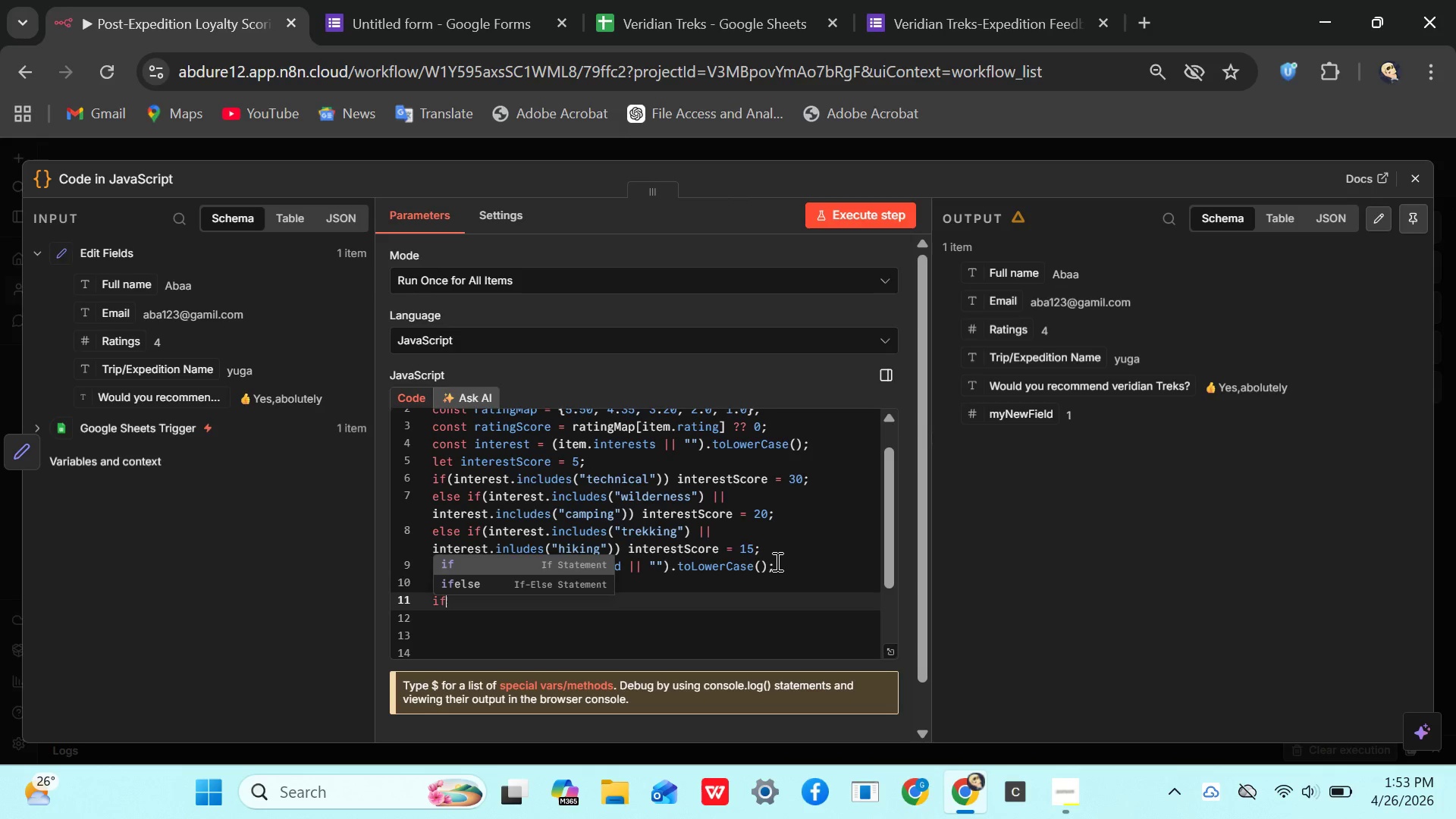 
key(Enter)
 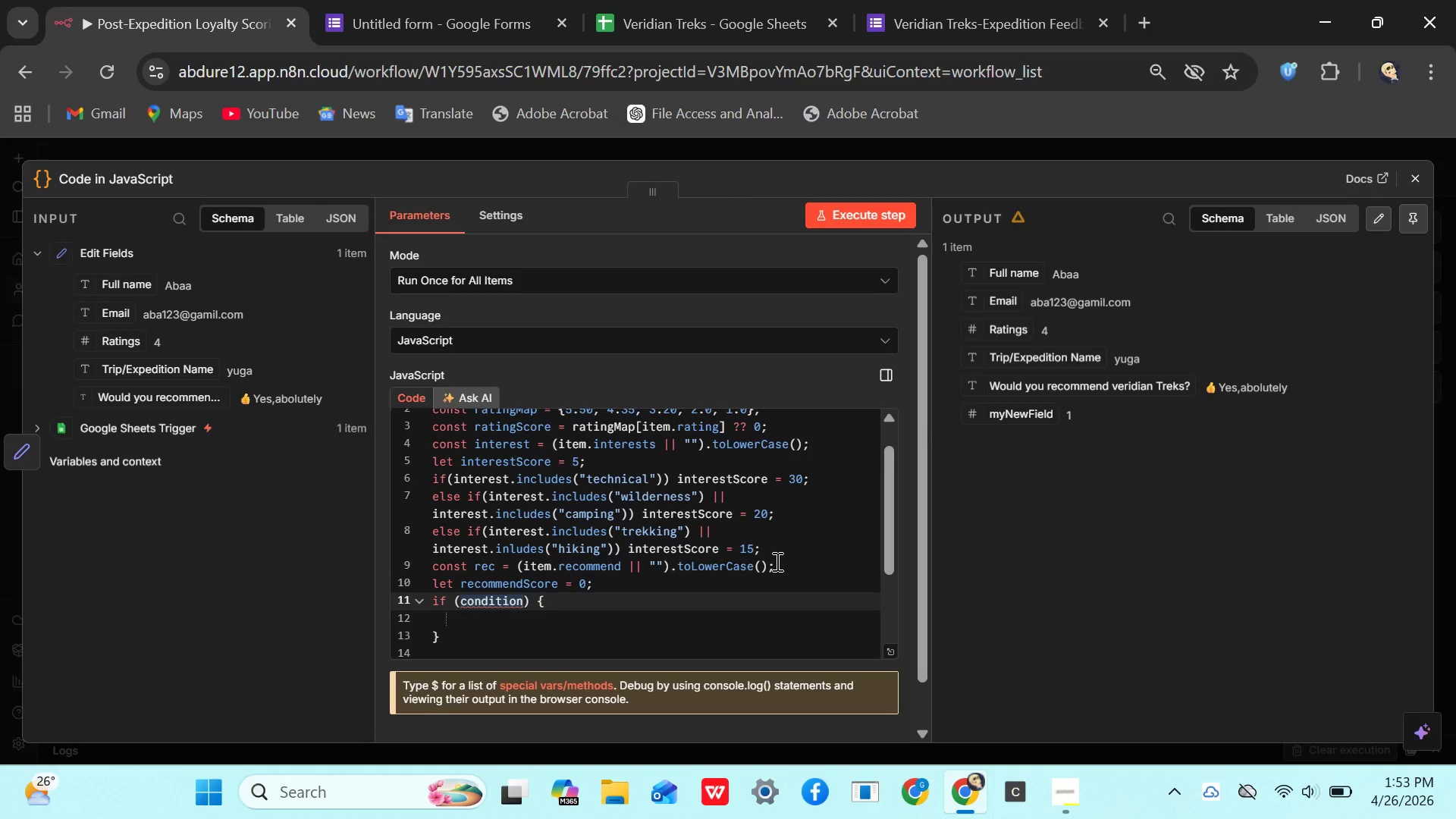 
wait(7.19)
 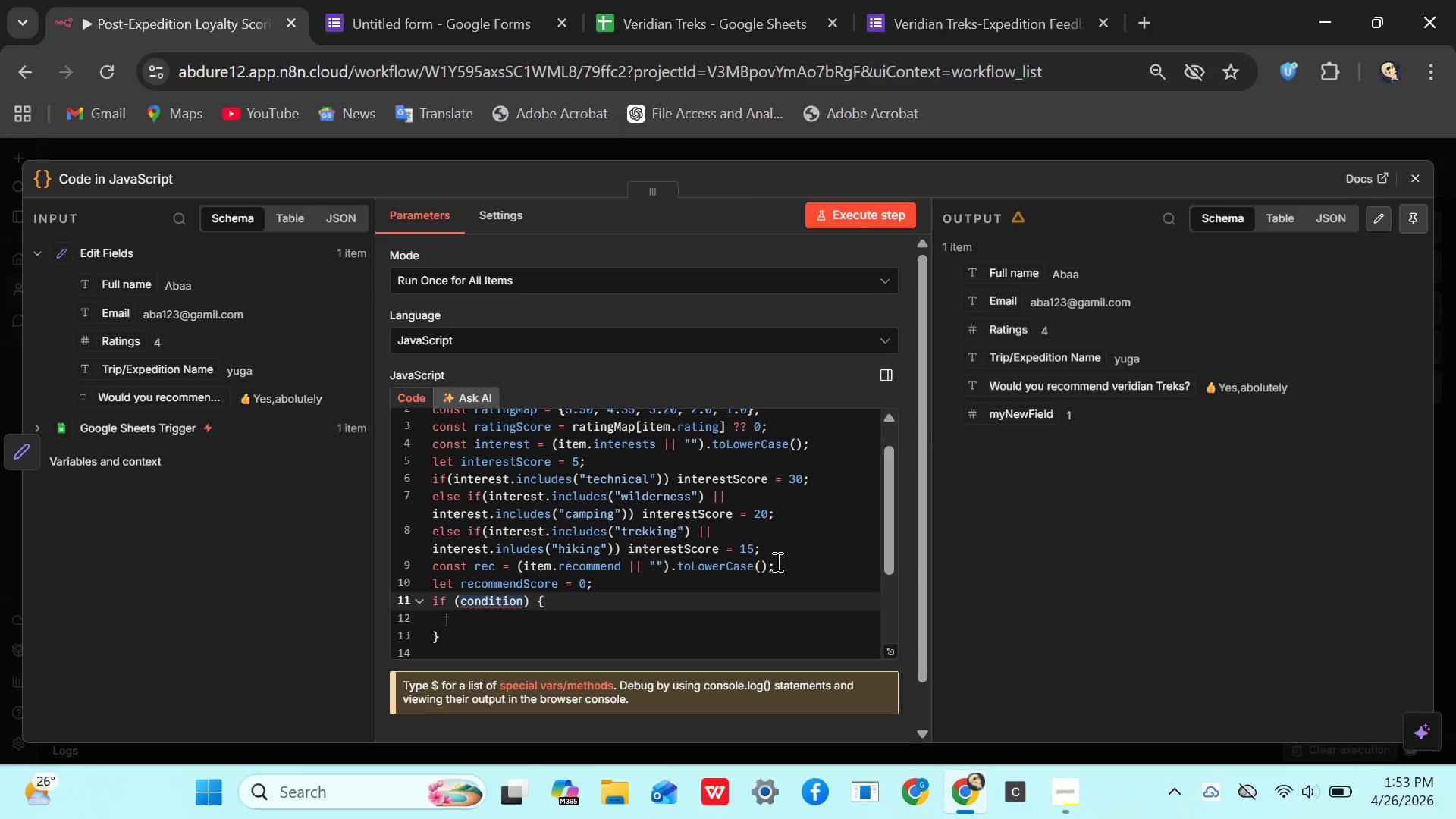 
key(Backspace)
 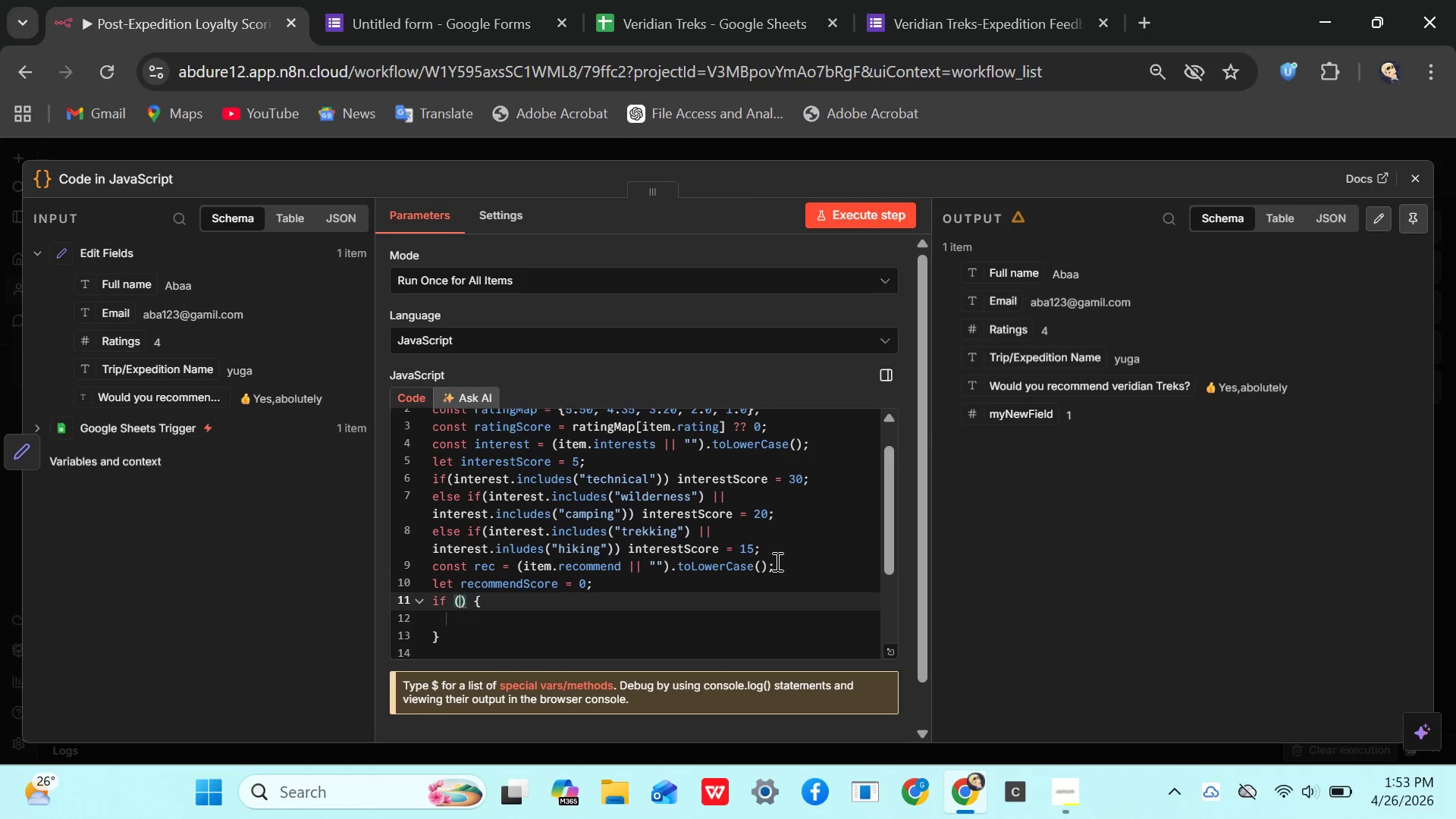 
type(re)
 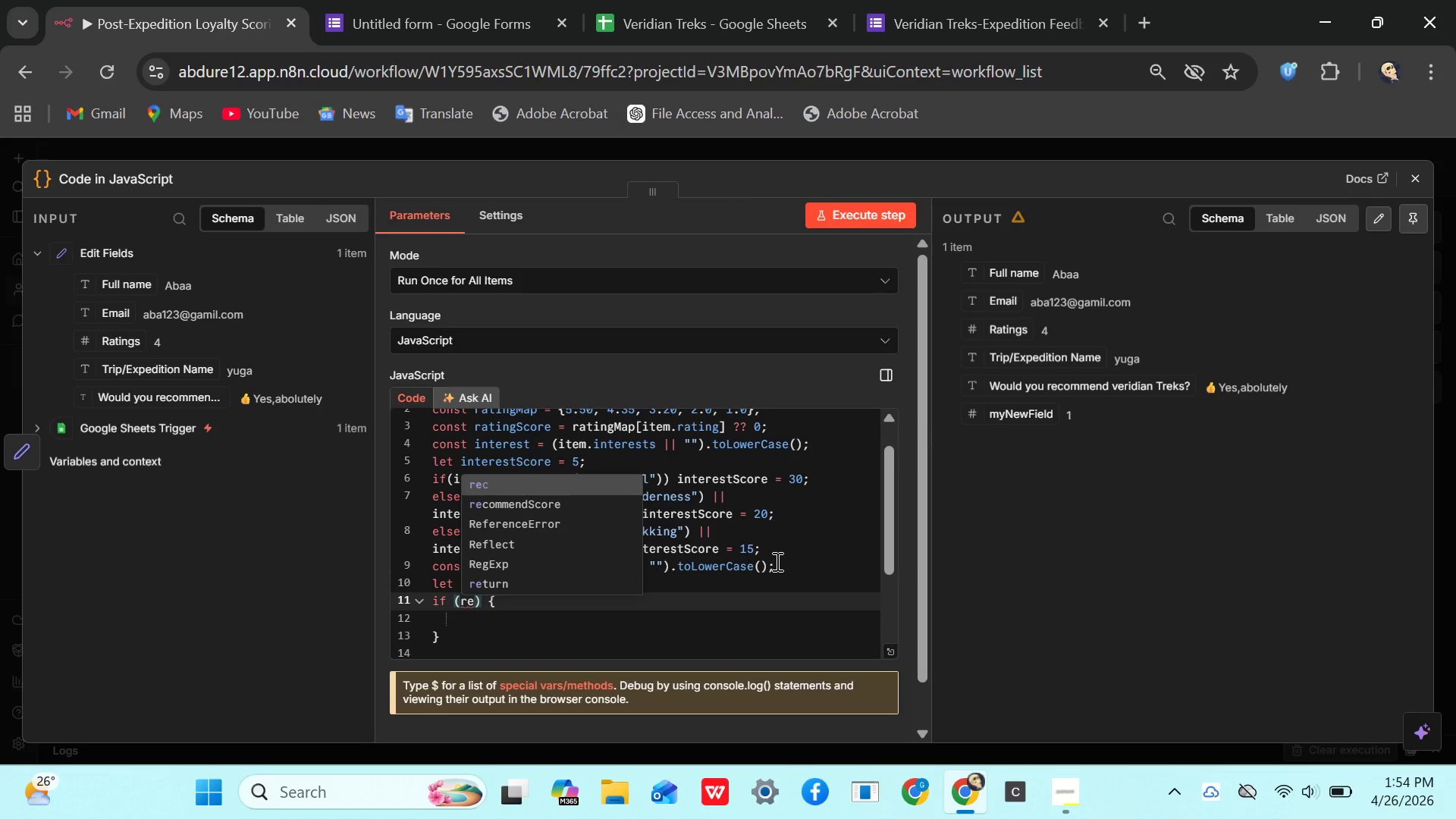 
wait(5.52)
 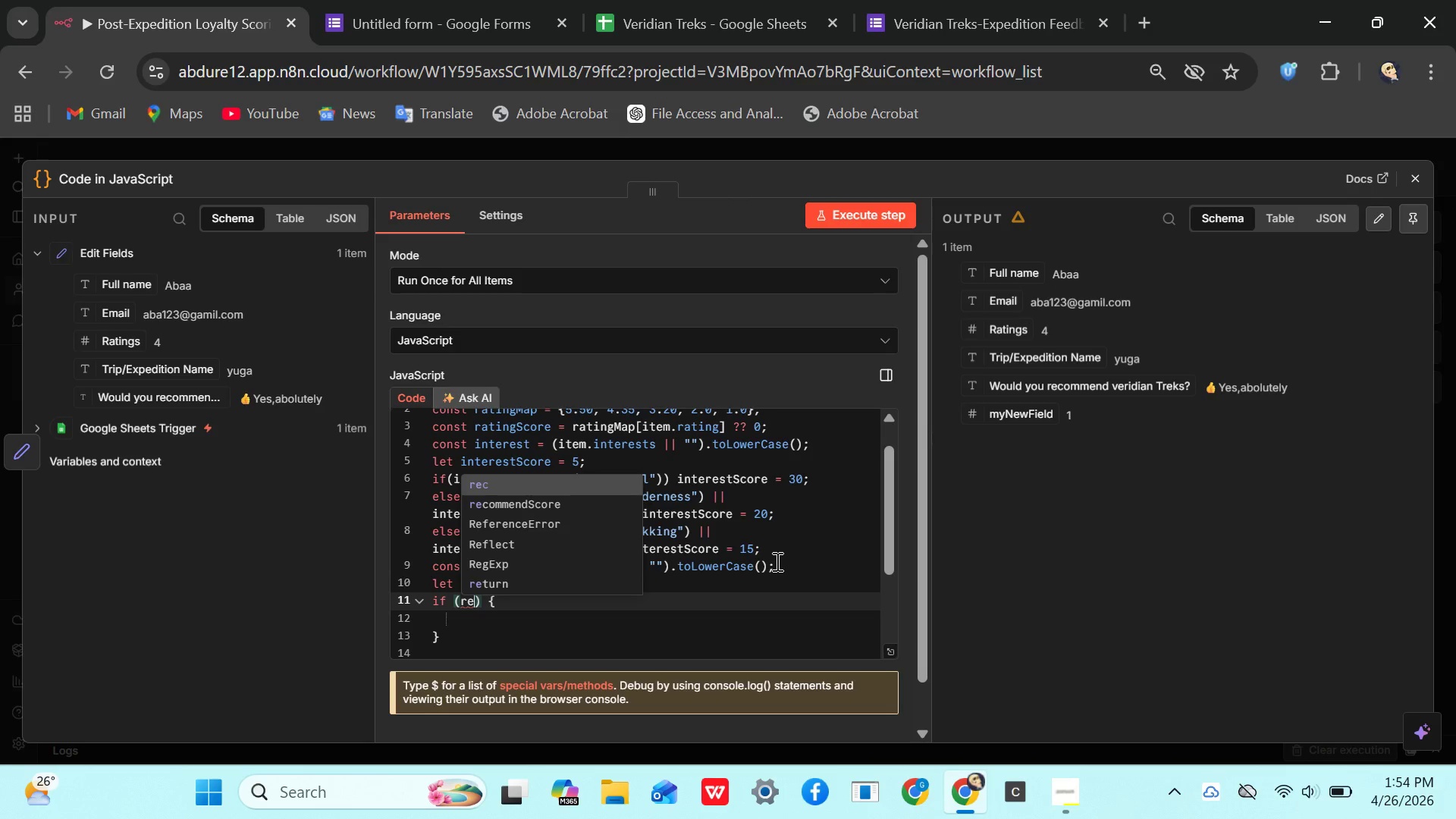 
type(c.in)
 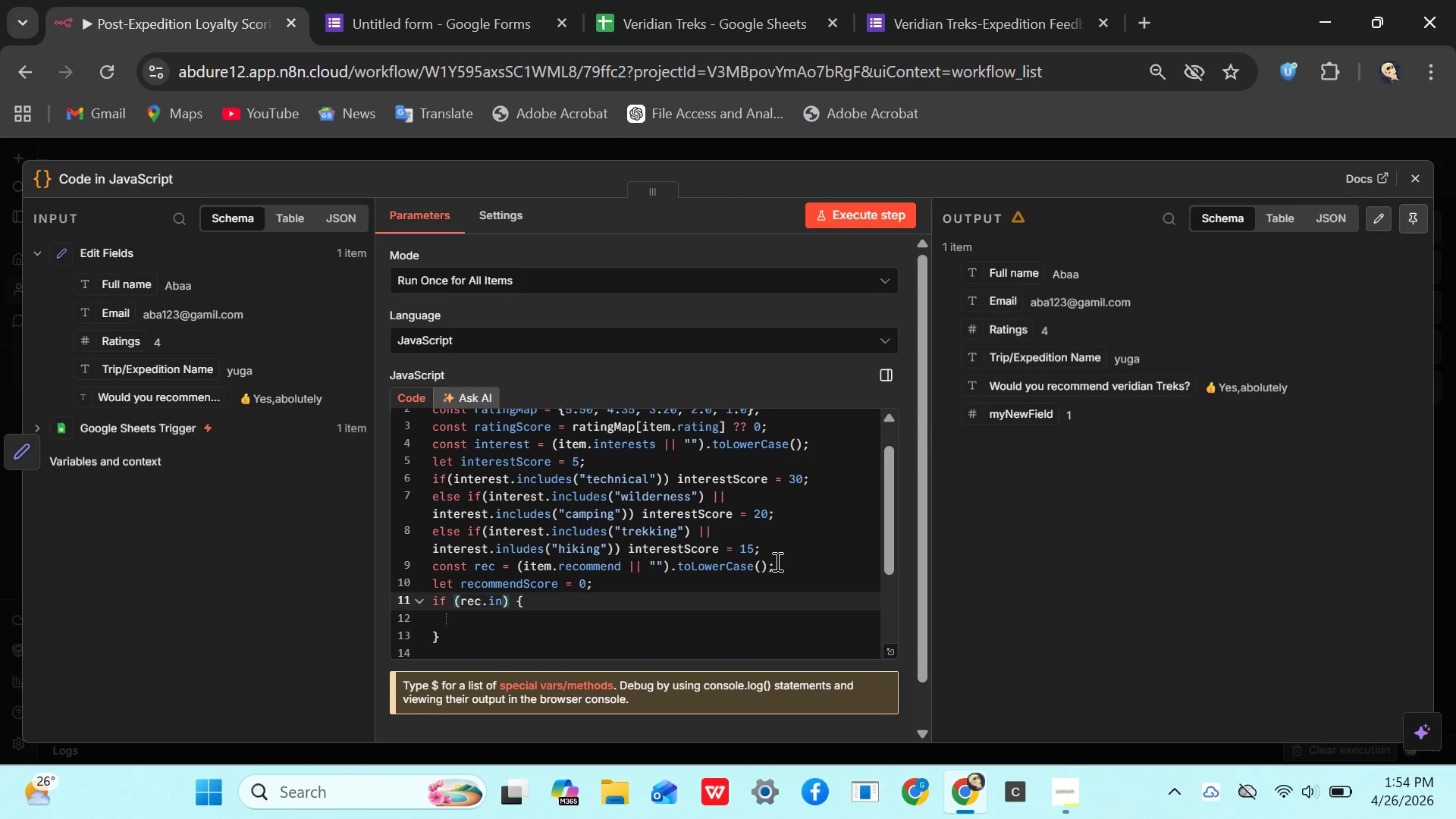 
type(cludes)
 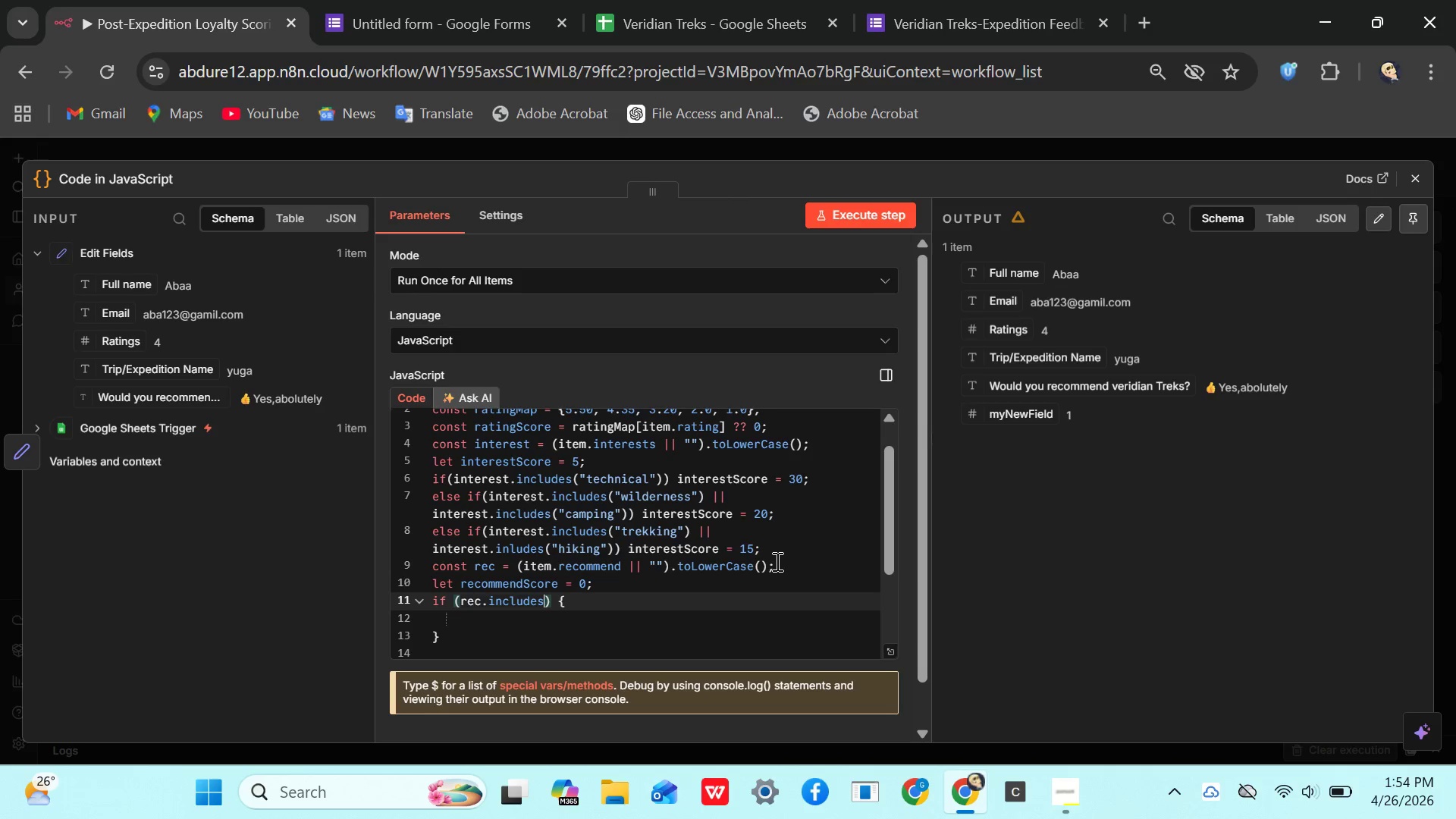 
wait(5.56)
 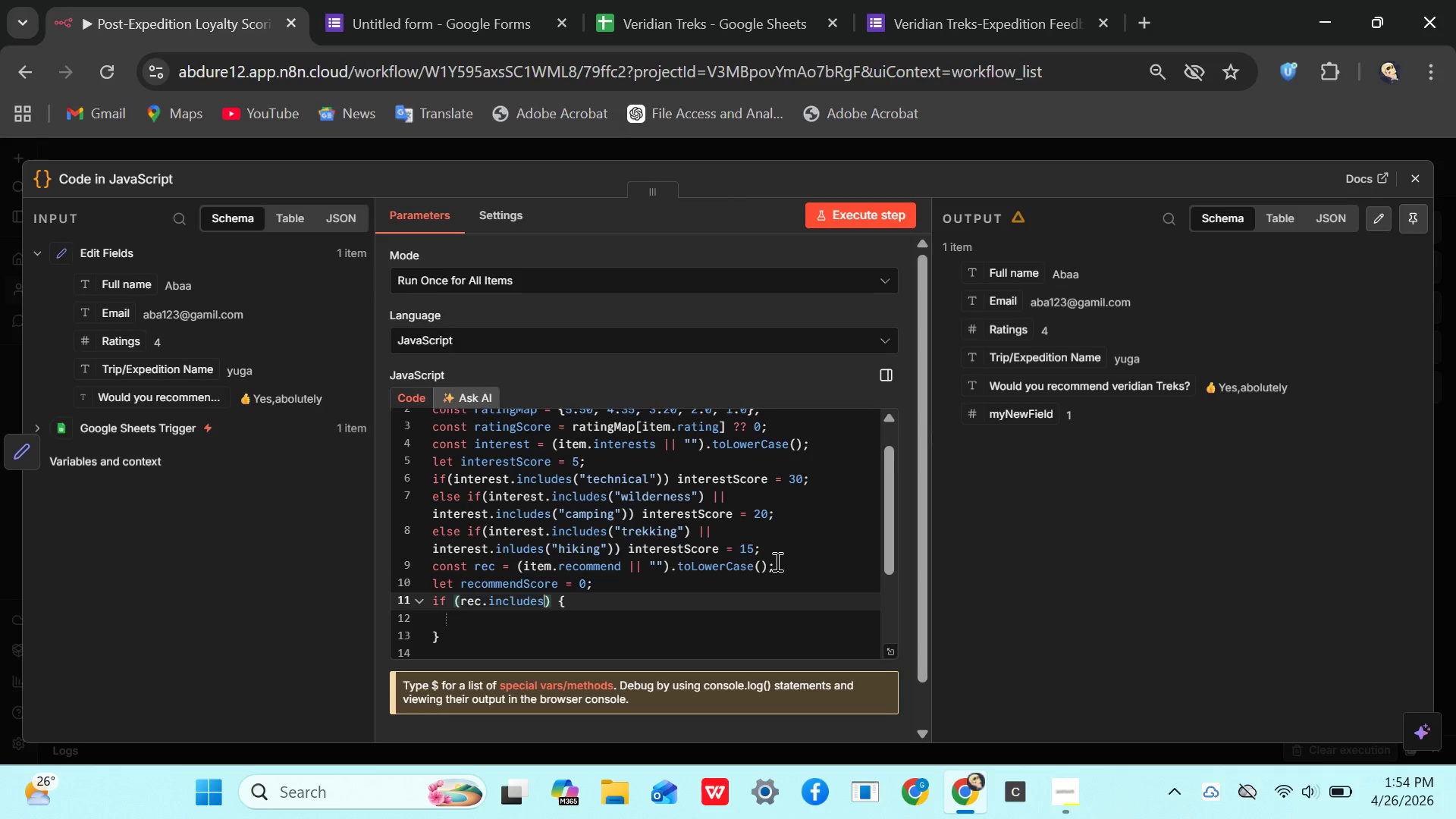 
key(Shift+9)
 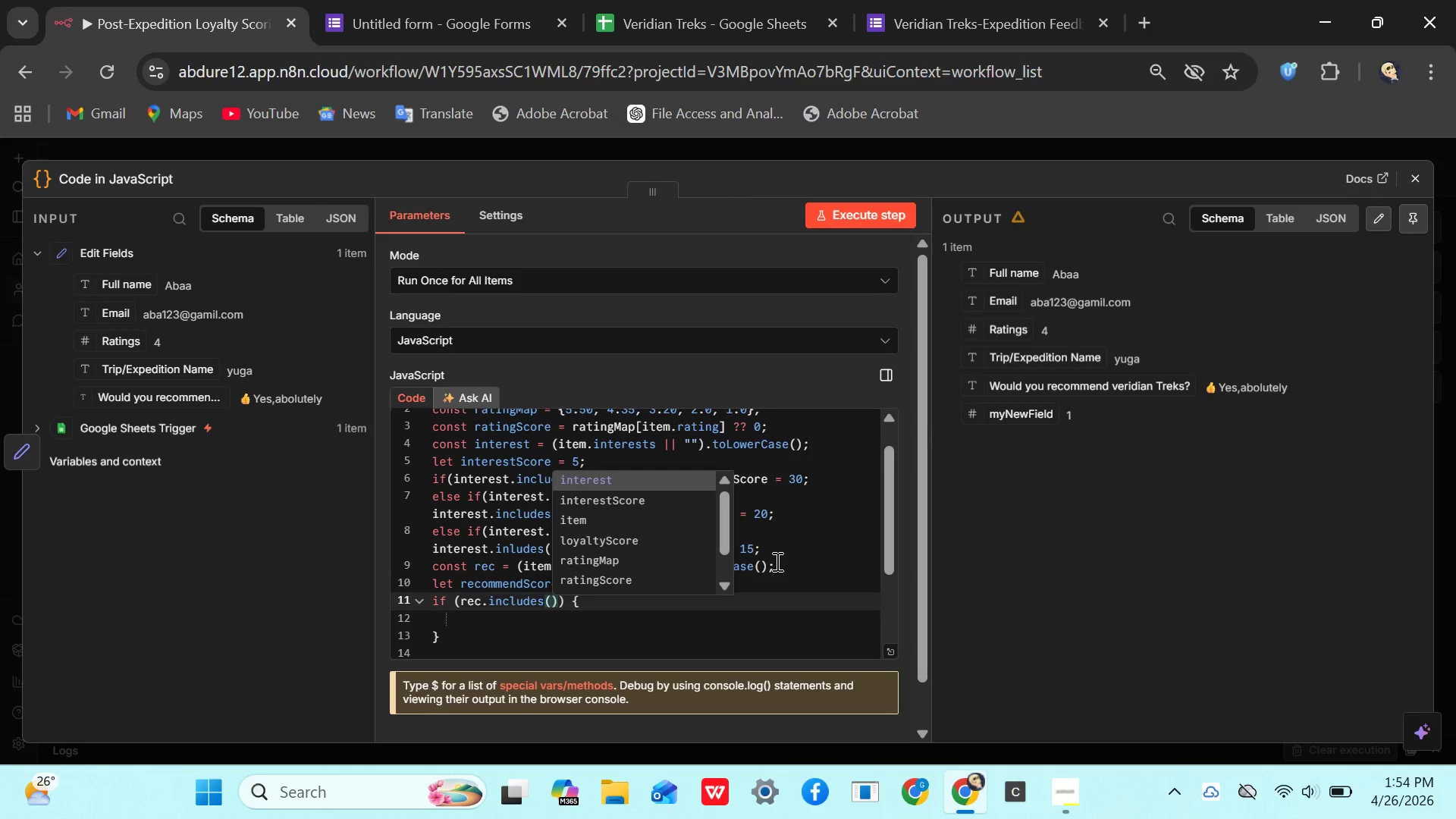 
key(Shift+Quote)
 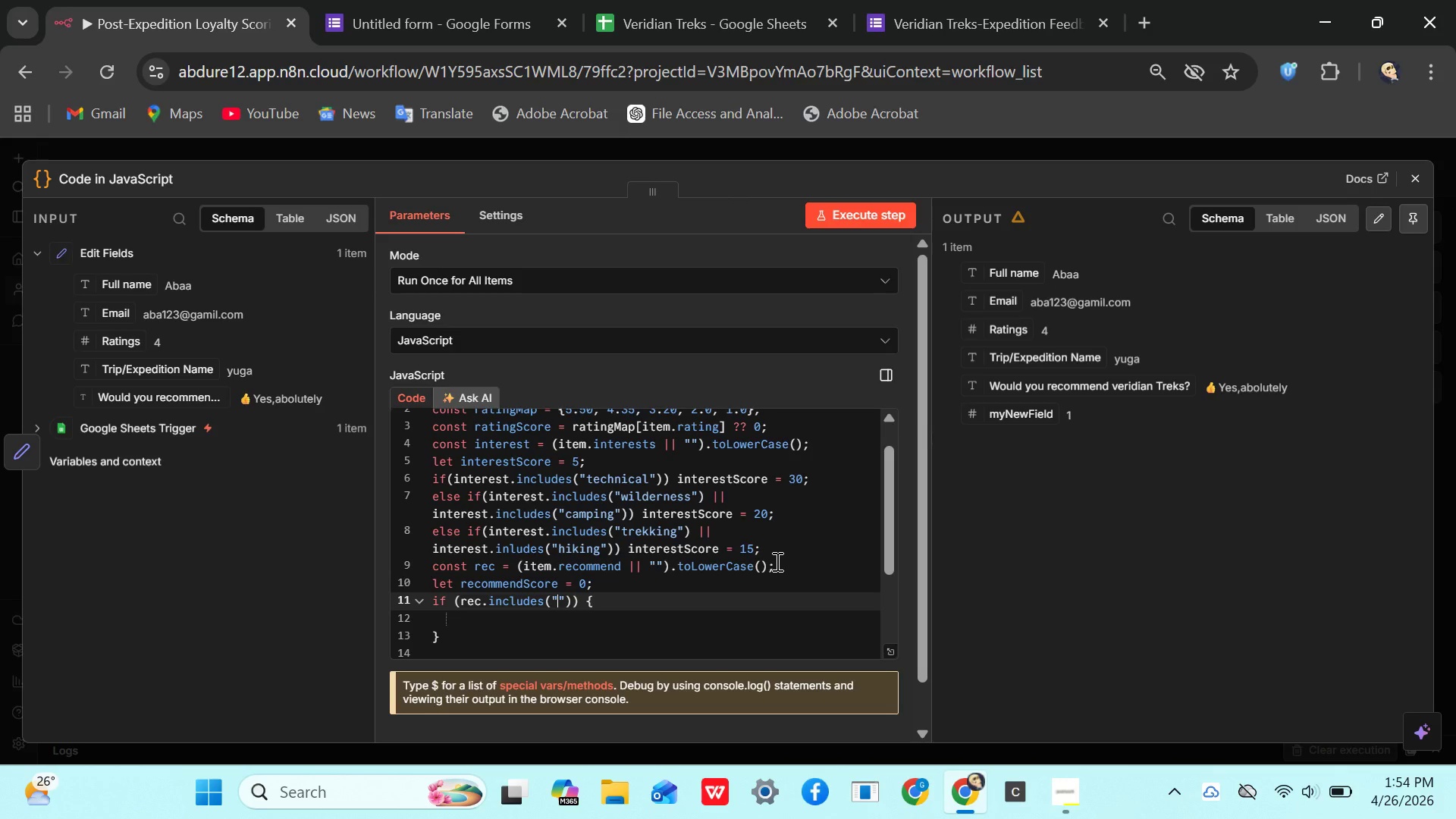 
type(sbsolutely)
 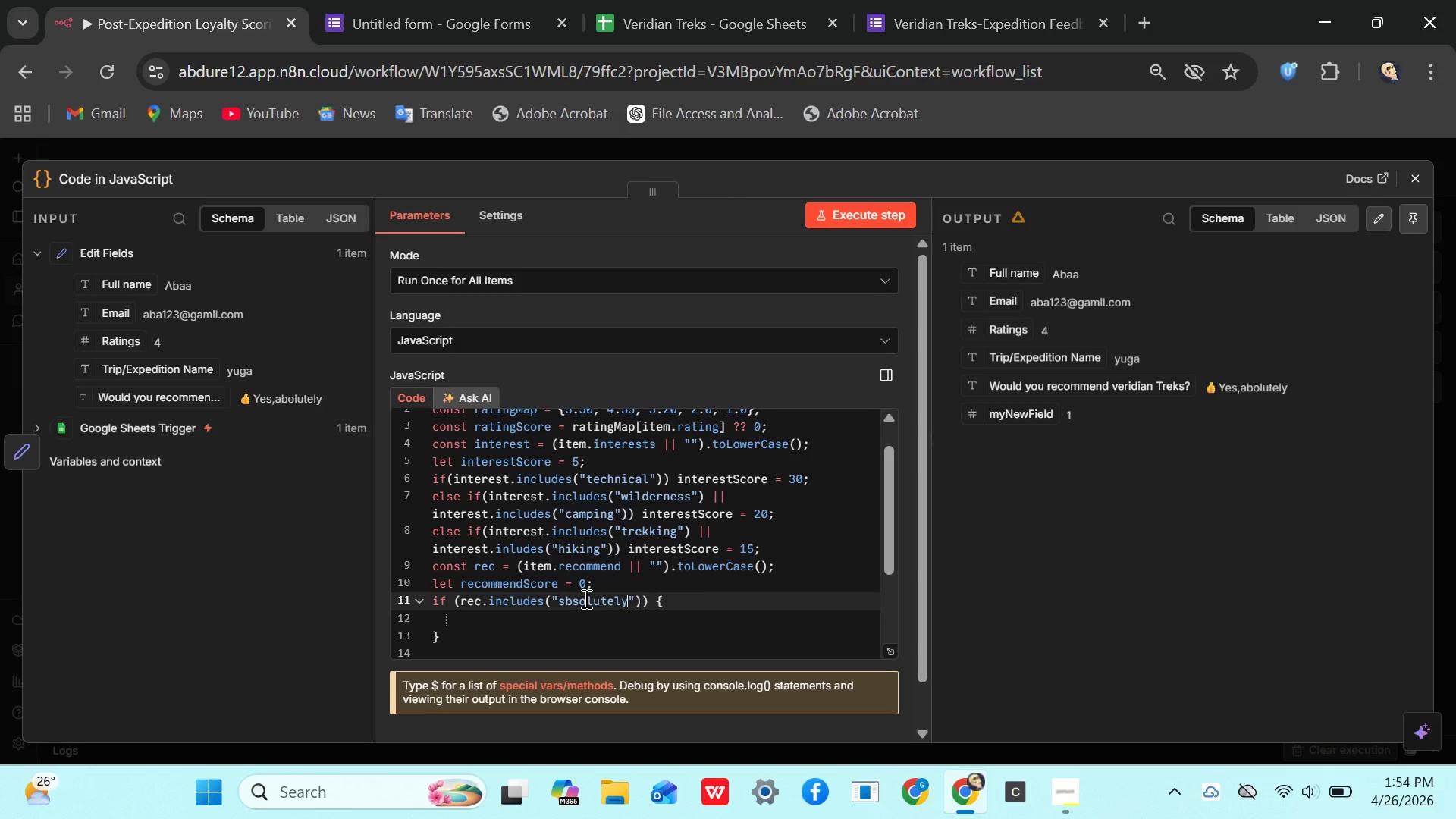 
left_click([567, 599])
 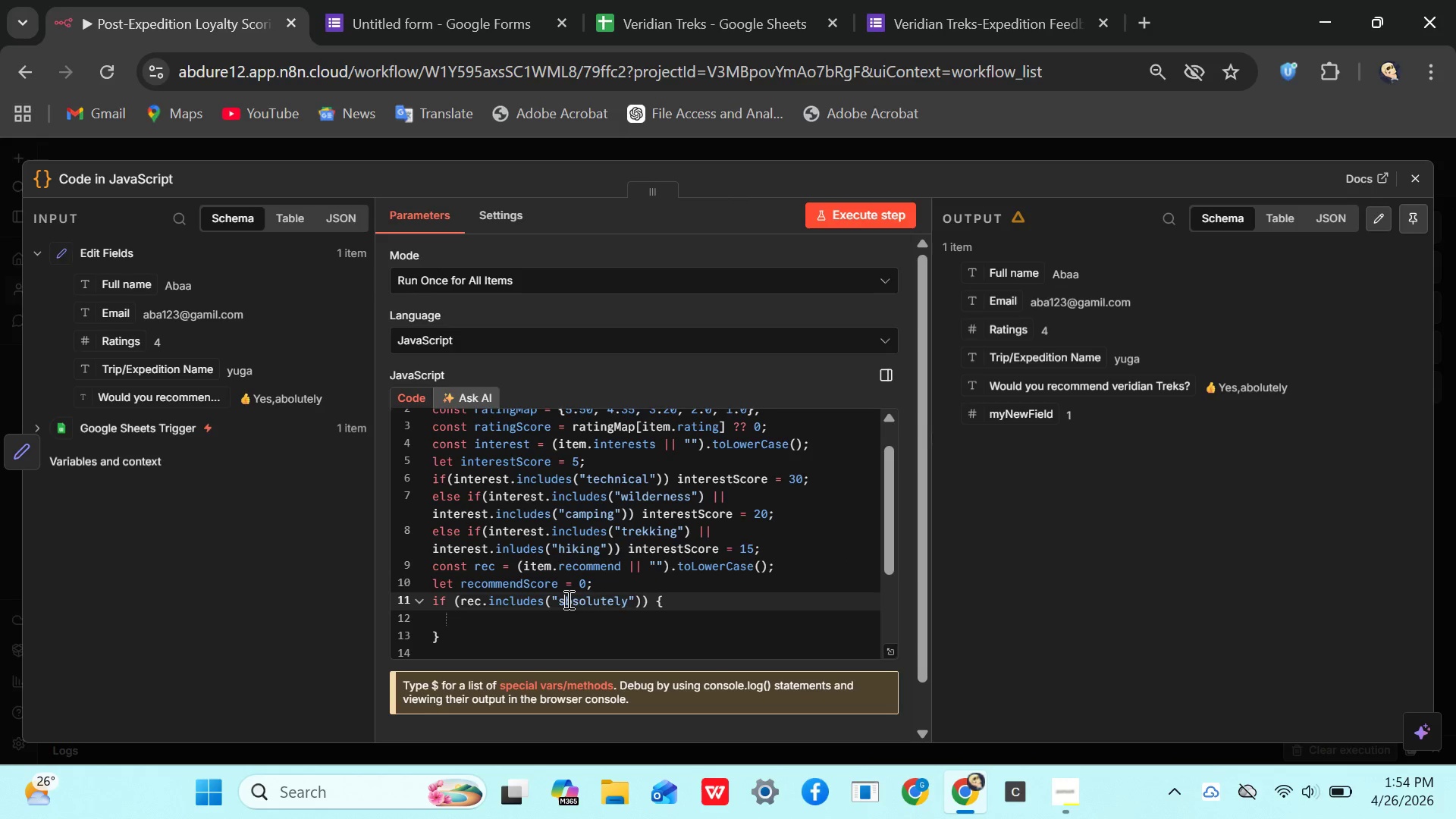 
key(Backspace)
 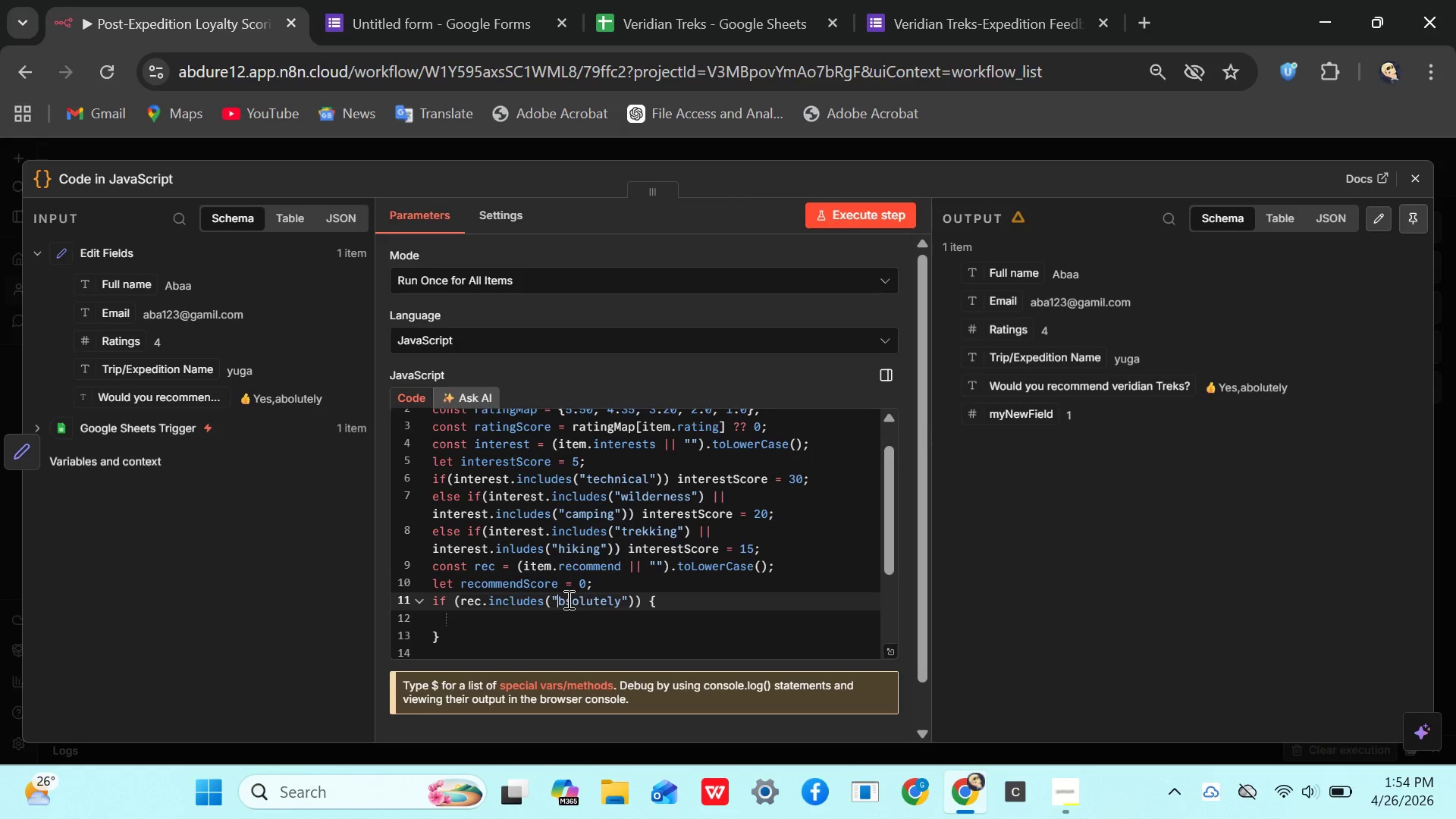 
key(CapsLock)
 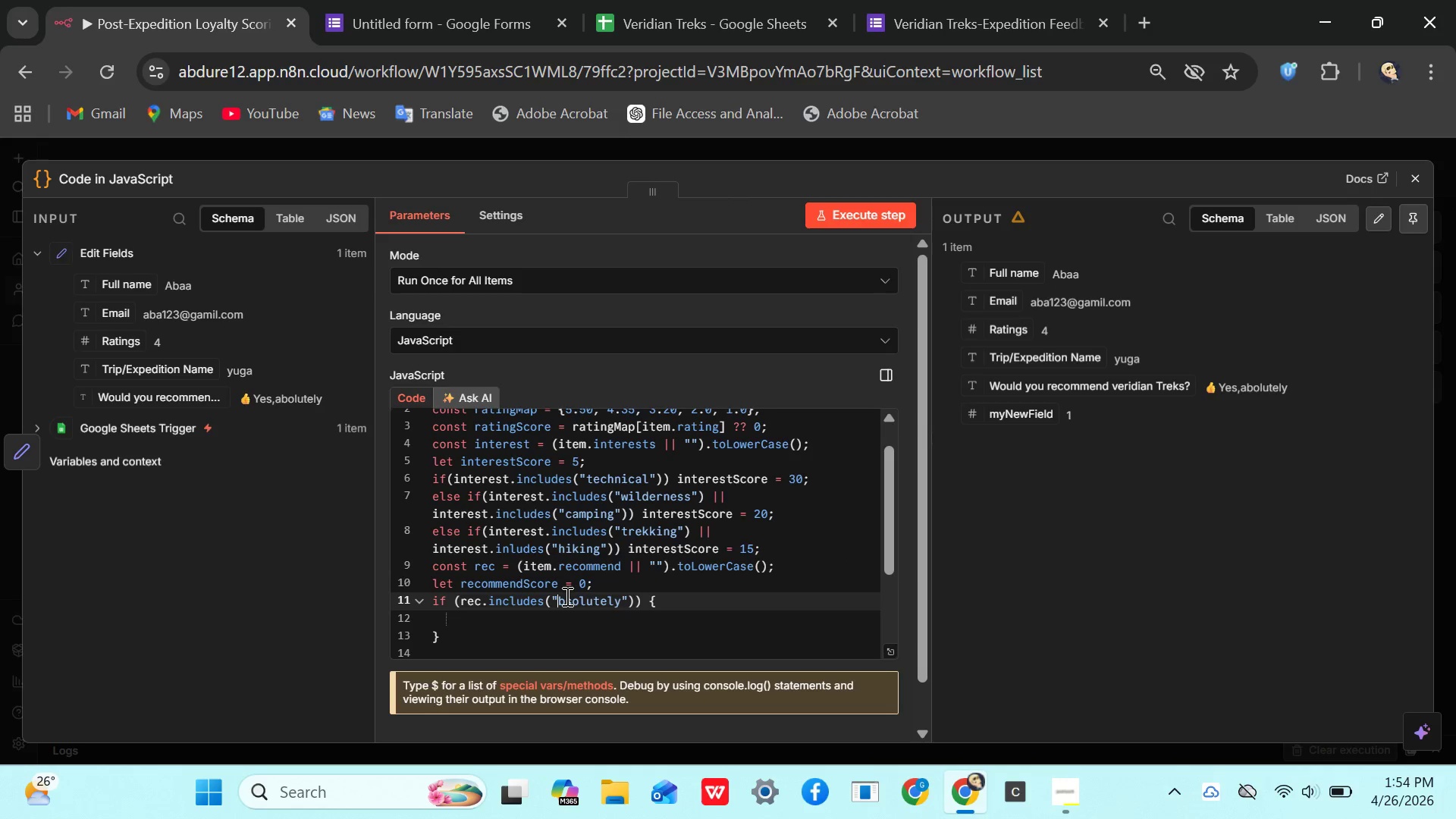 
key(A)
 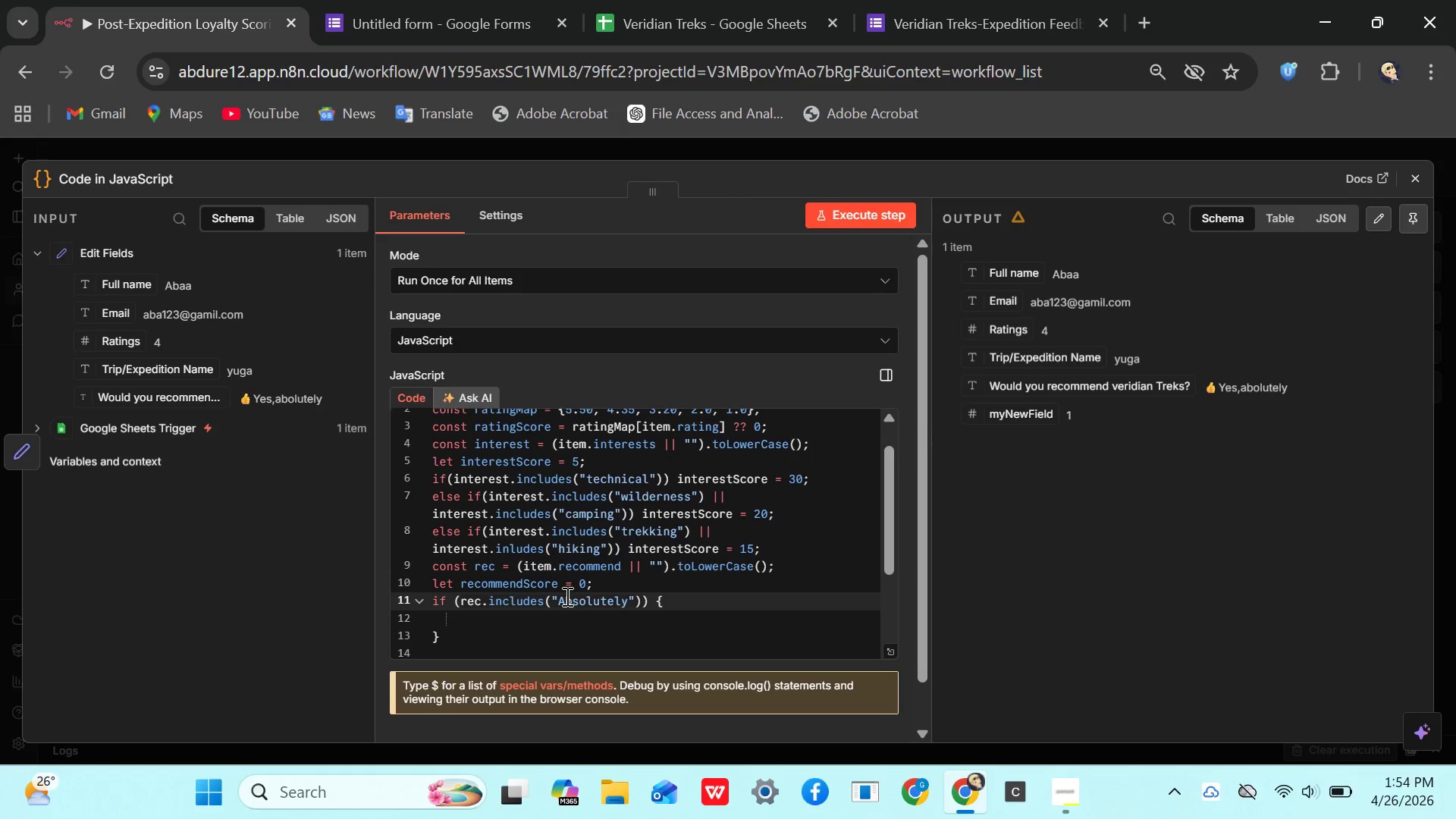 
key(Backspace)
 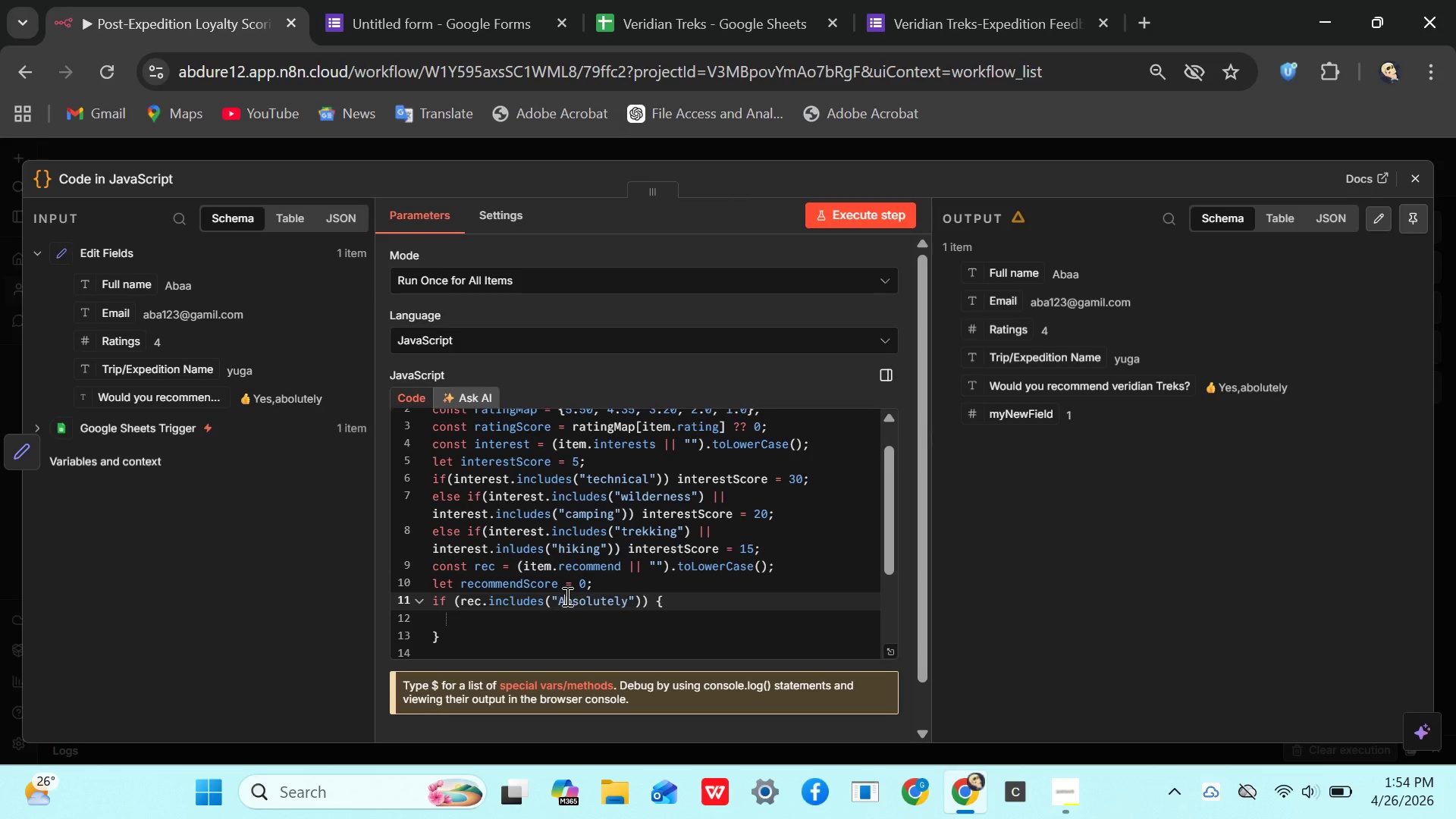 
key(A)
 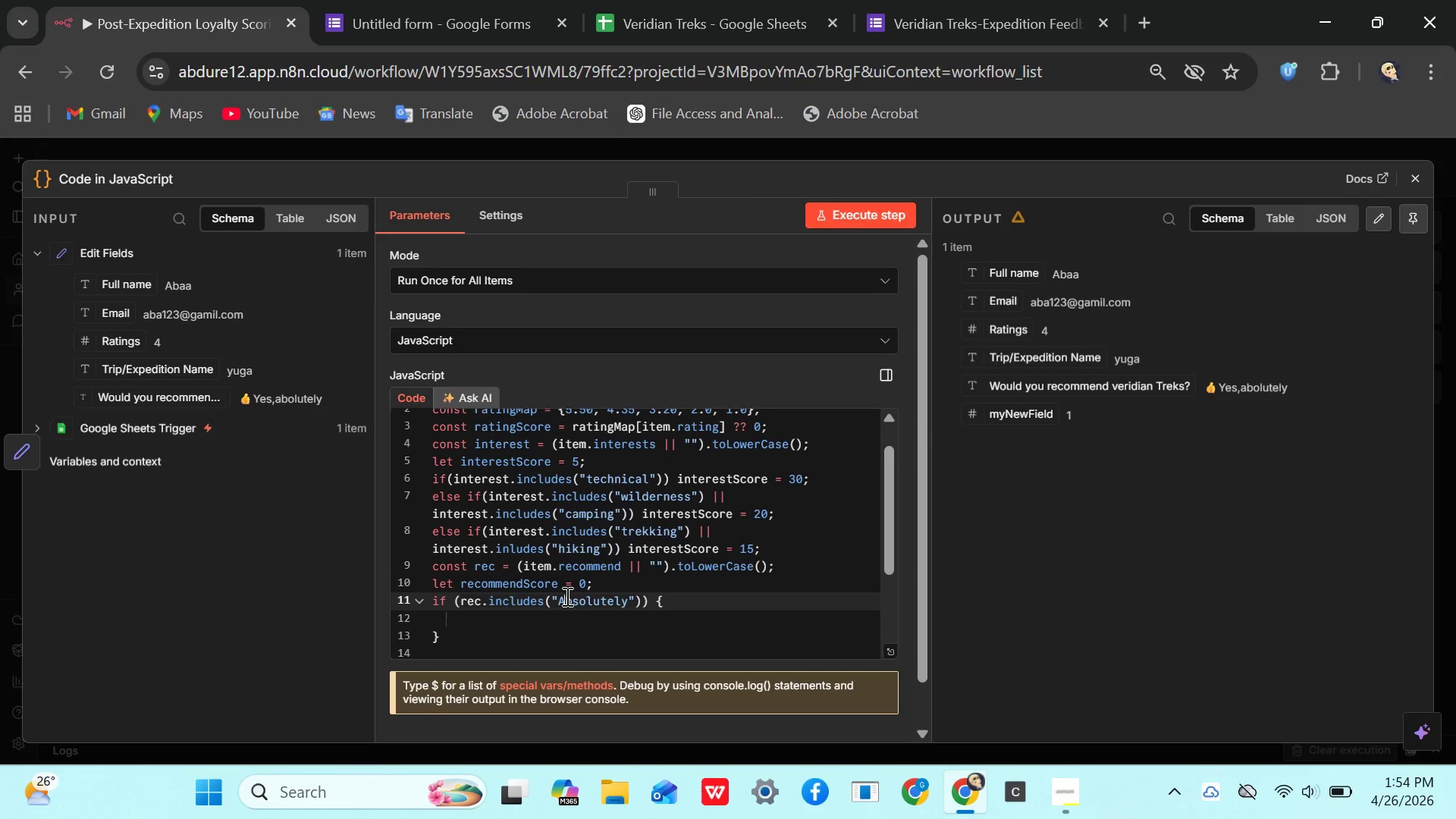 
key(CapsLock)
 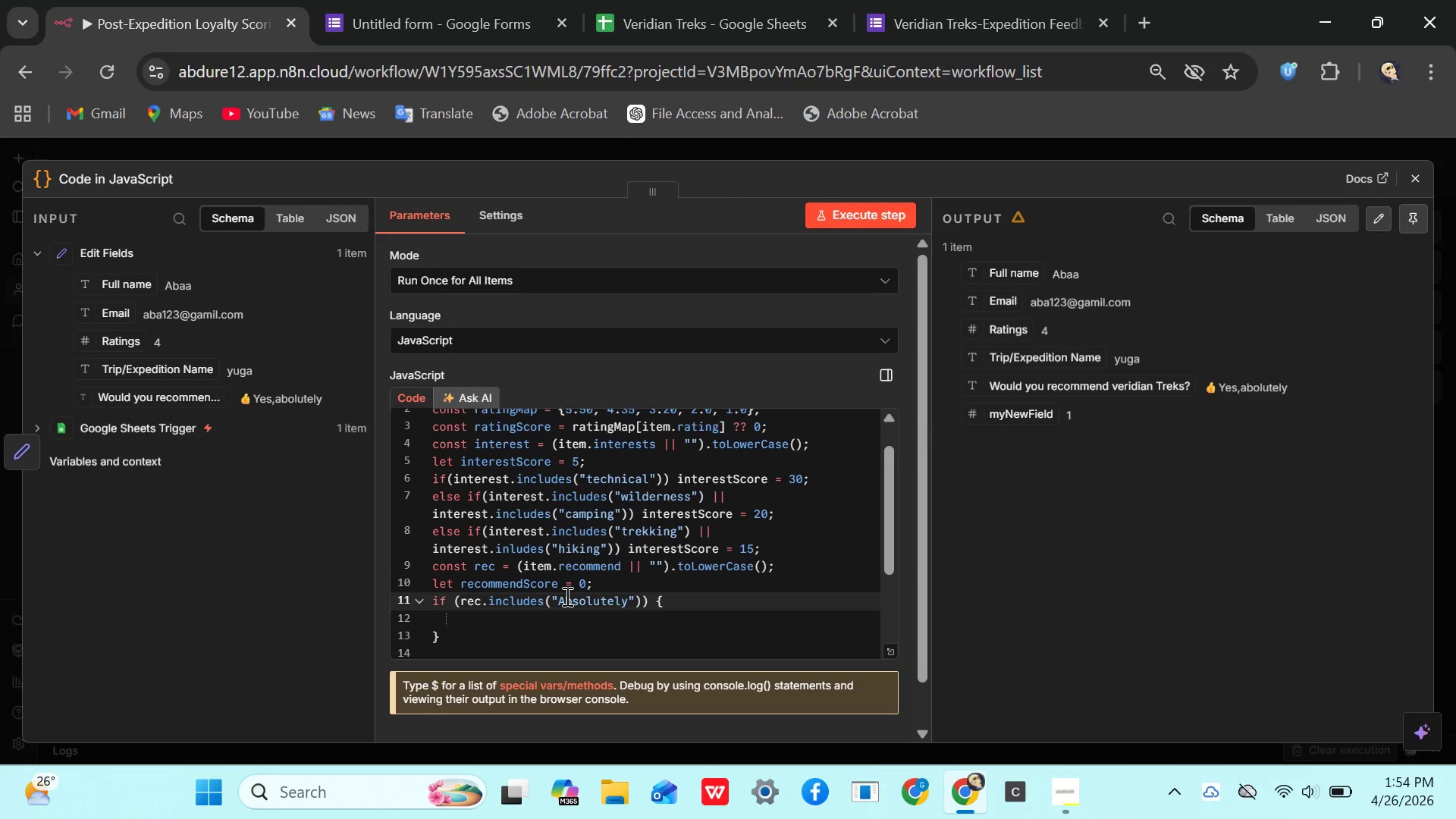 
key(Backspace)
 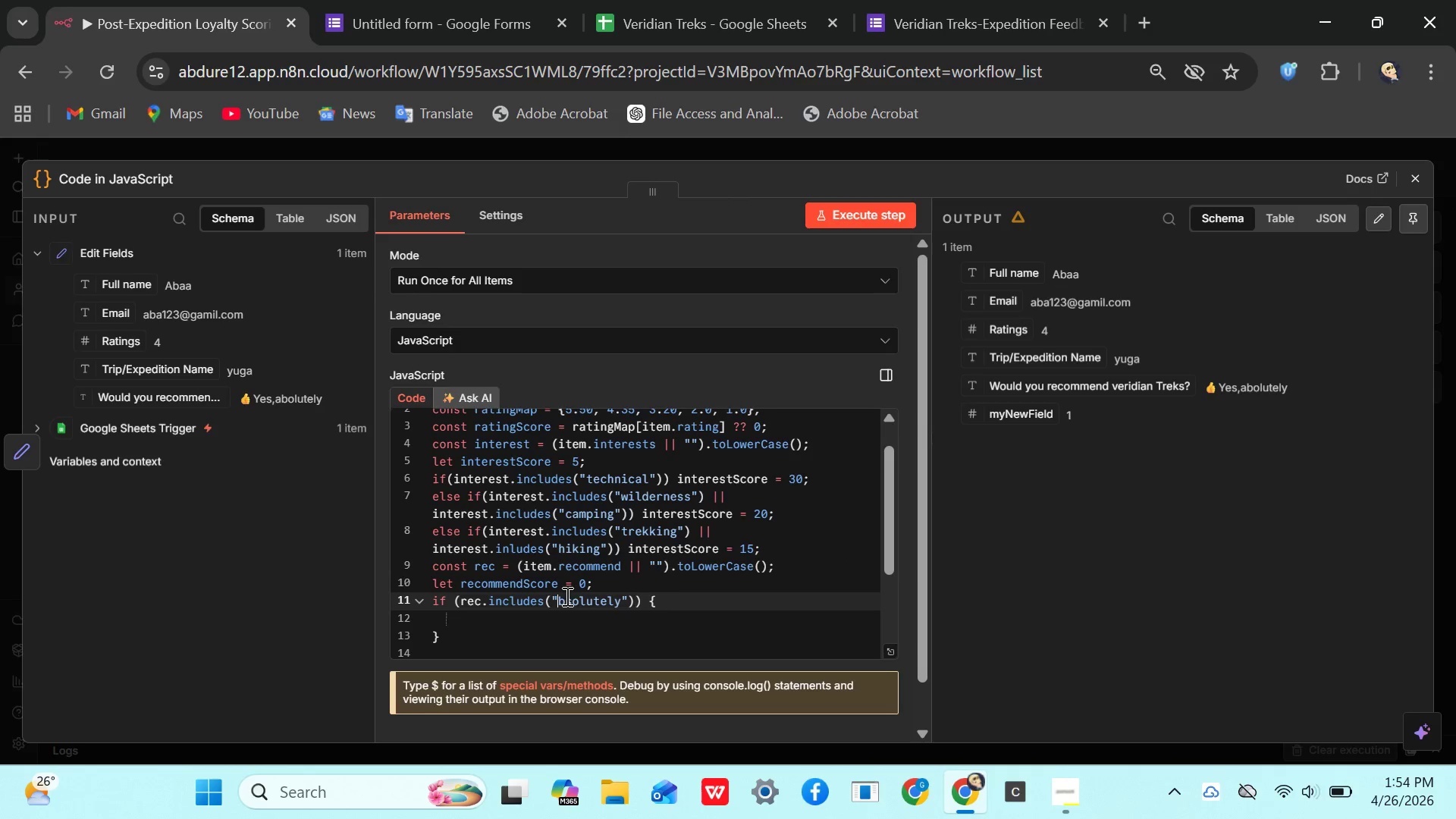 
key(A)
 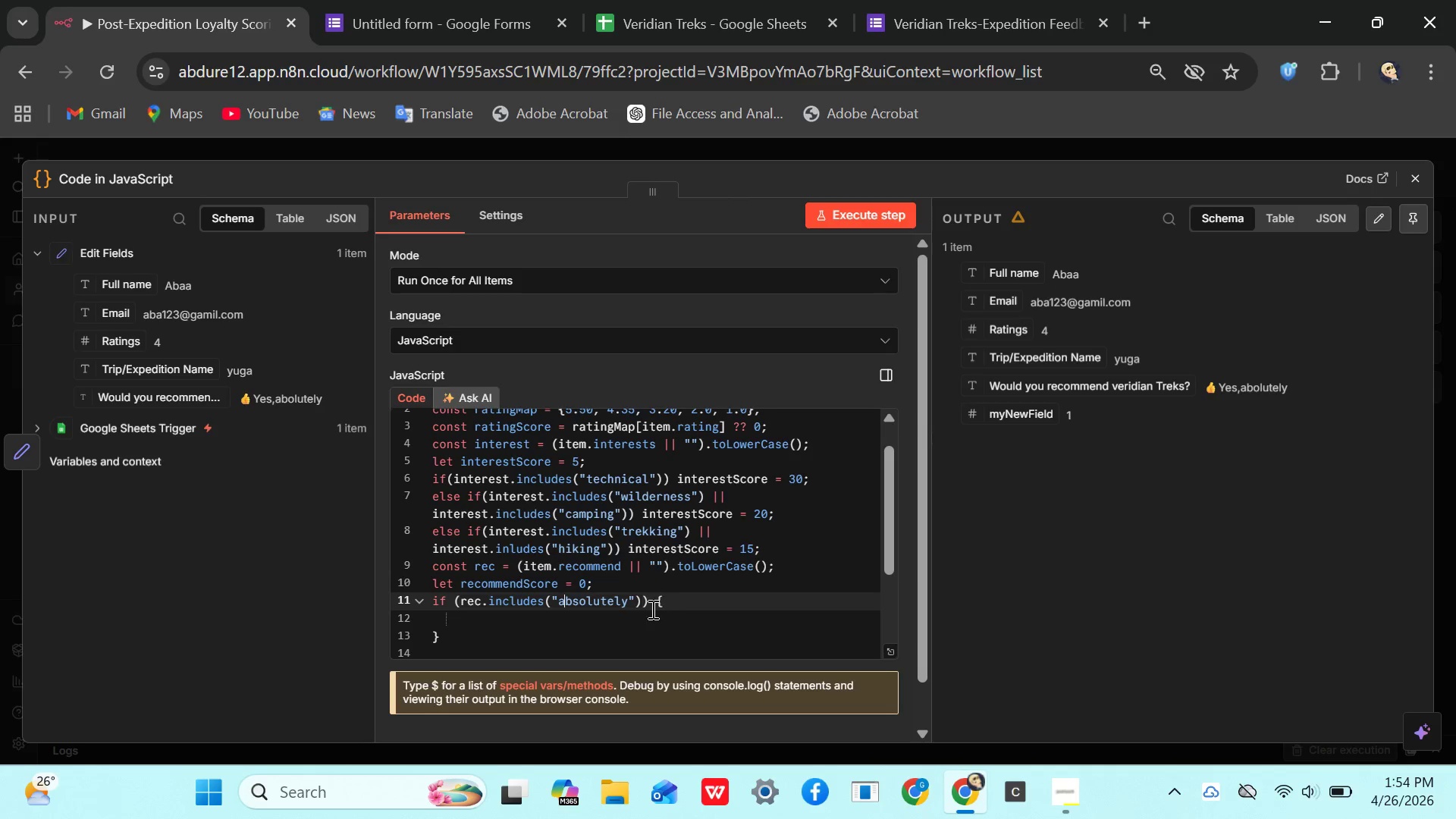 
wait(10.28)
 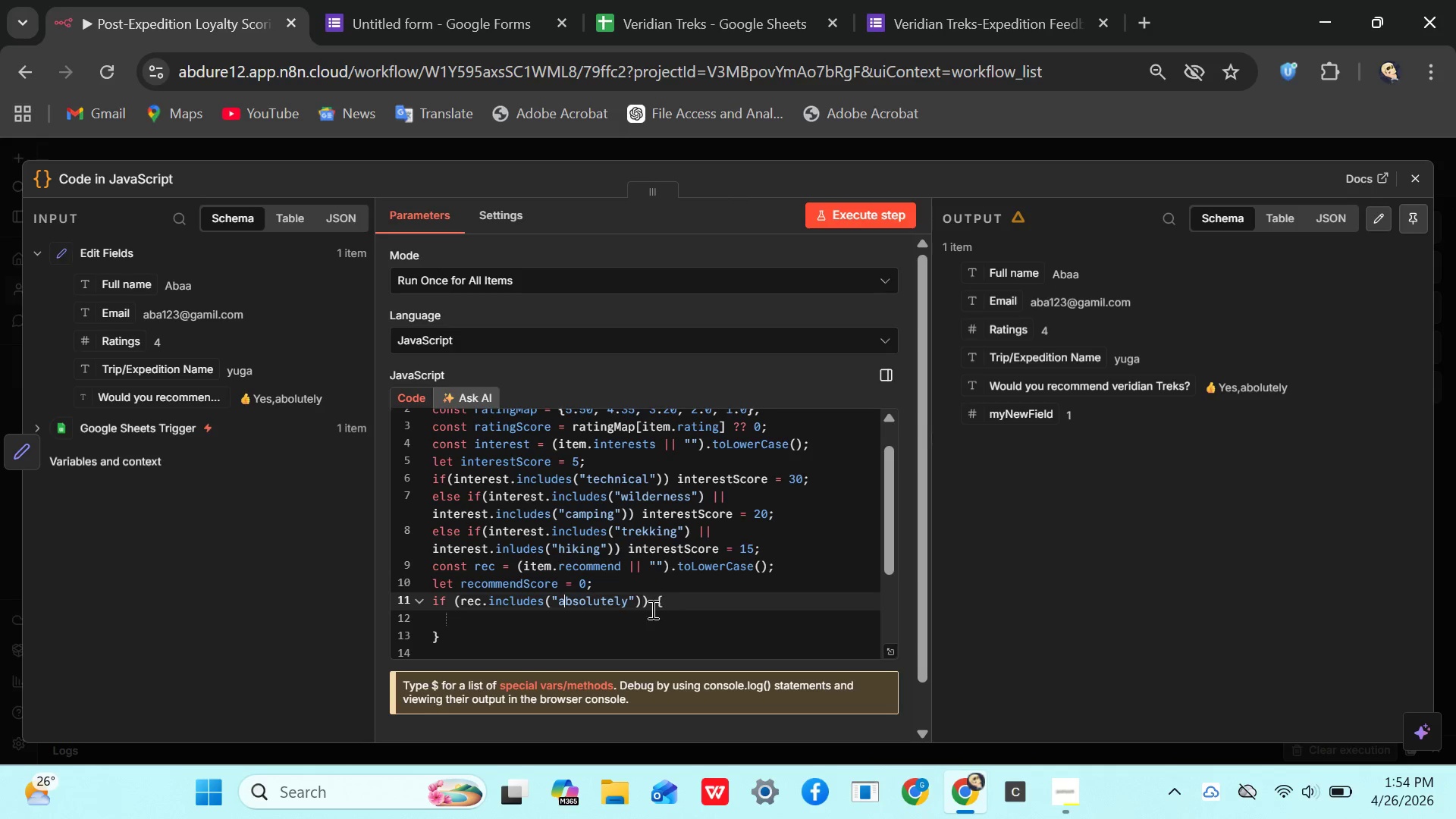 
left_click([651, 604])
 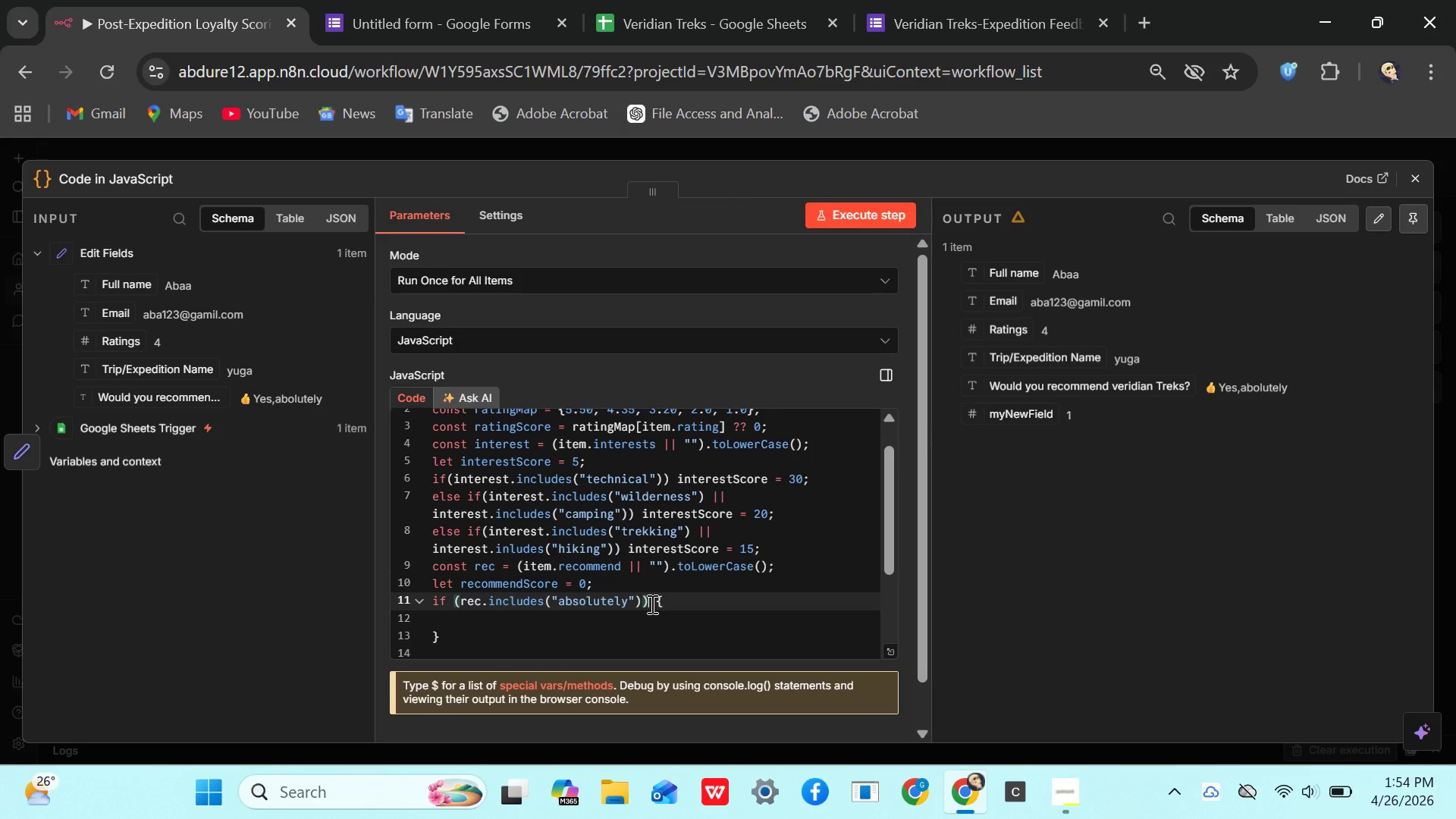 
wait(9.0)
 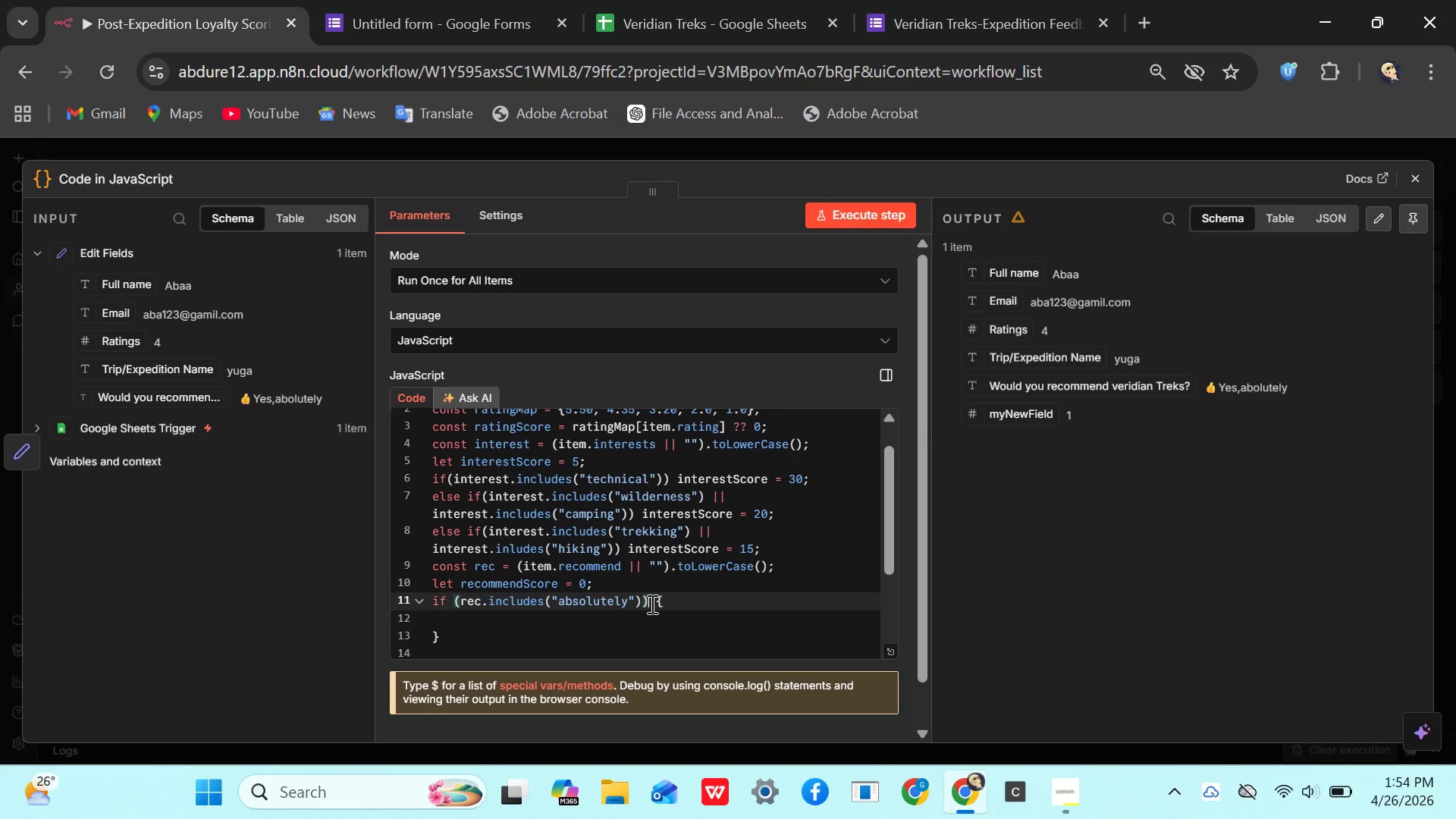 
key(Space)
 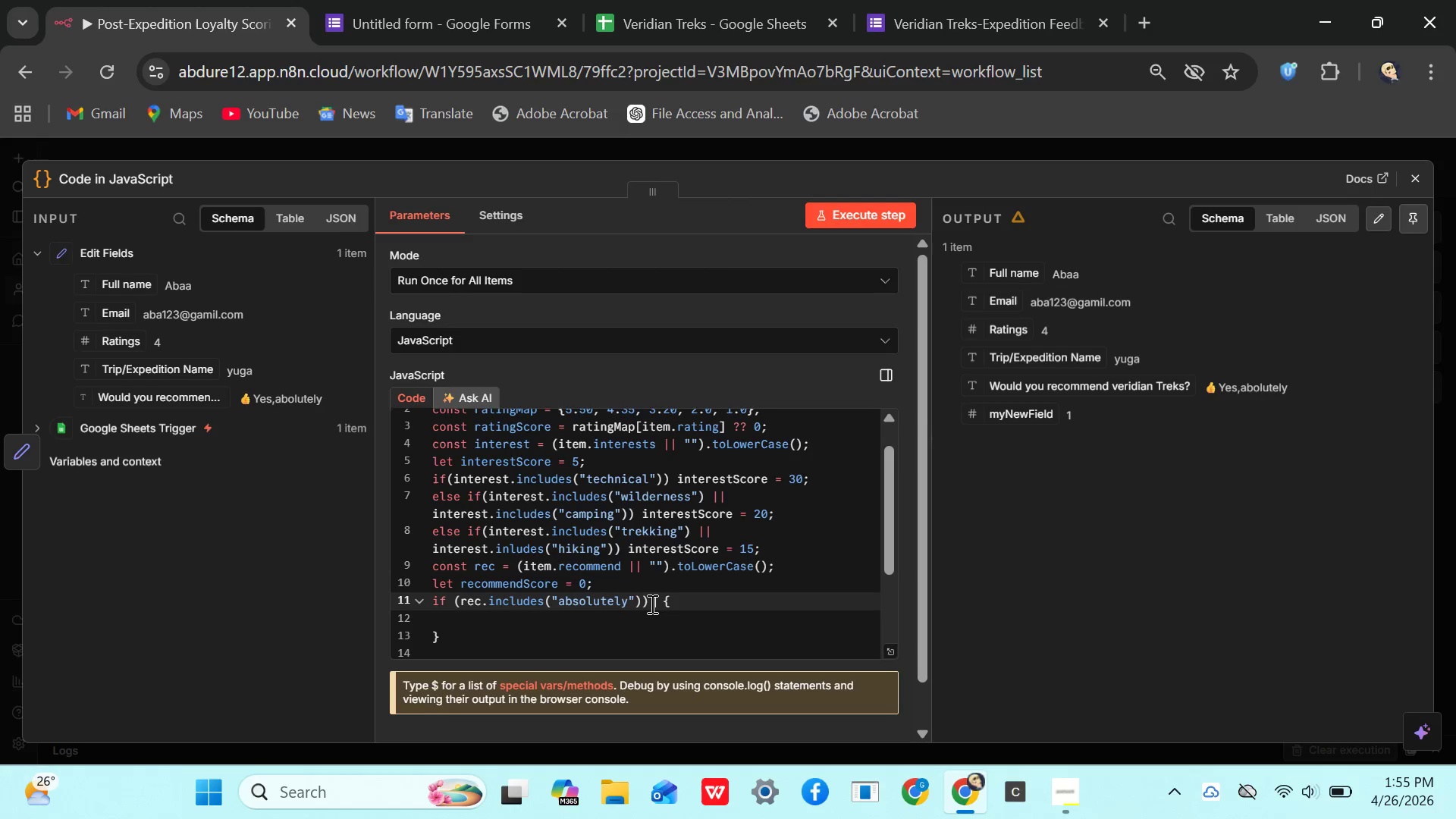 
wait(5.17)
 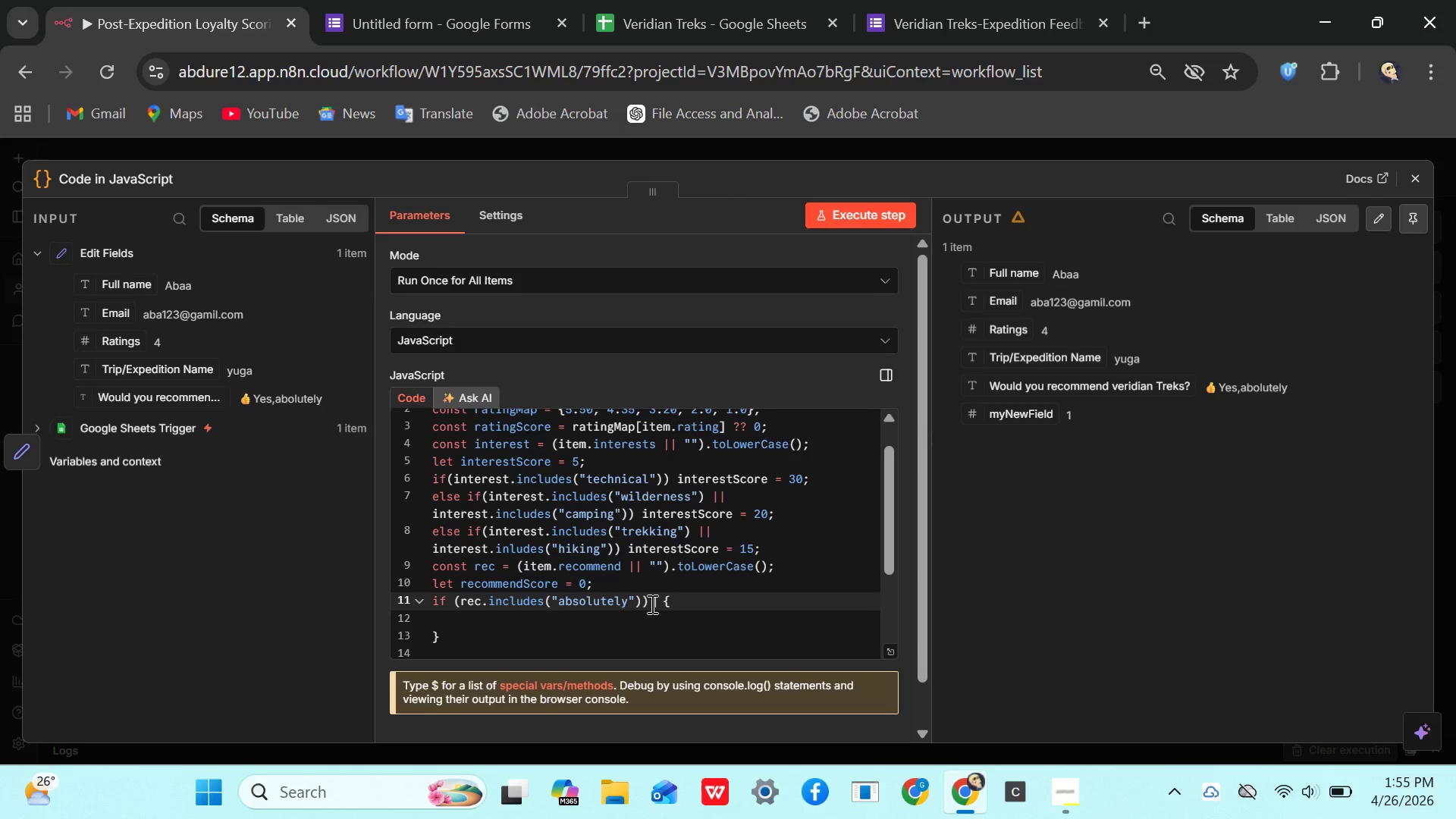 
type(|| re)
 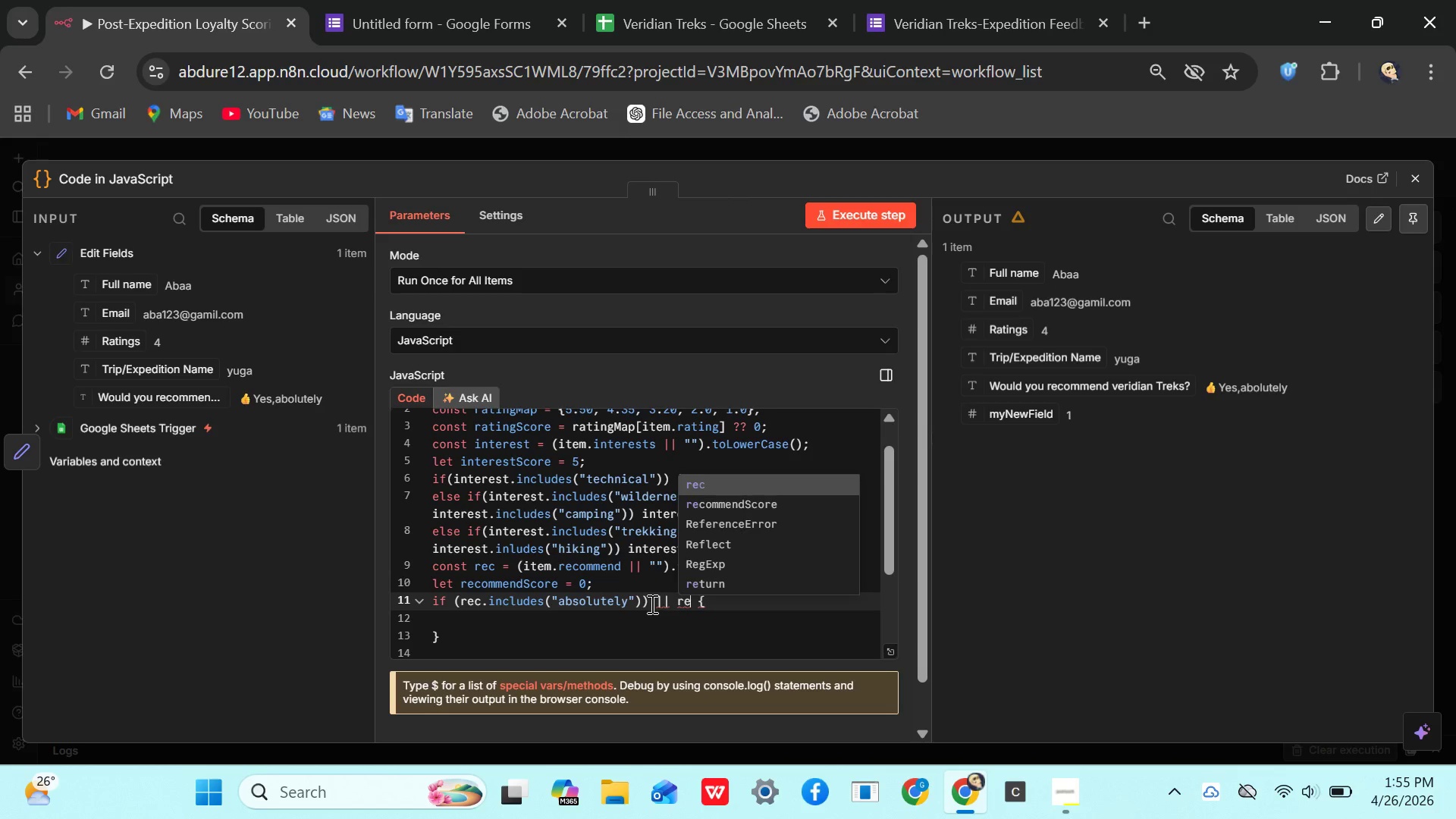 
key(Enter)
 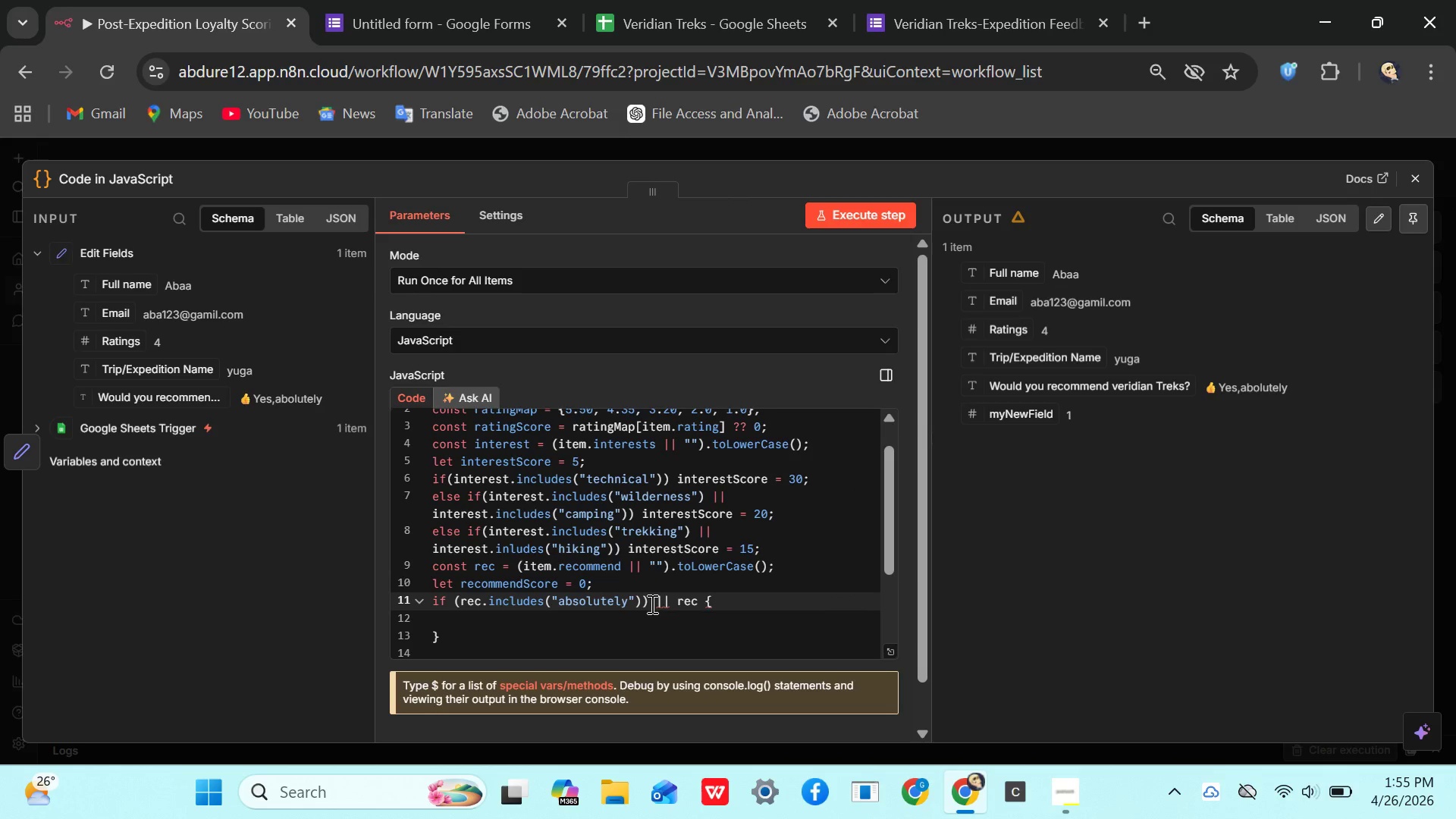 
key(Backspace)
 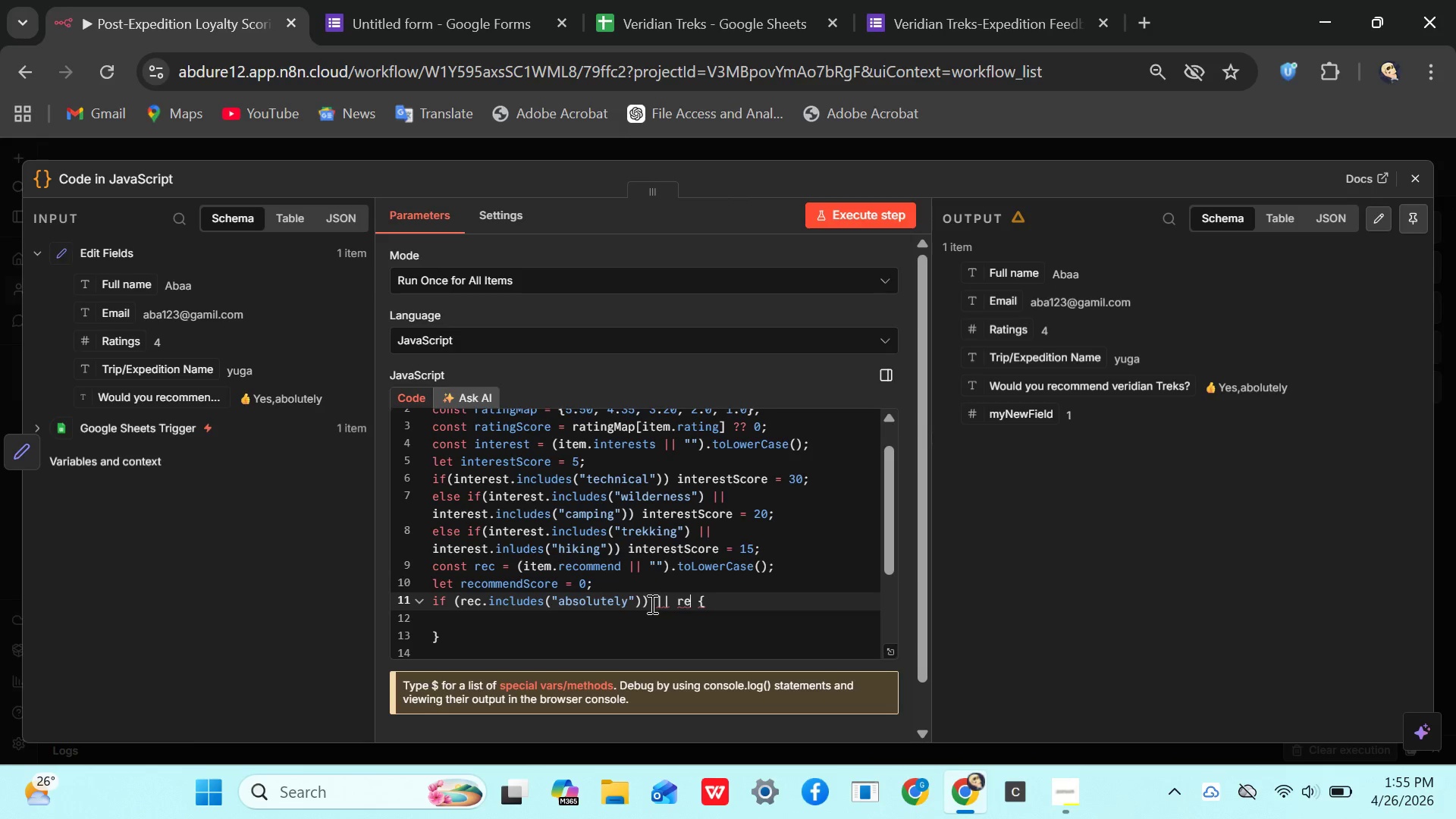 
key(C)
 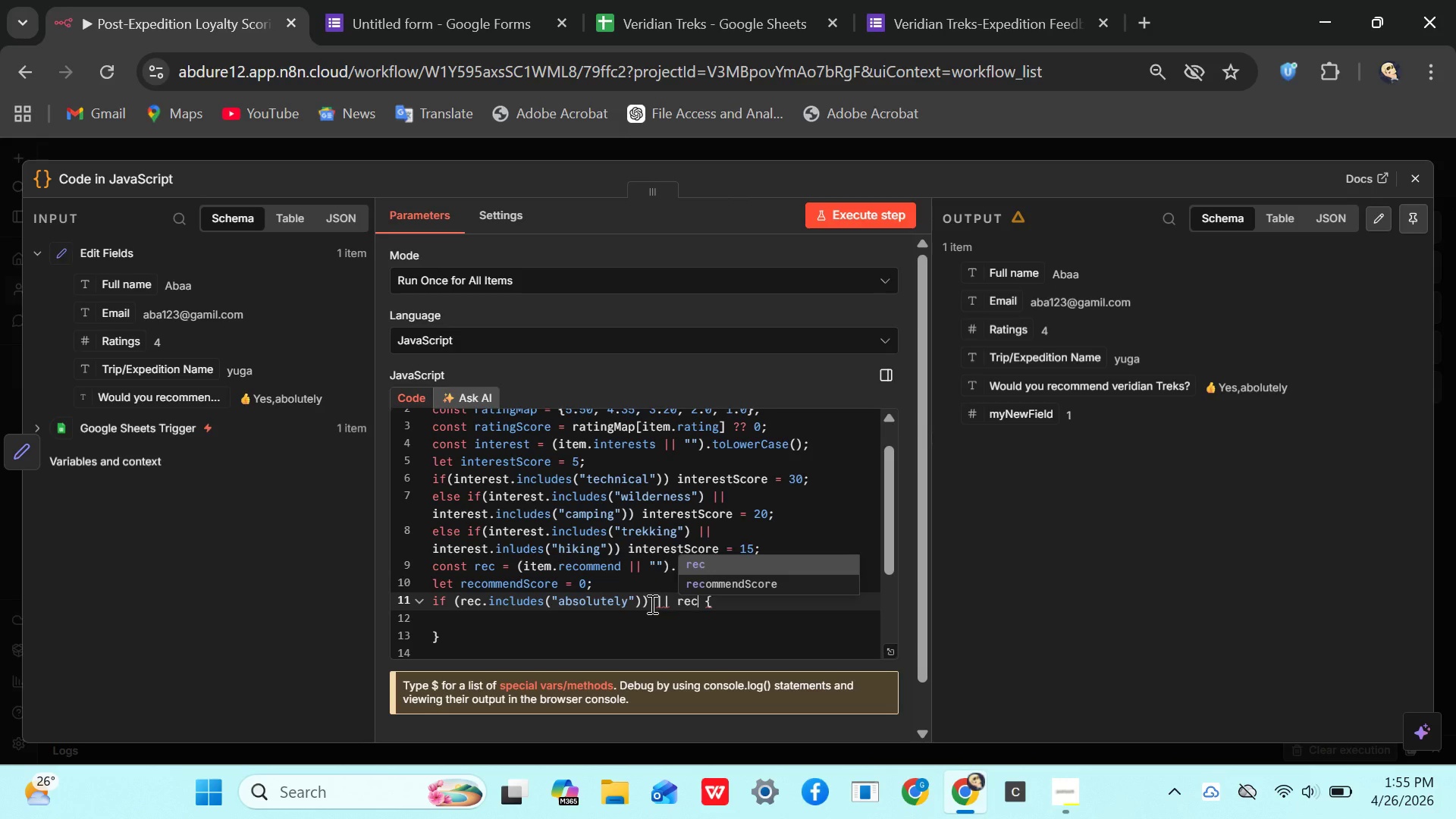 
key(Enter)
 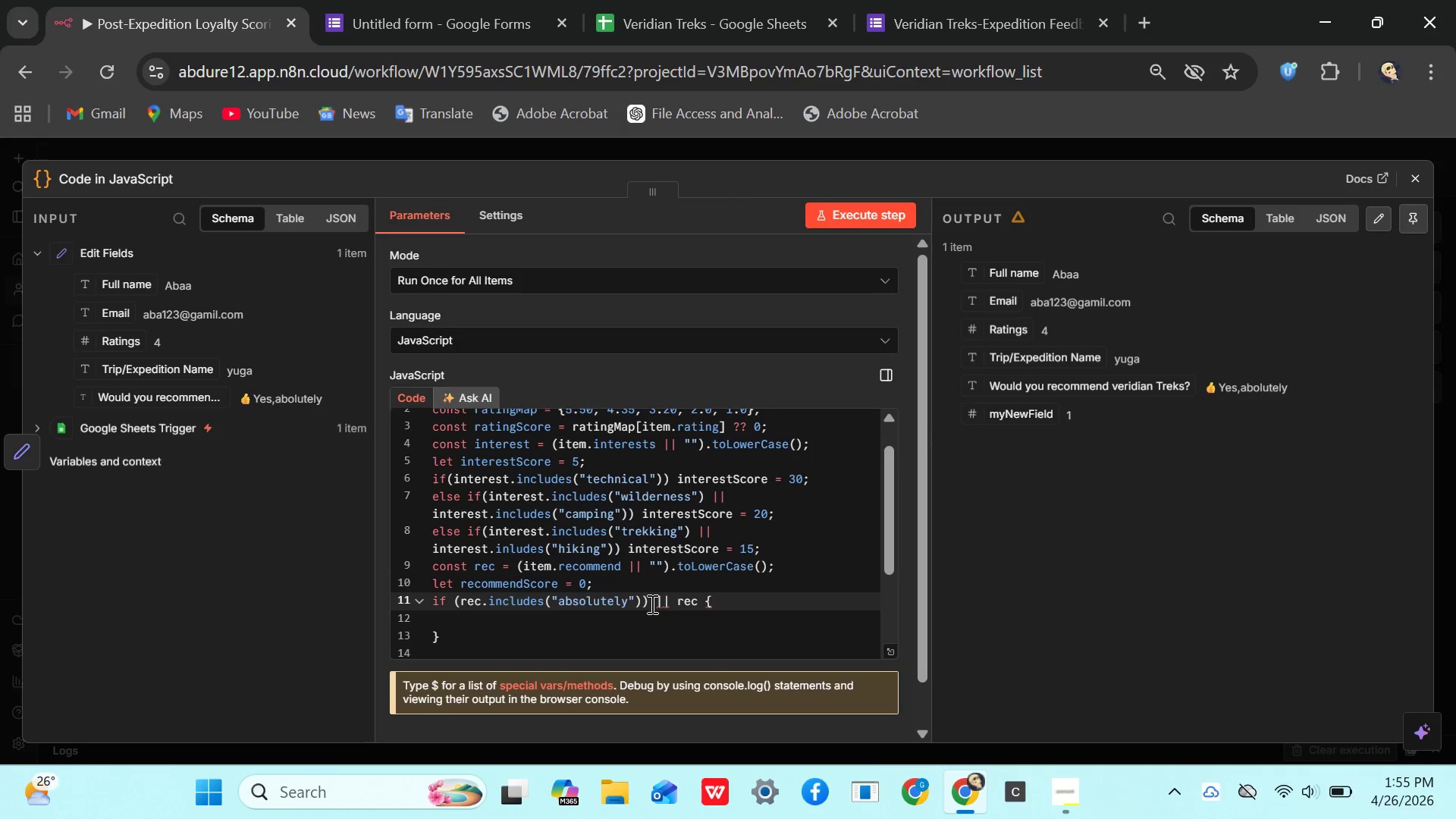 
type(includes)
 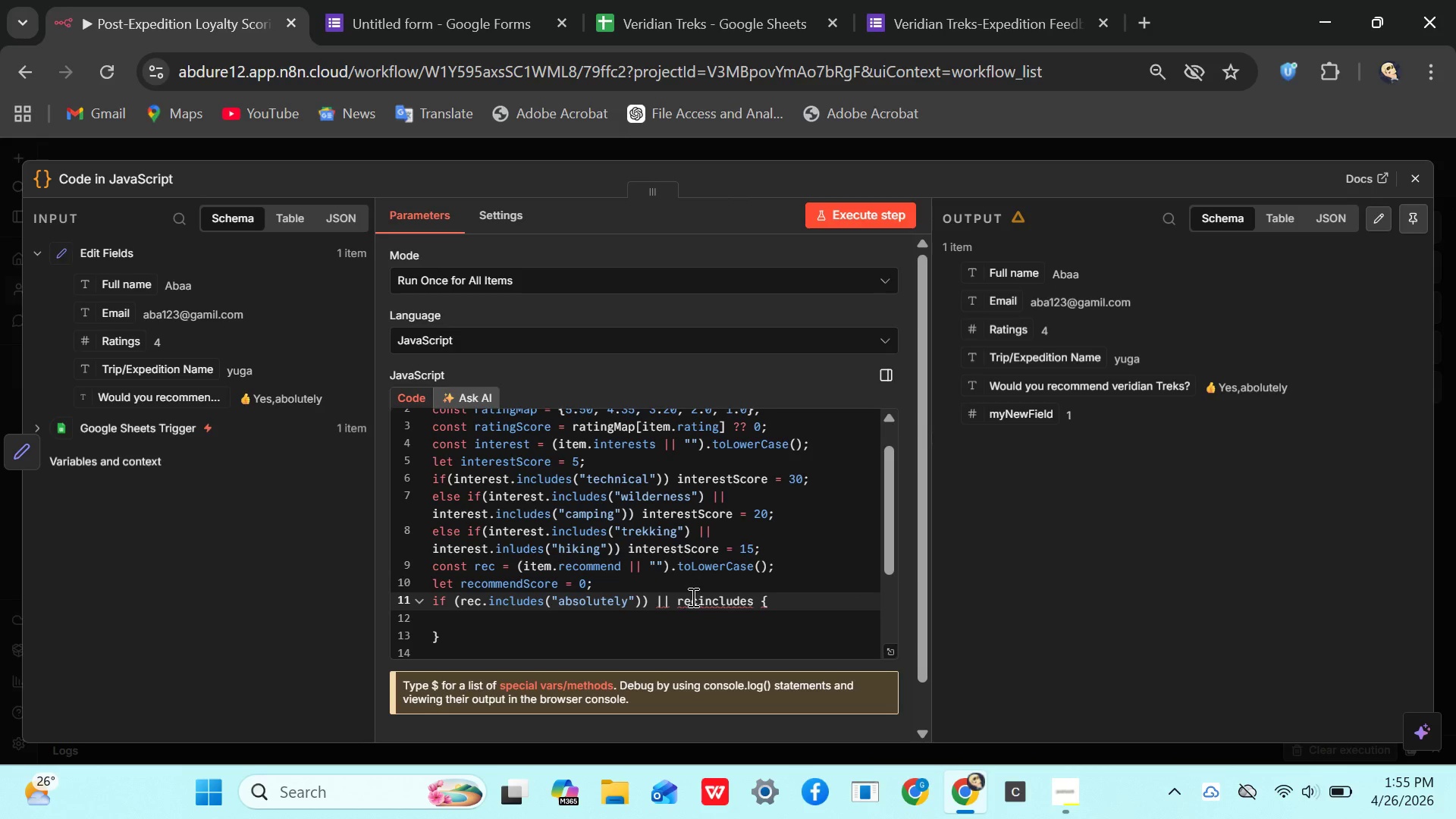 
left_click([695, 598])
 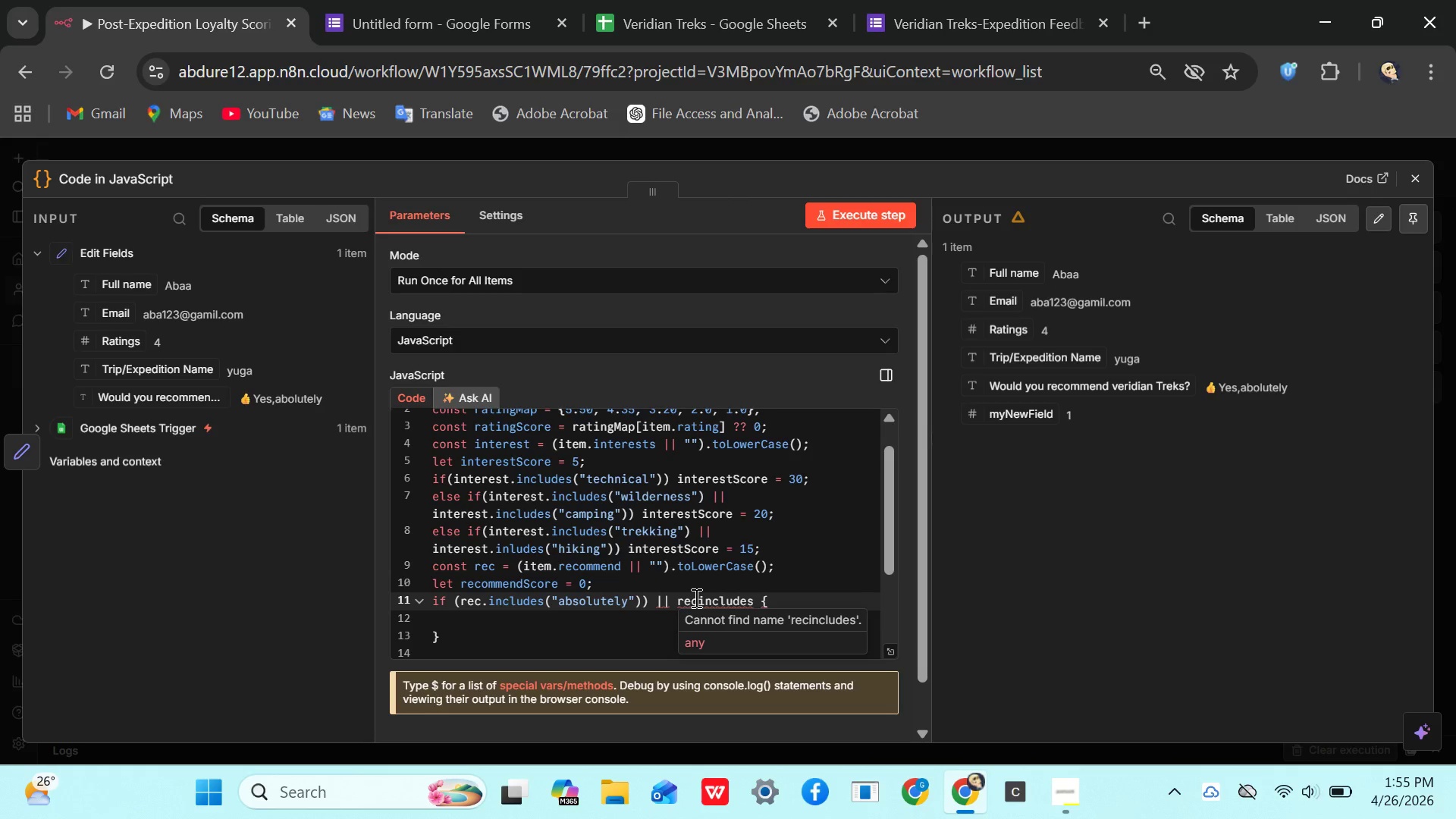 
key(ArrowRight)
 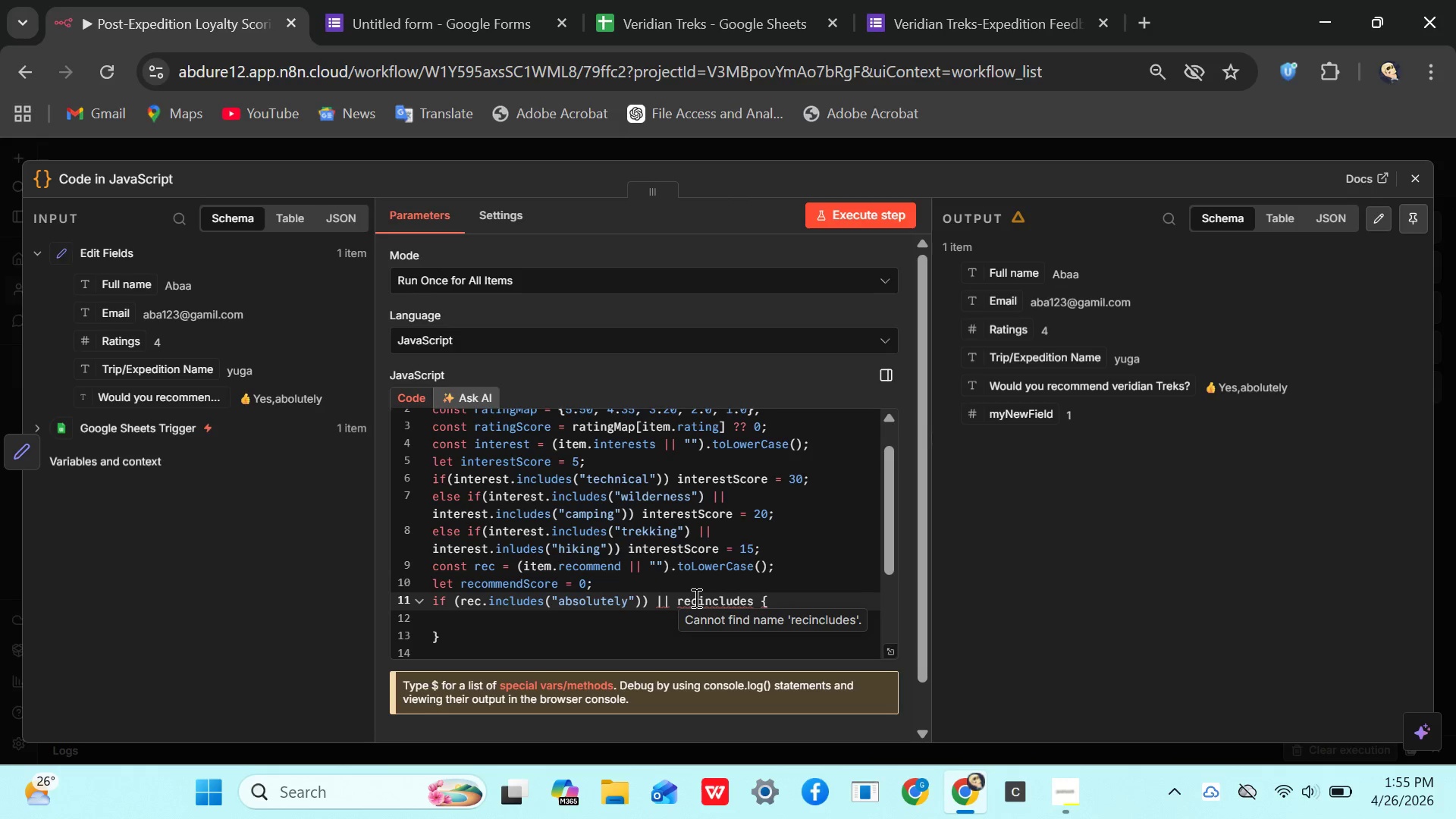 
key(Period)
 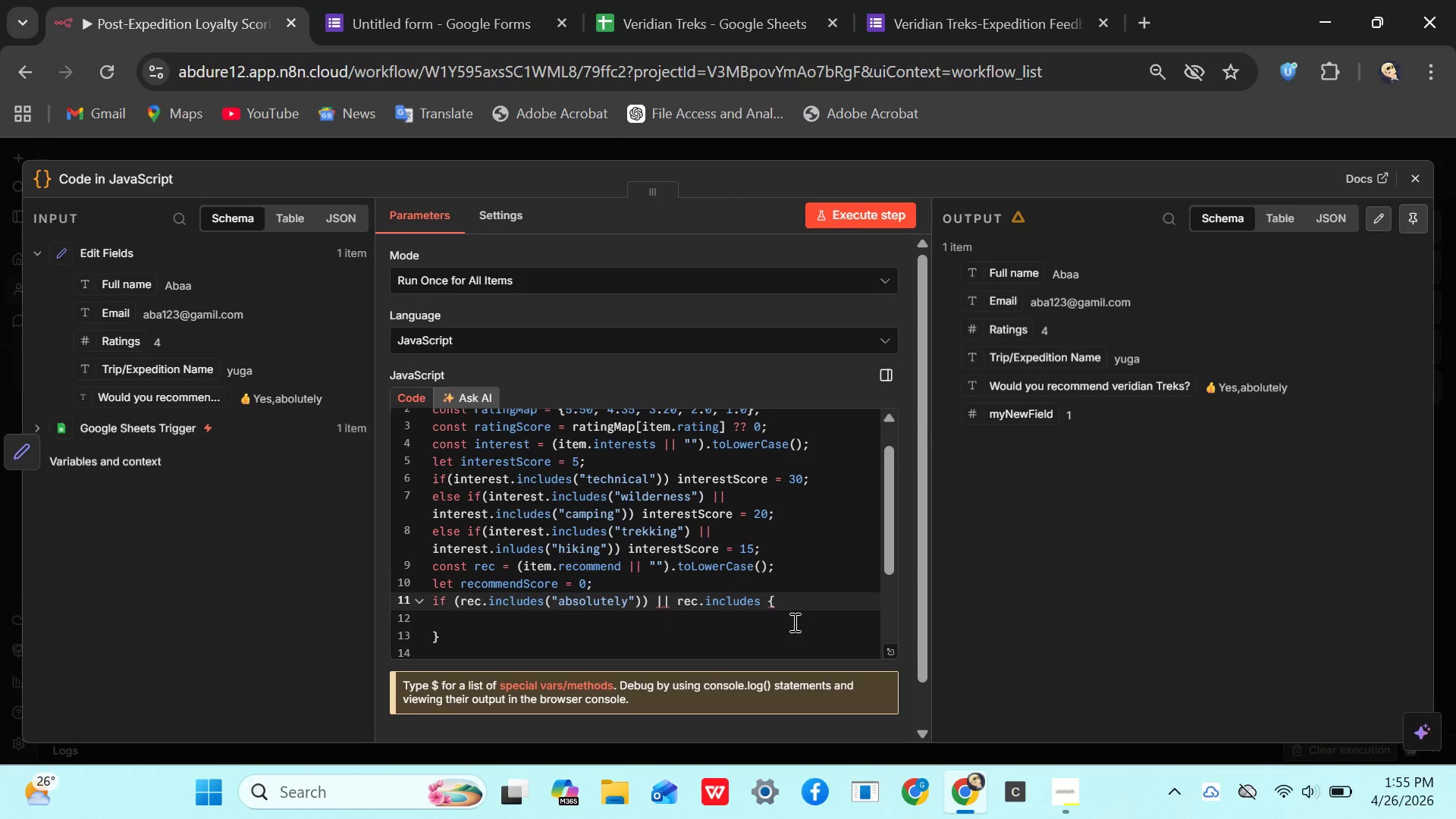 
left_click([762, 600])
 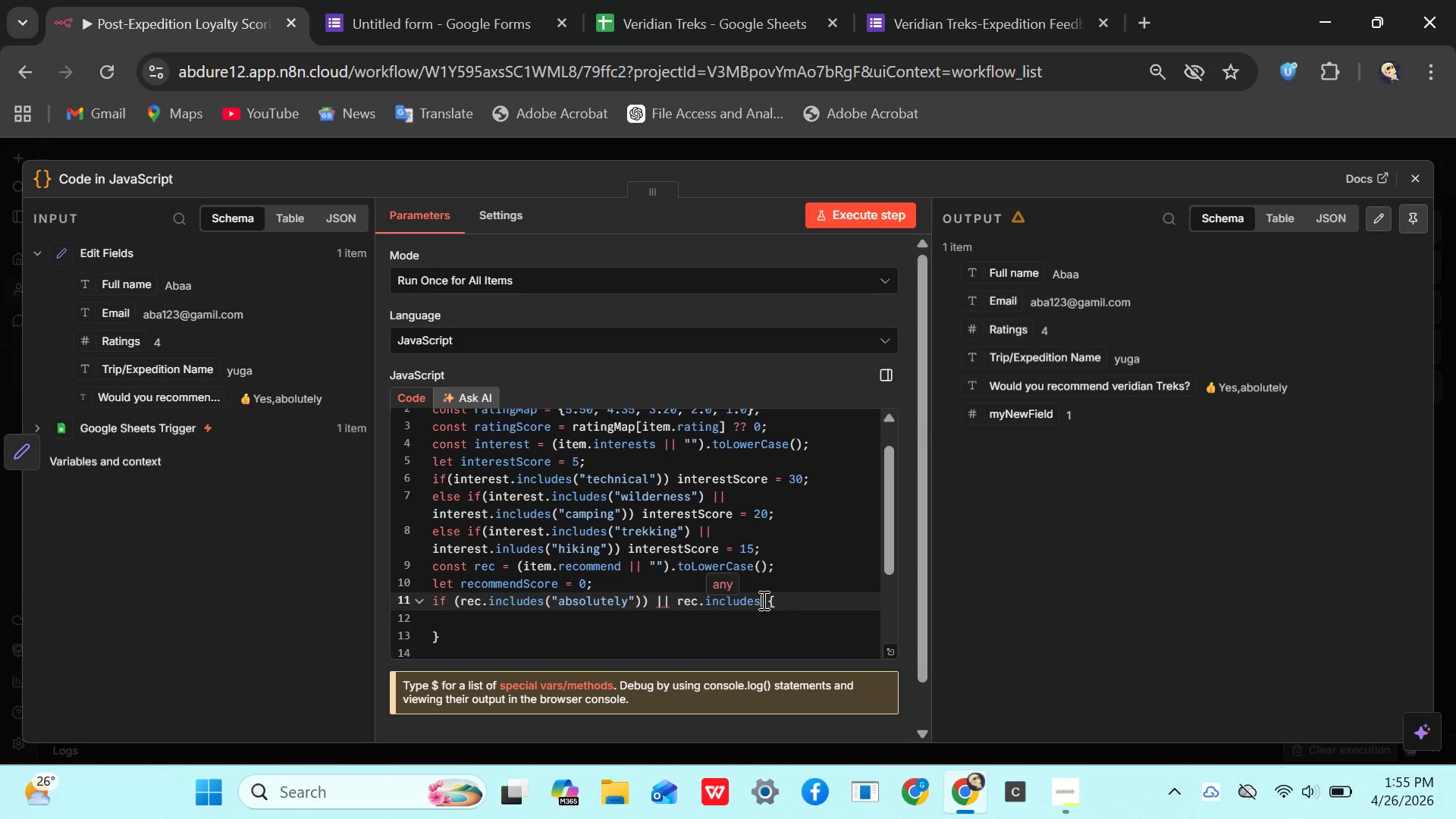 
key(Shift+9)
 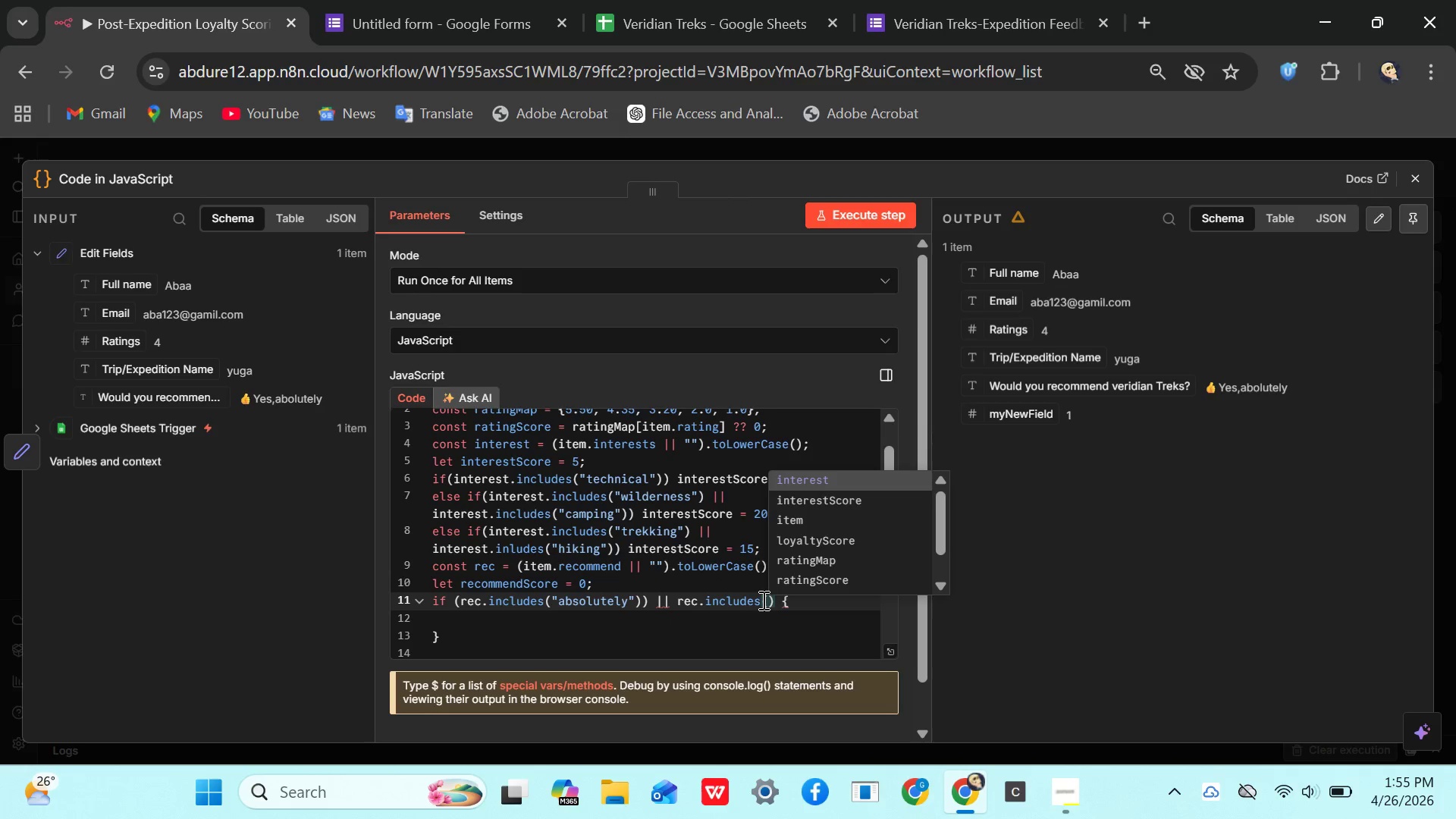 
key(Shift+Quote)
 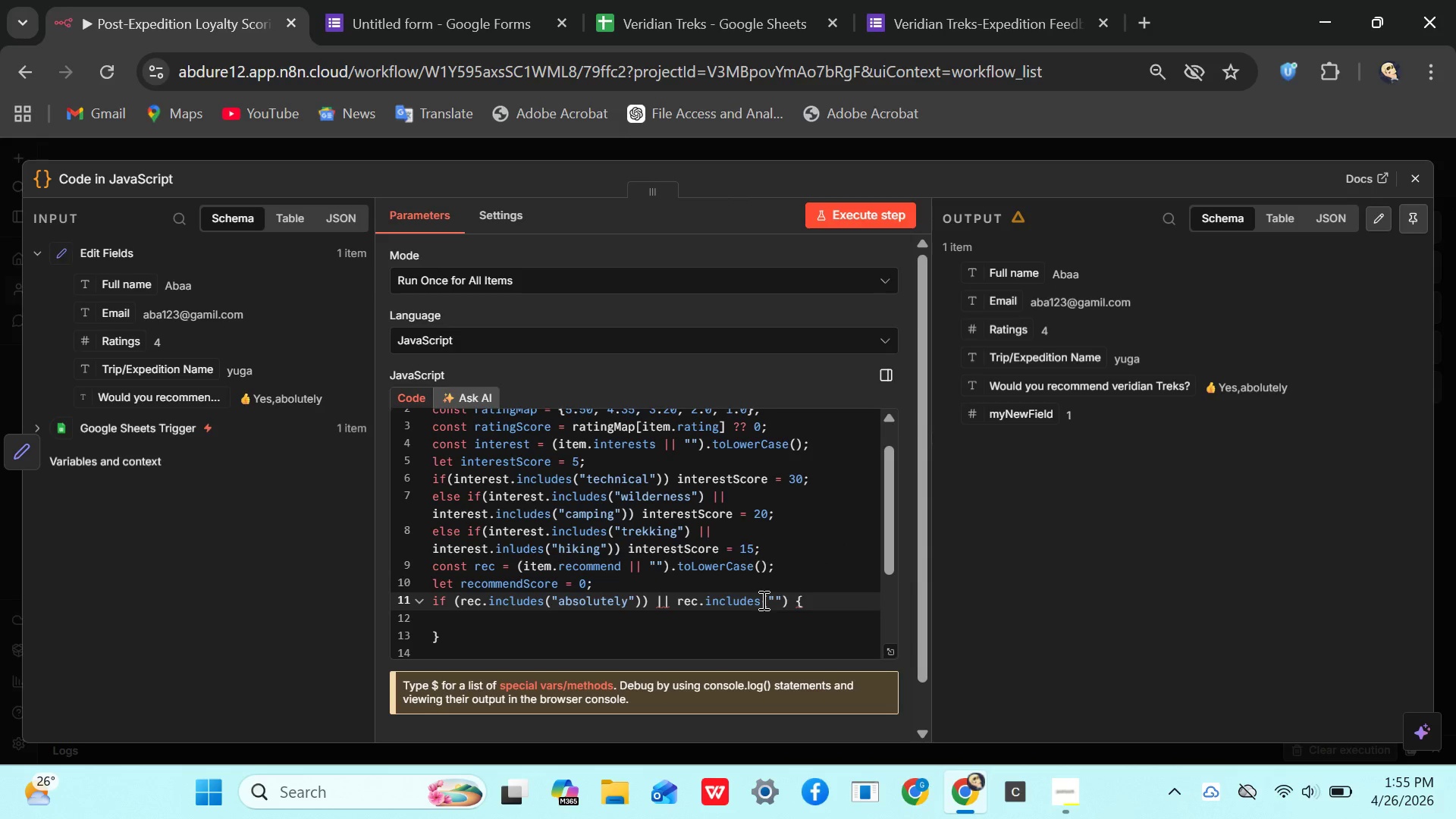 
type(yes)
 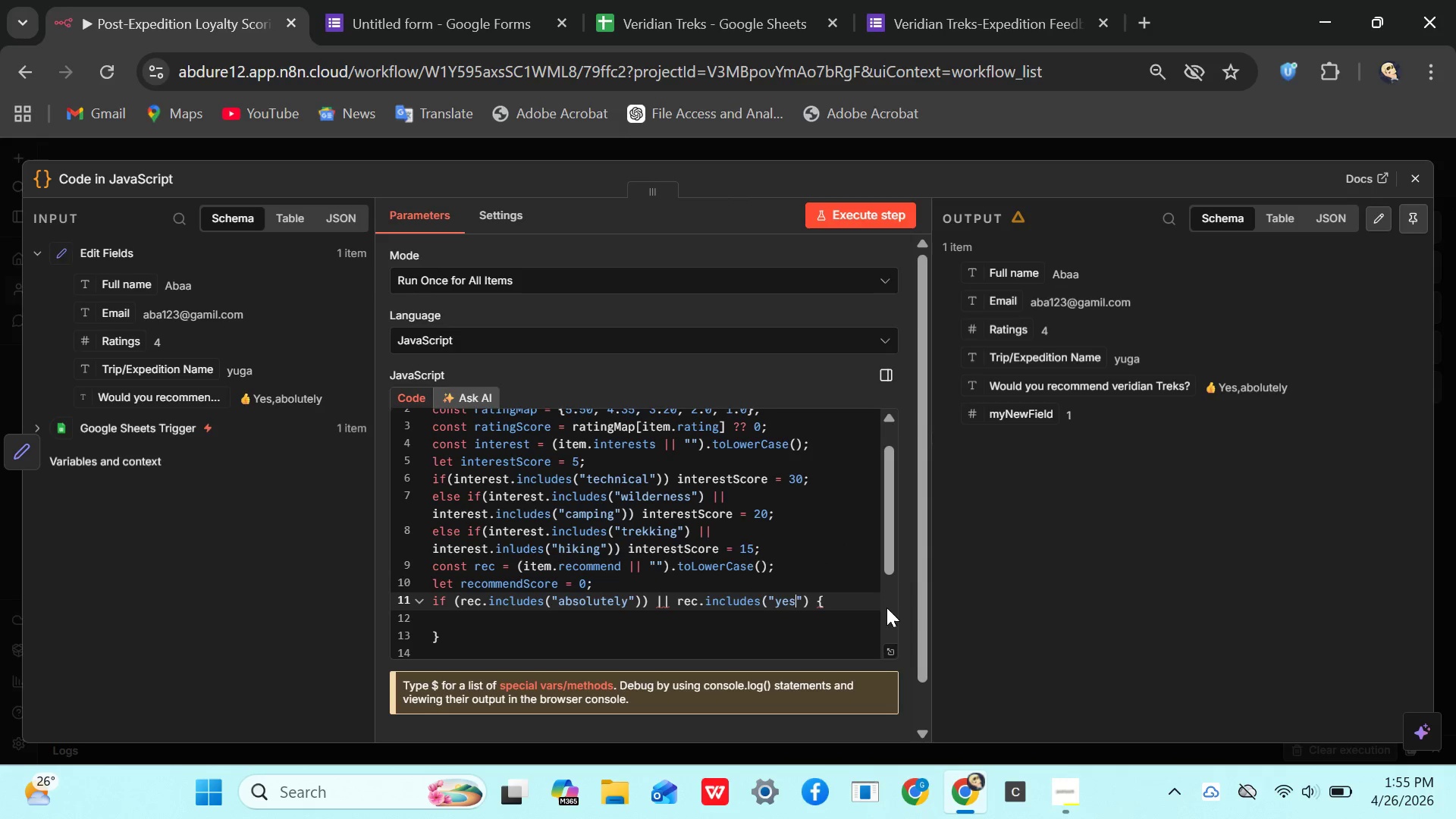 
left_click([829, 601])
 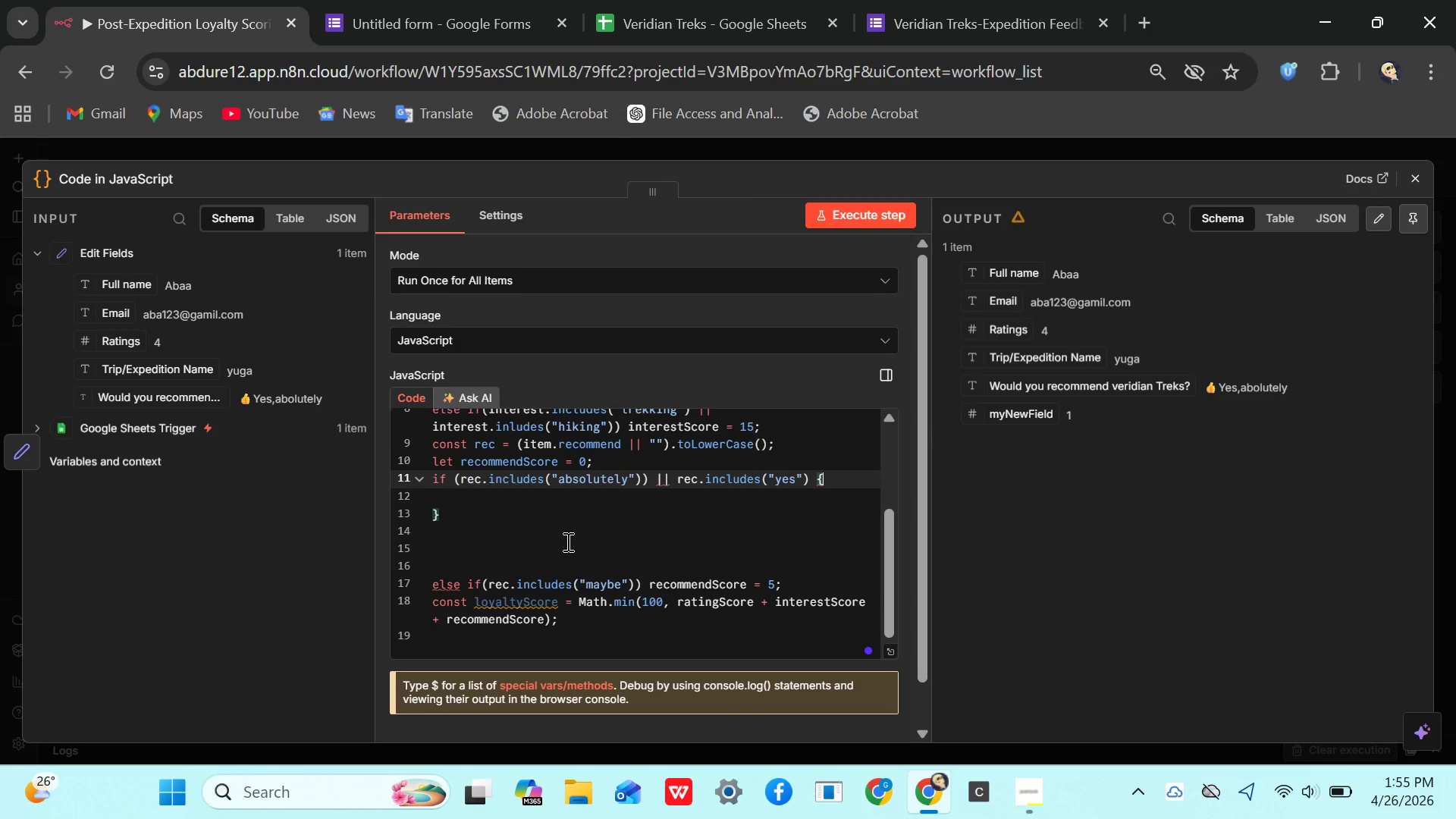 
wait(18.47)
 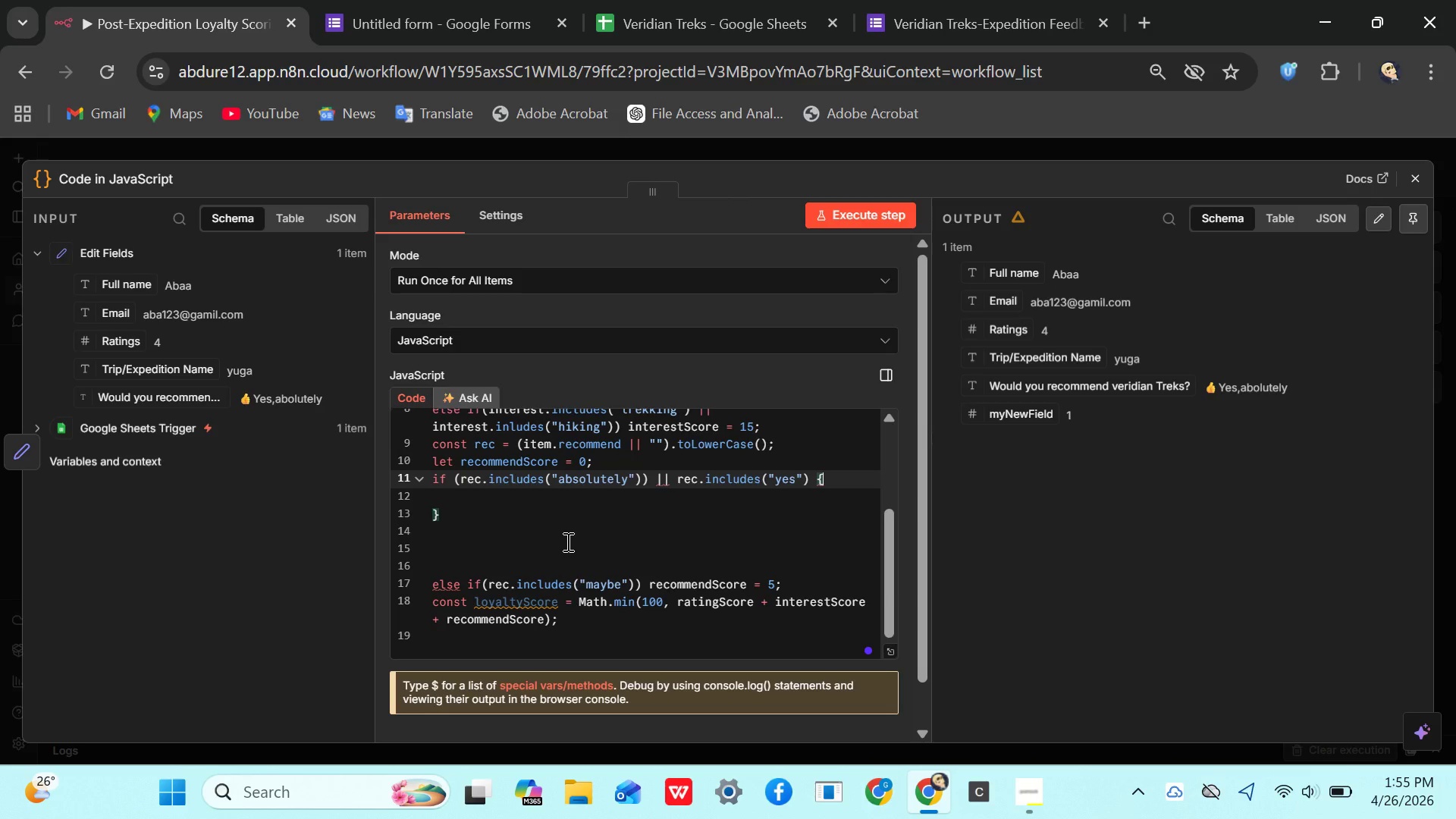 
left_click([432, 583])
 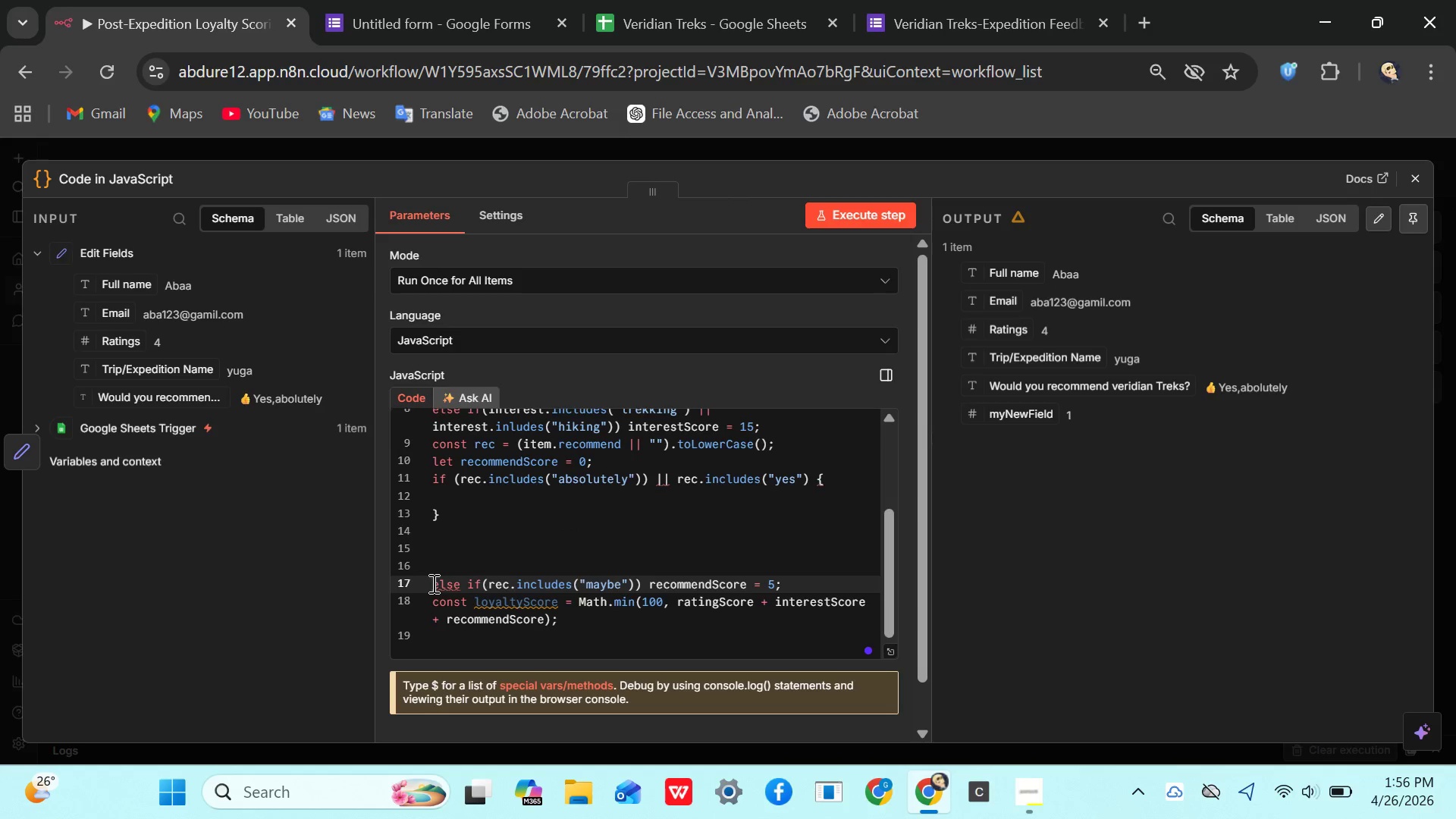 
key(Backspace)
 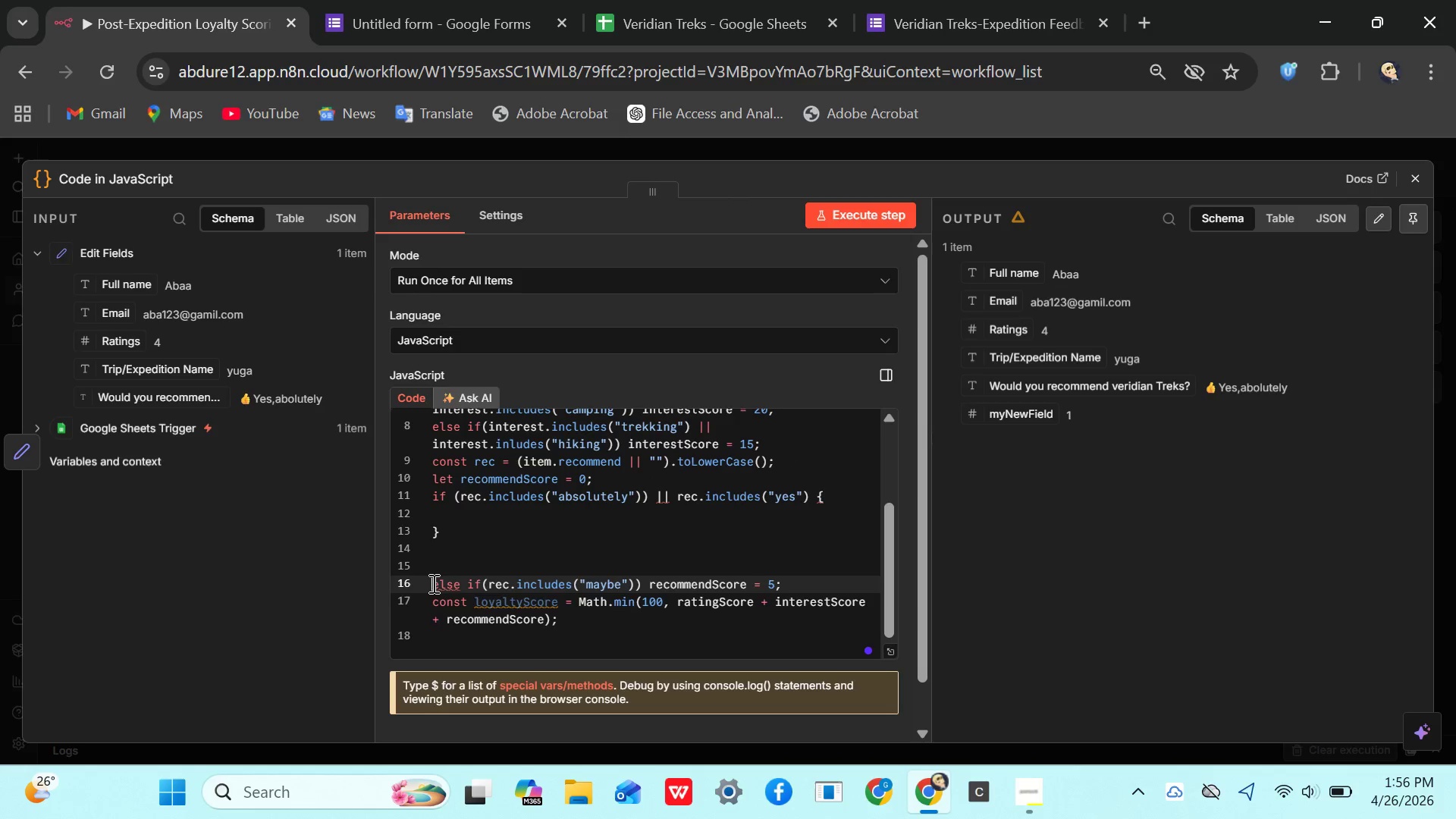 
key(Backspace)
 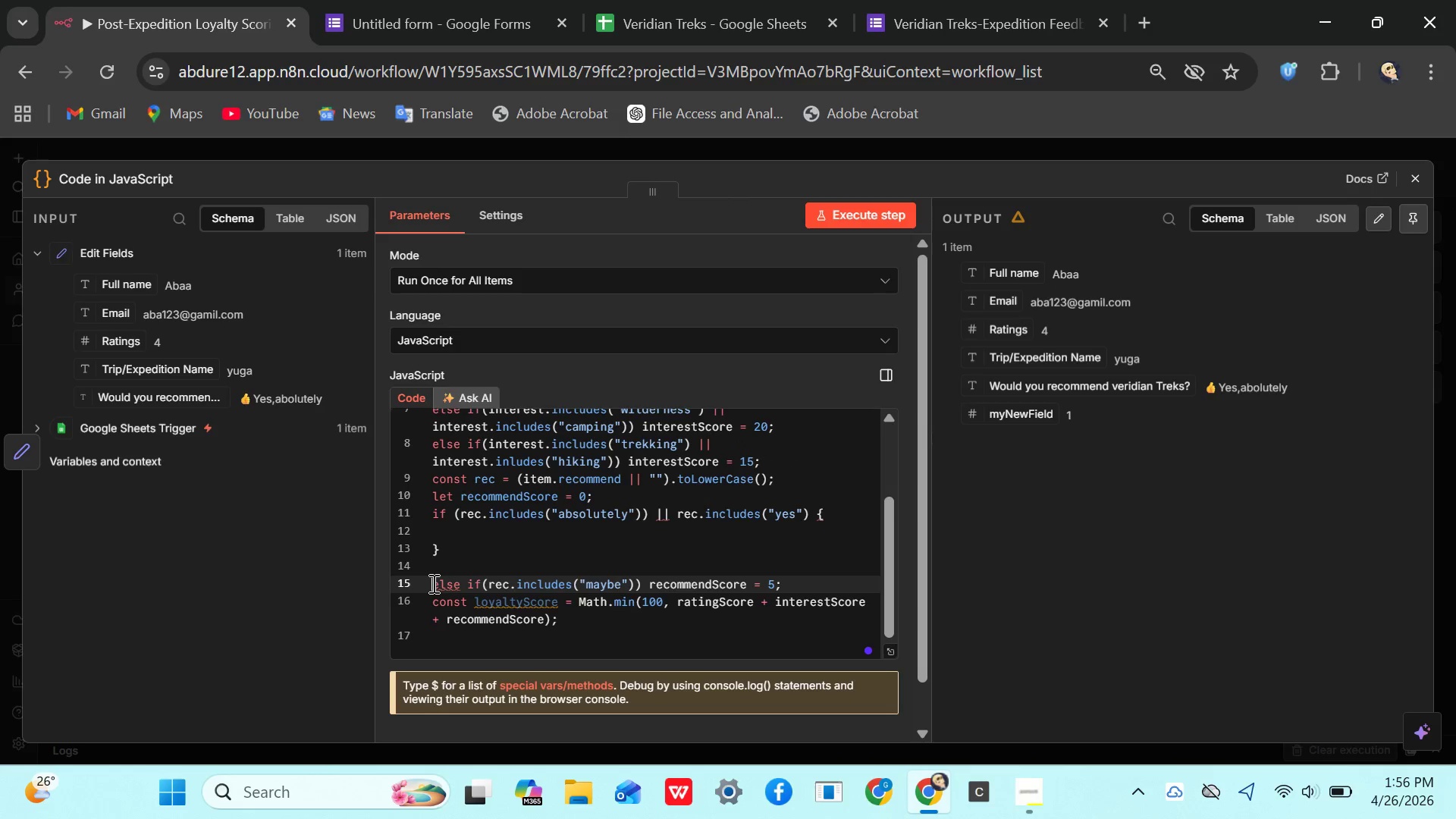 
key(Backspace)
 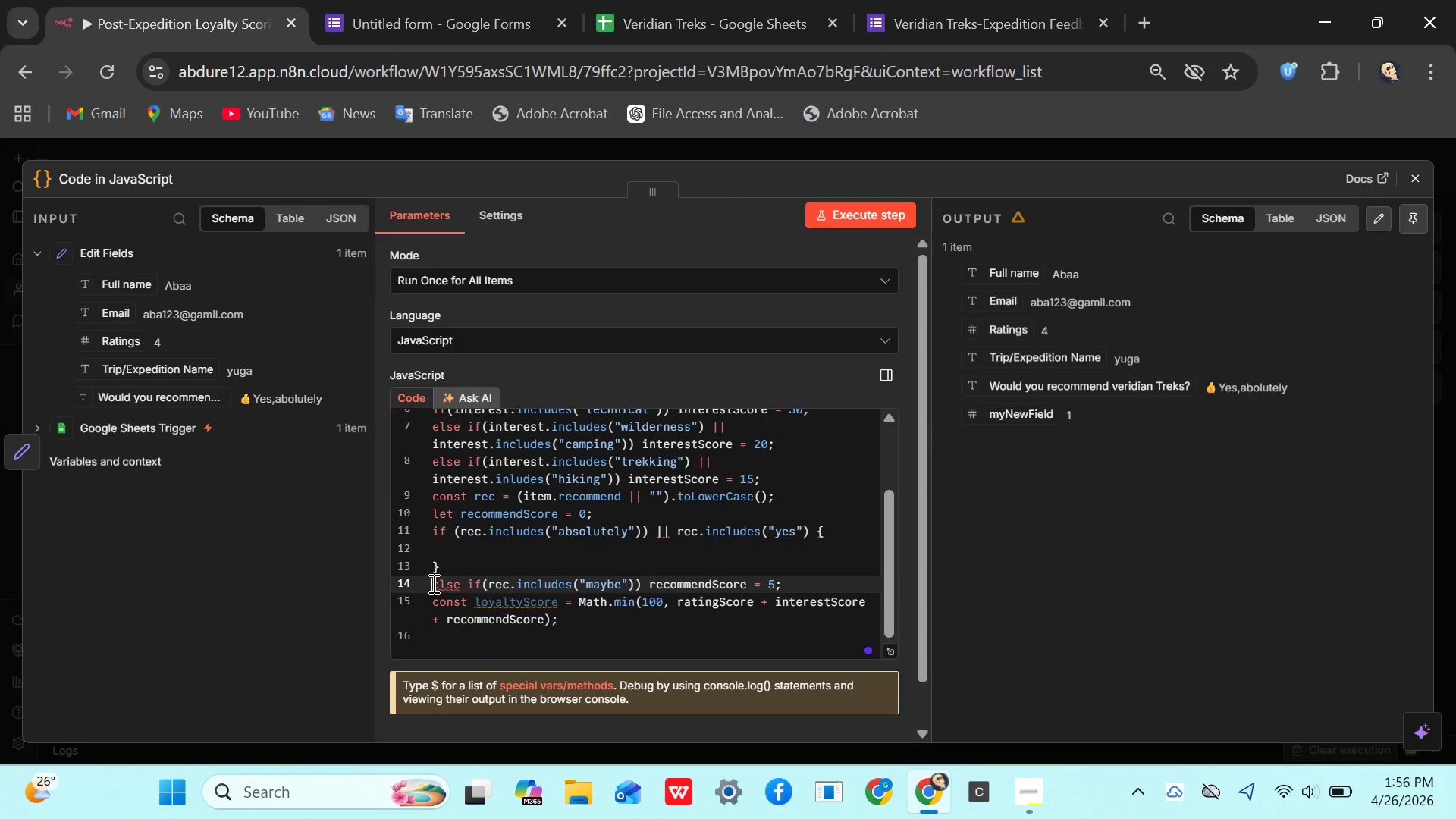 
key(Backspace)
 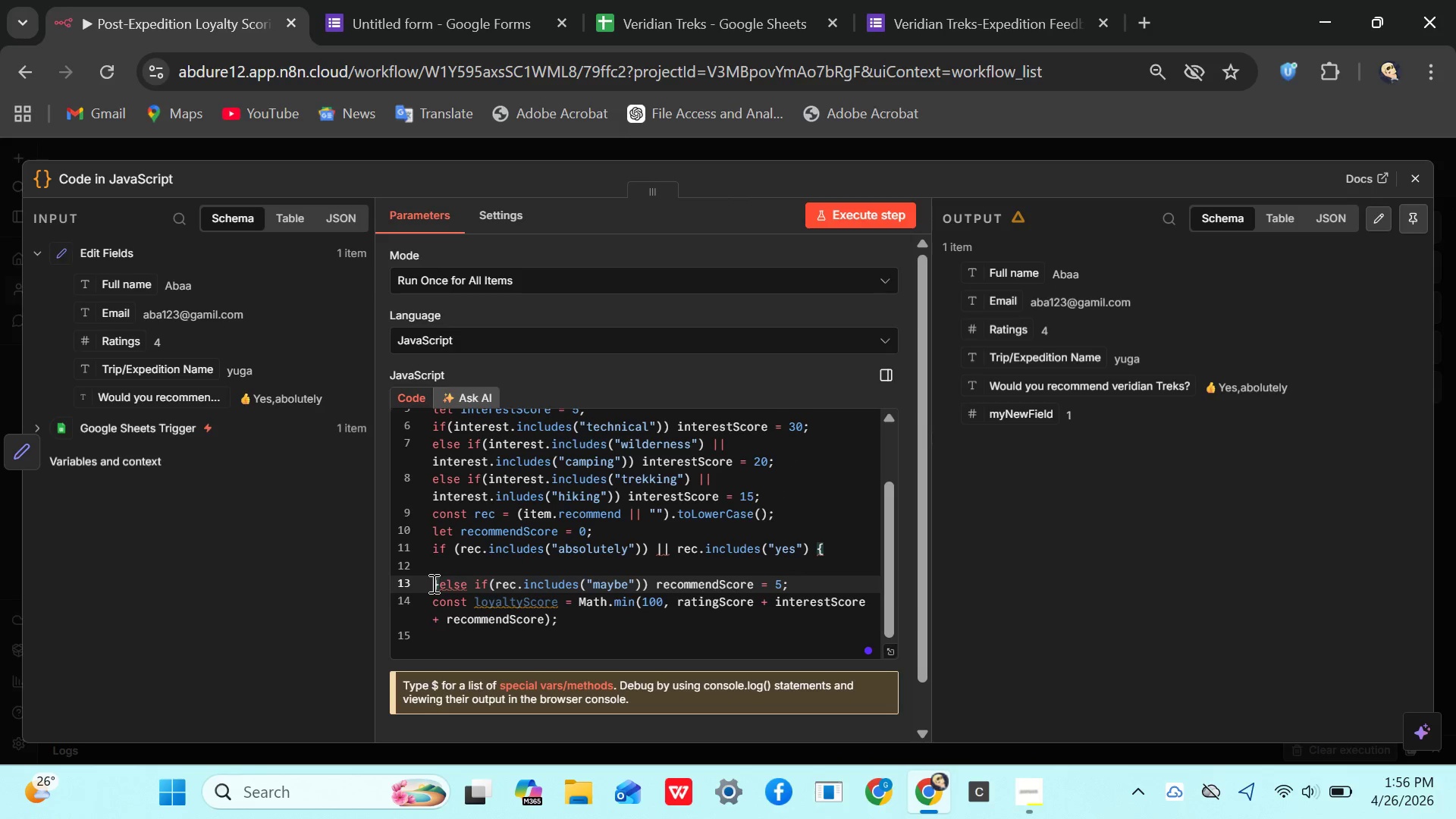 
key(Backspace)
 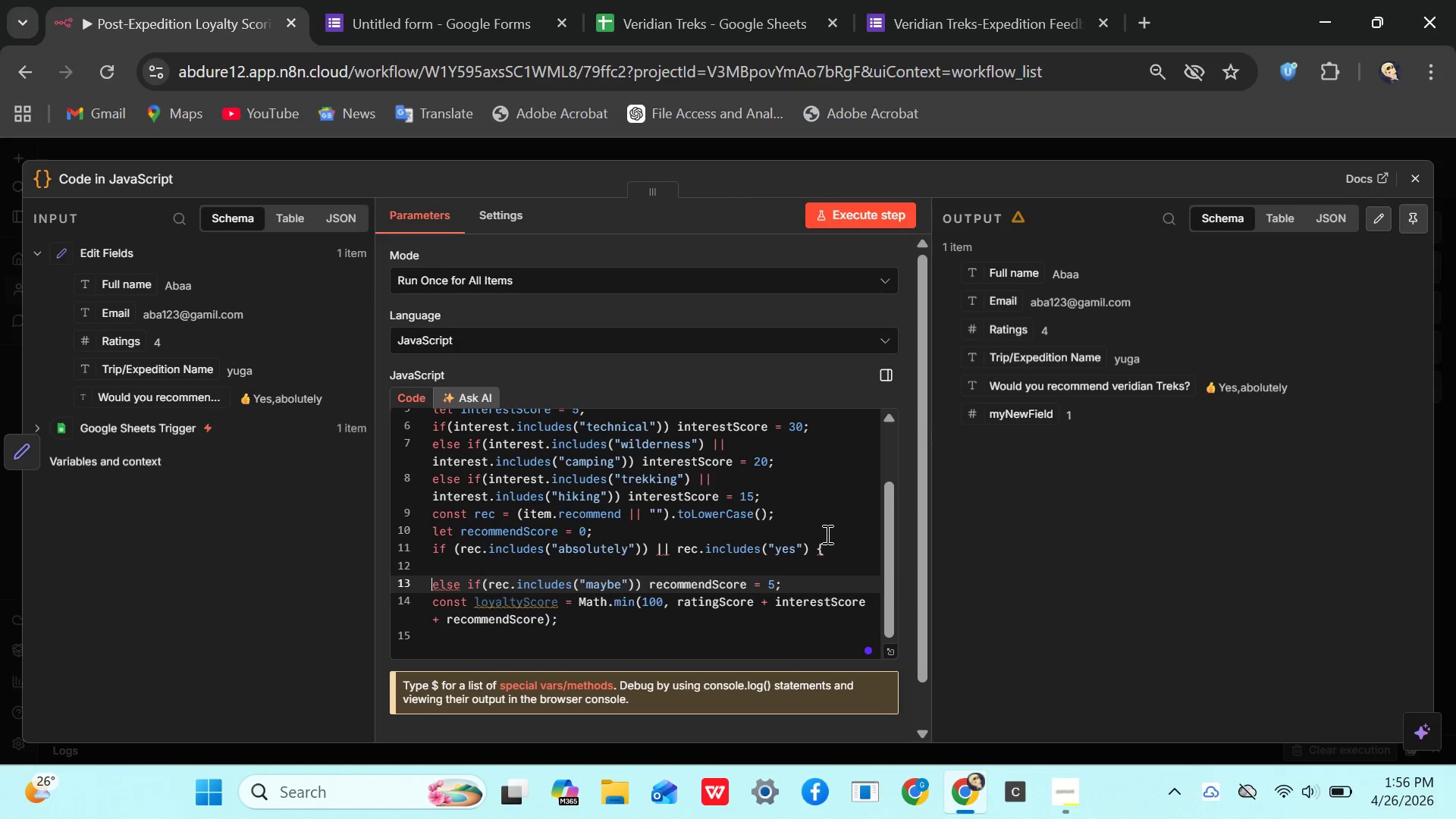 
left_click([837, 547])
 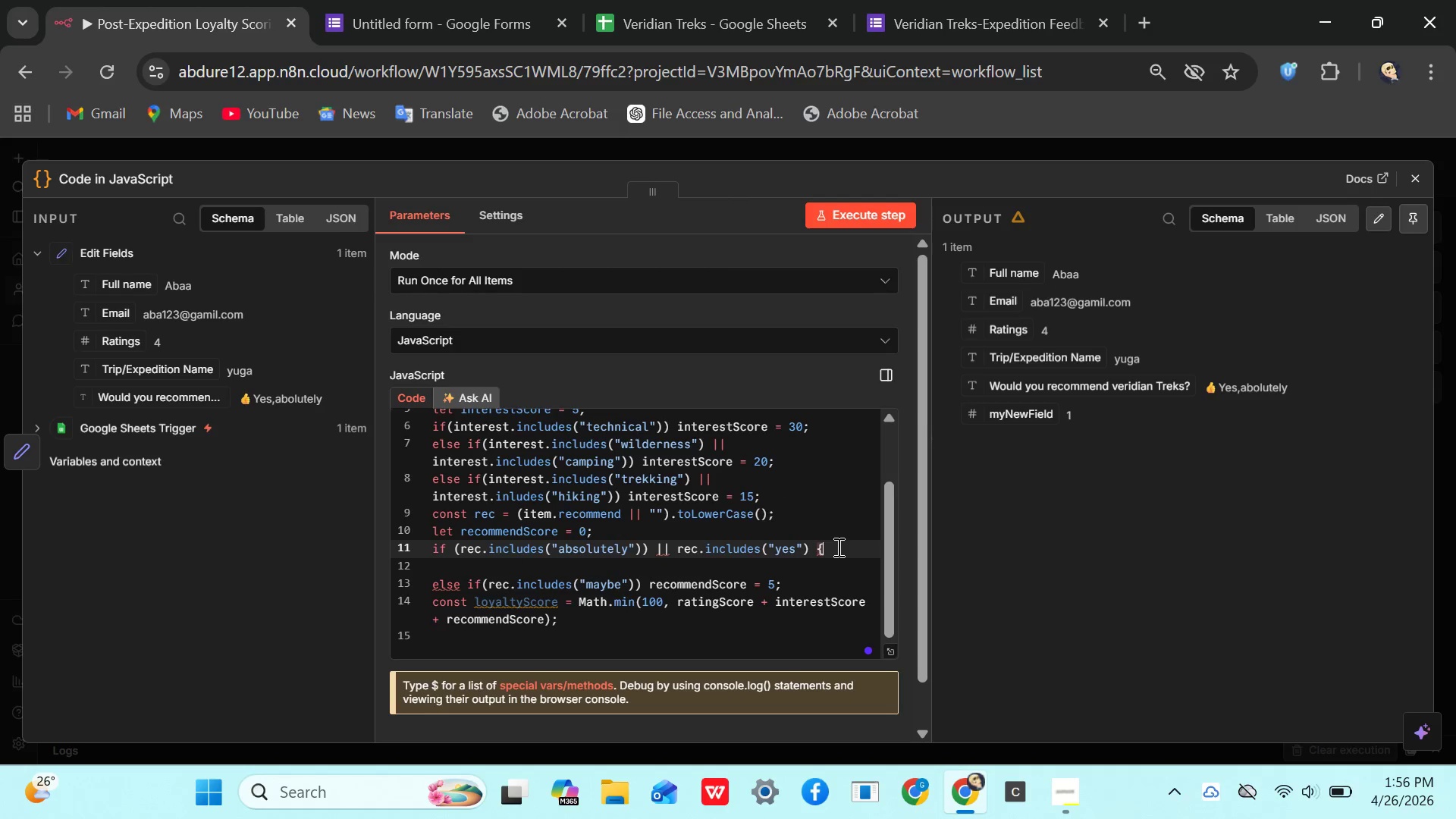 
key(Backspace)
 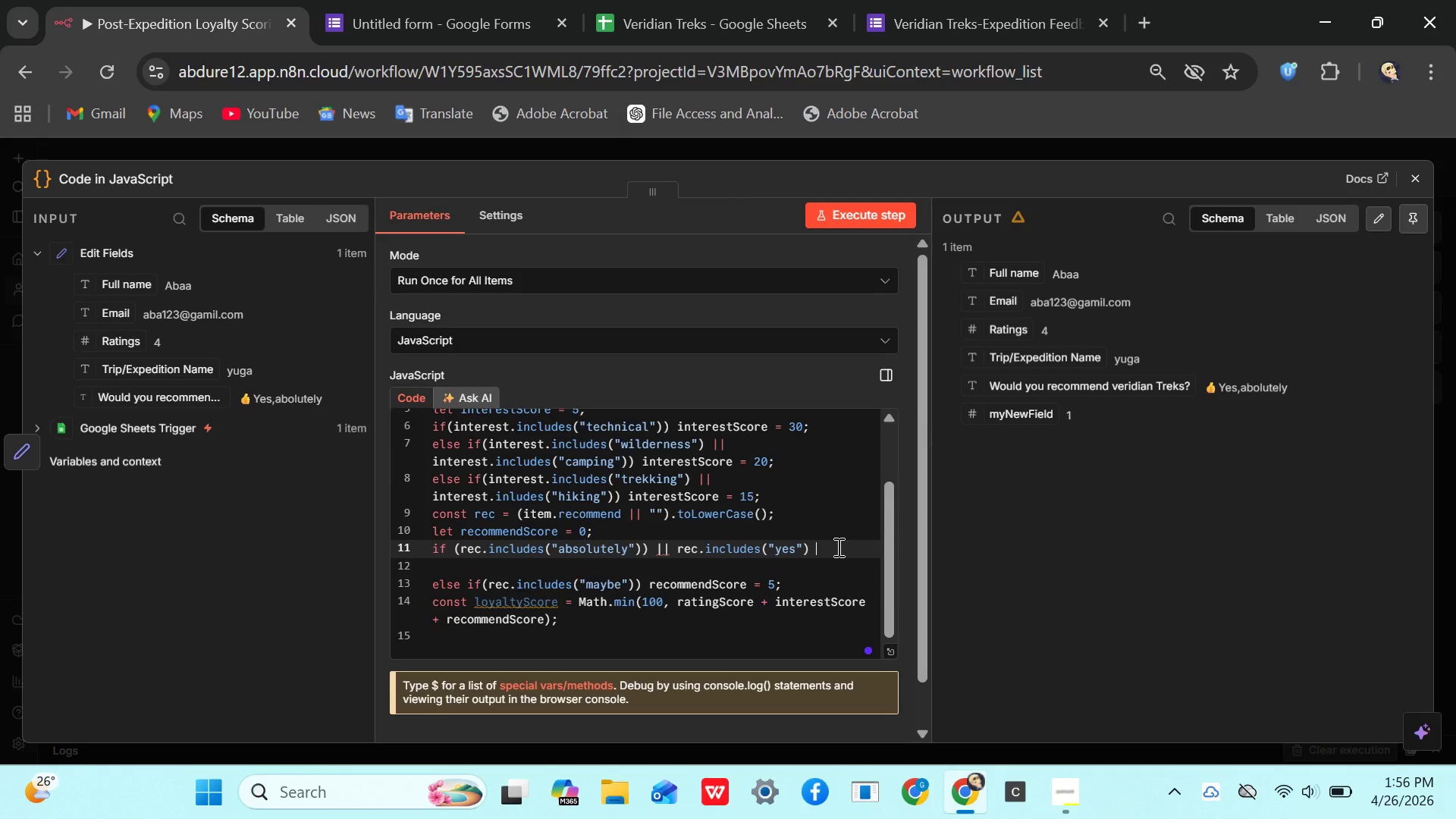 
key(Backspace)
 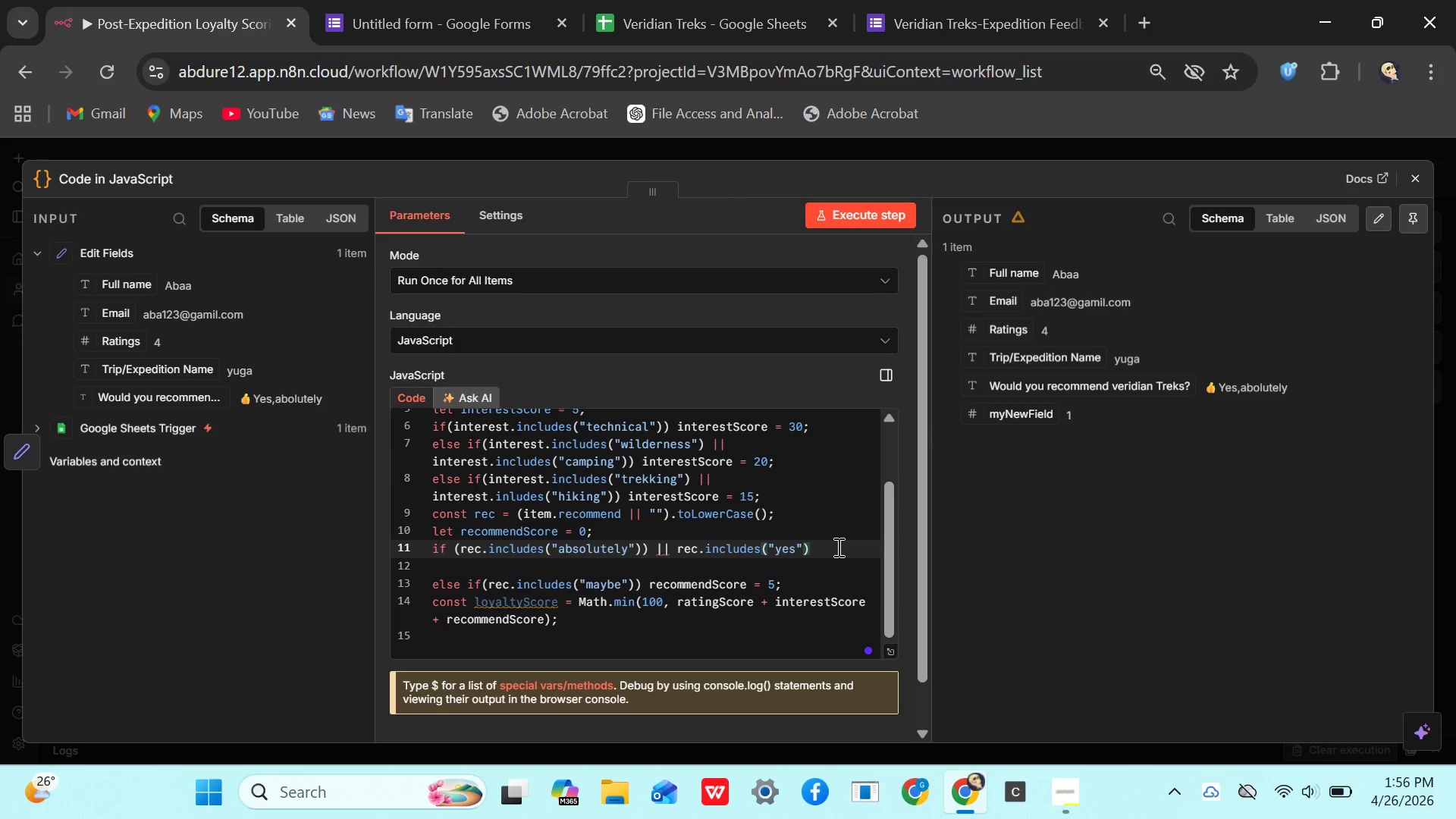 
wait(6.48)
 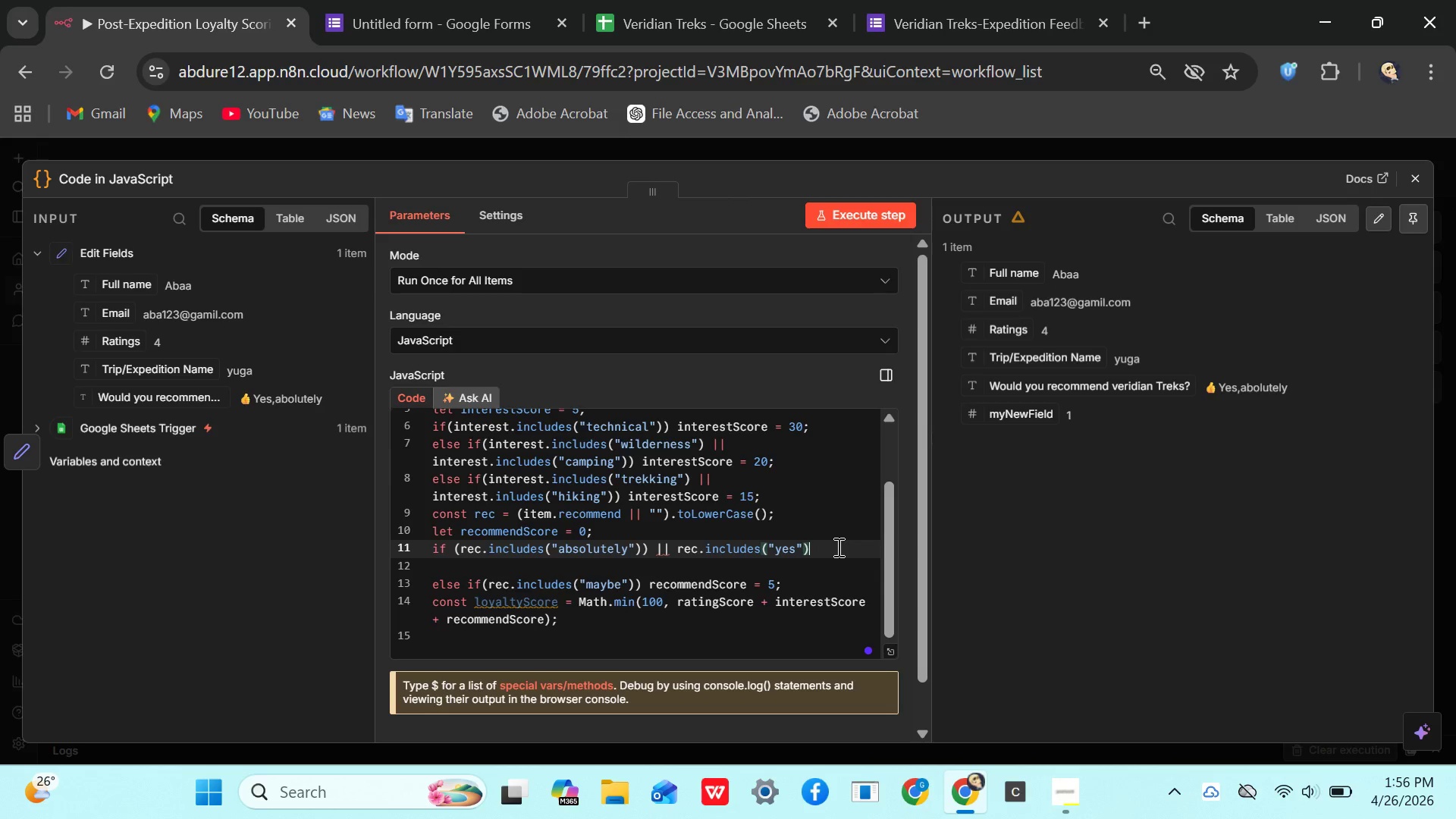 
key(Shift+0)
 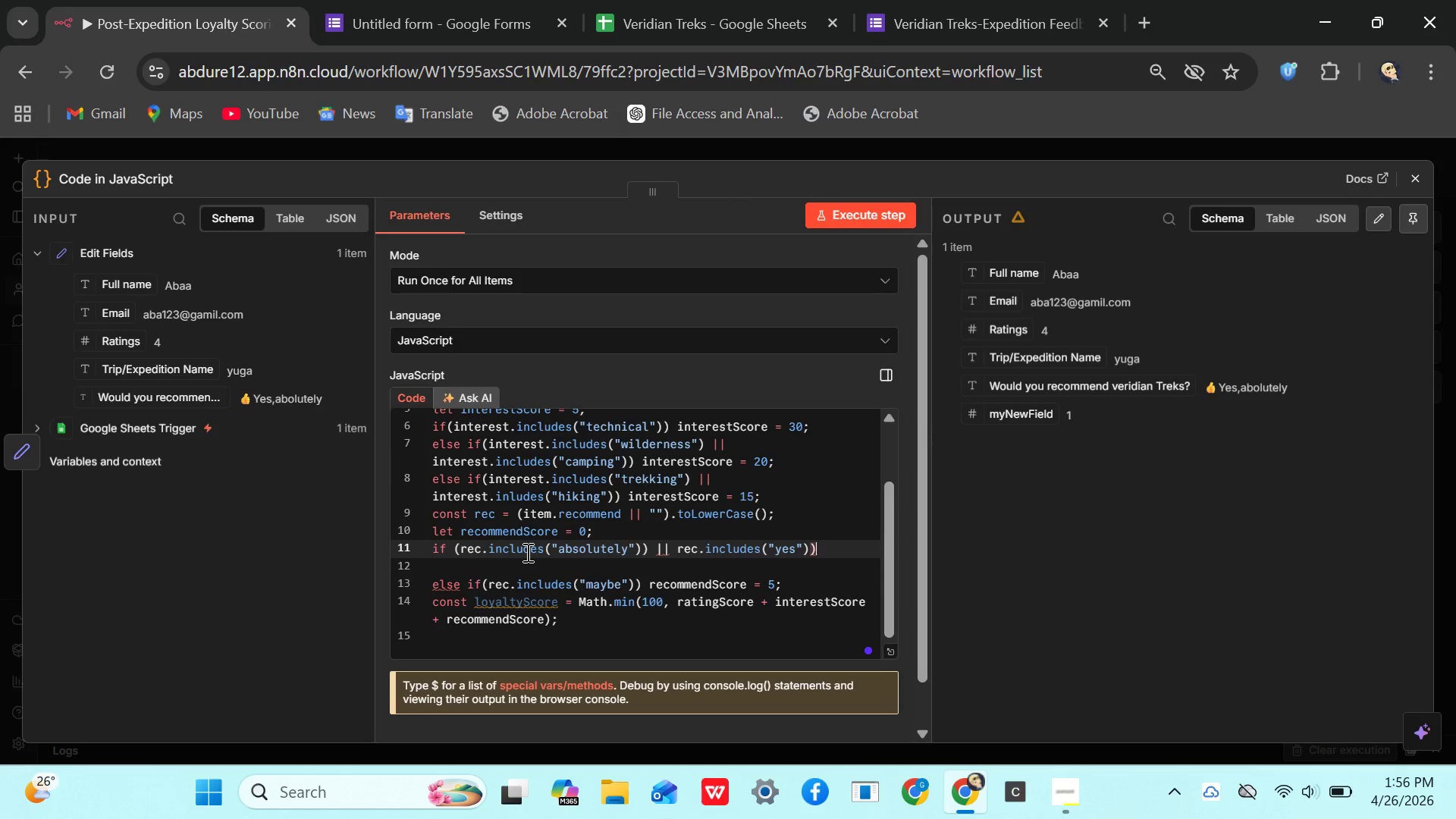 
wait(9.95)
 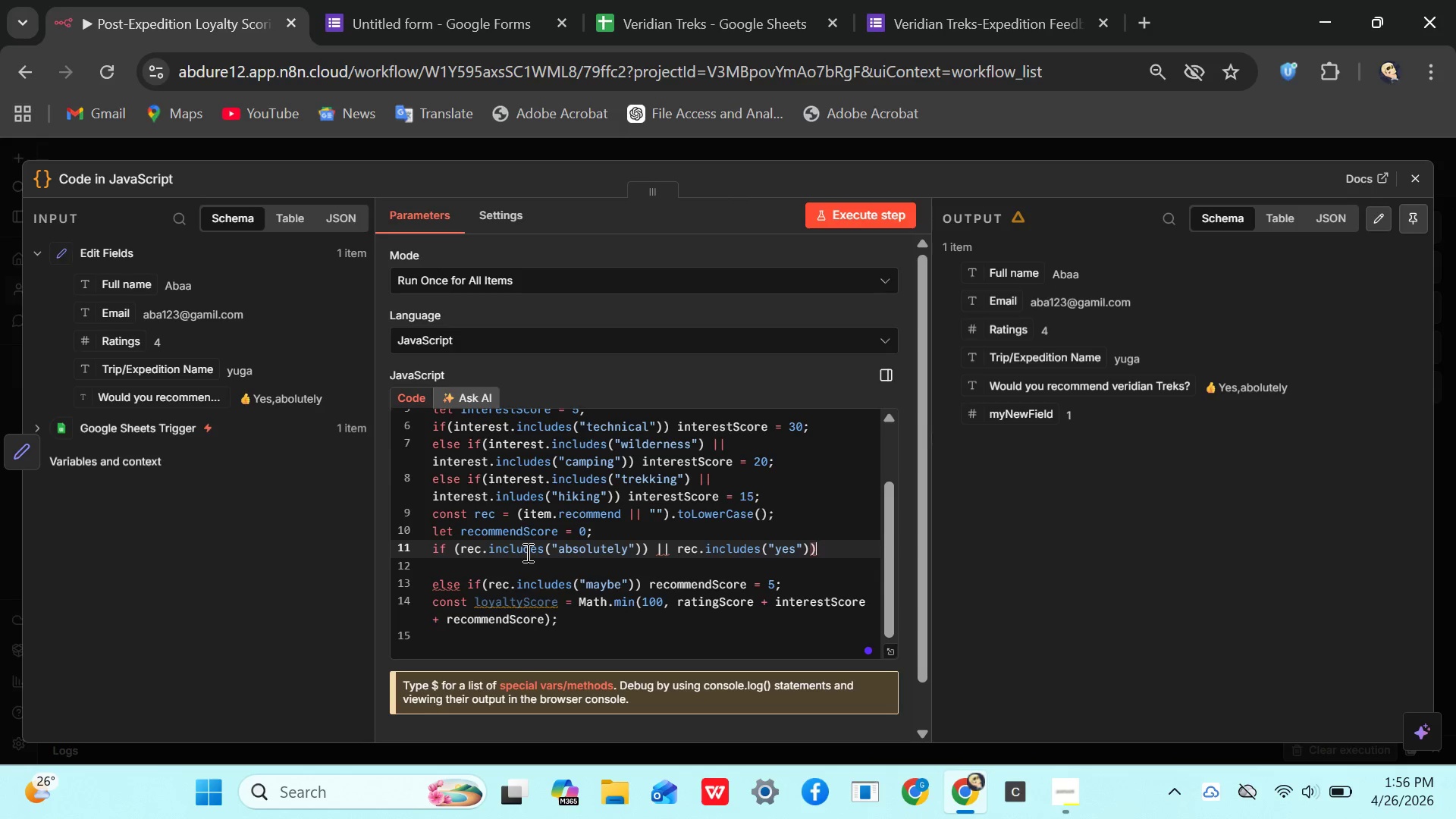 
key(Backspace)
 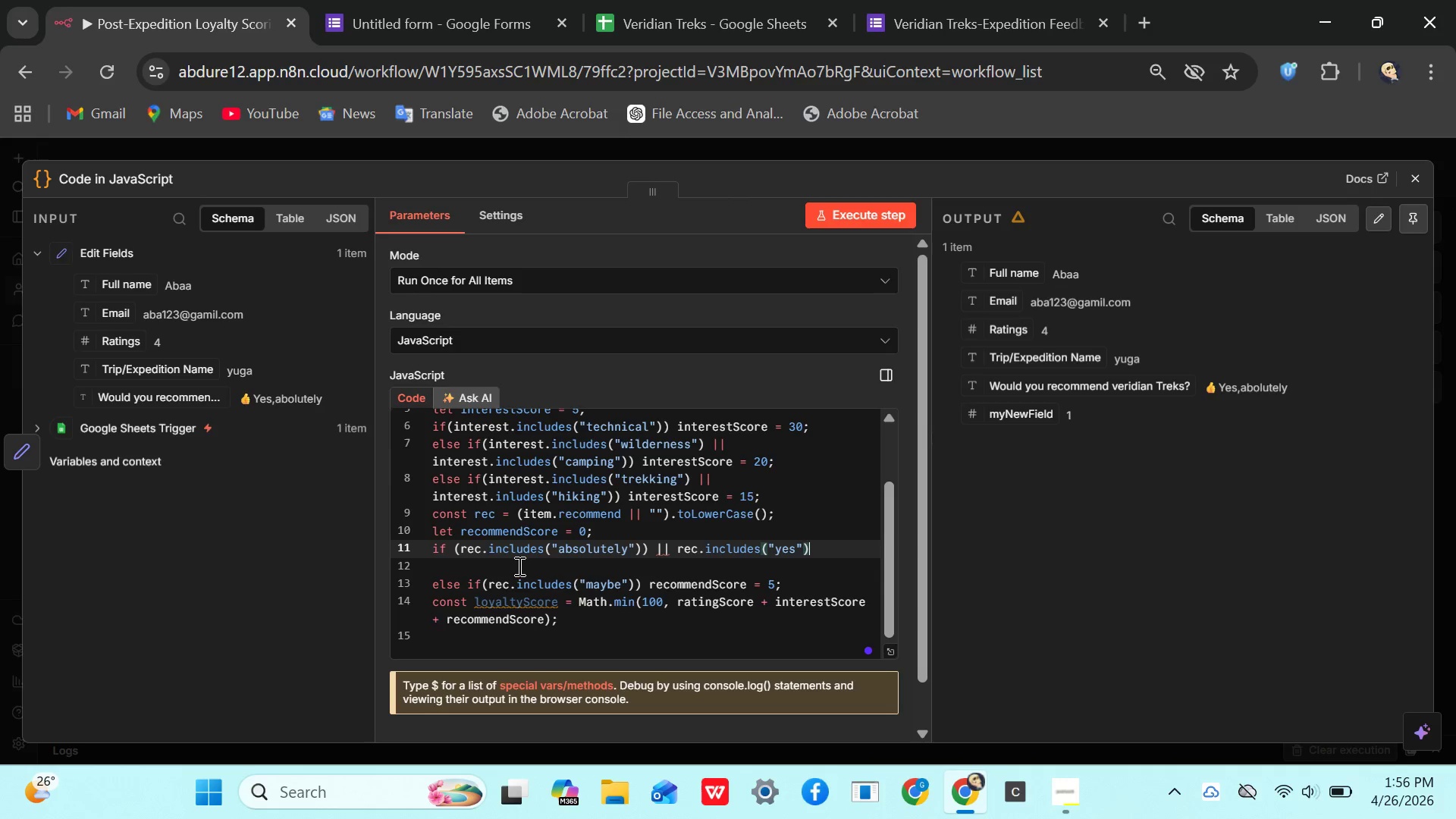 
wait(21.03)
 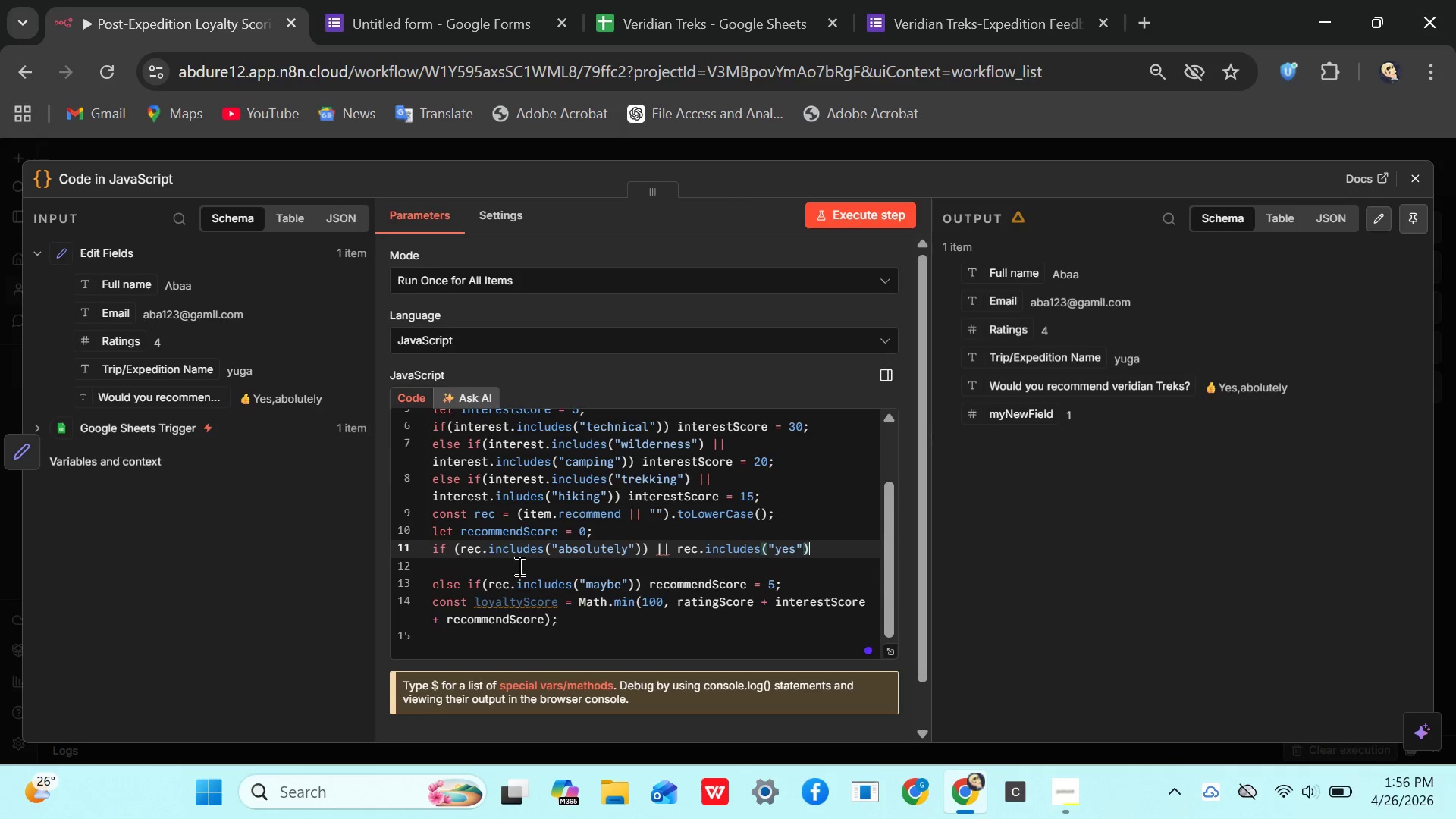 
left_click([643, 552])
 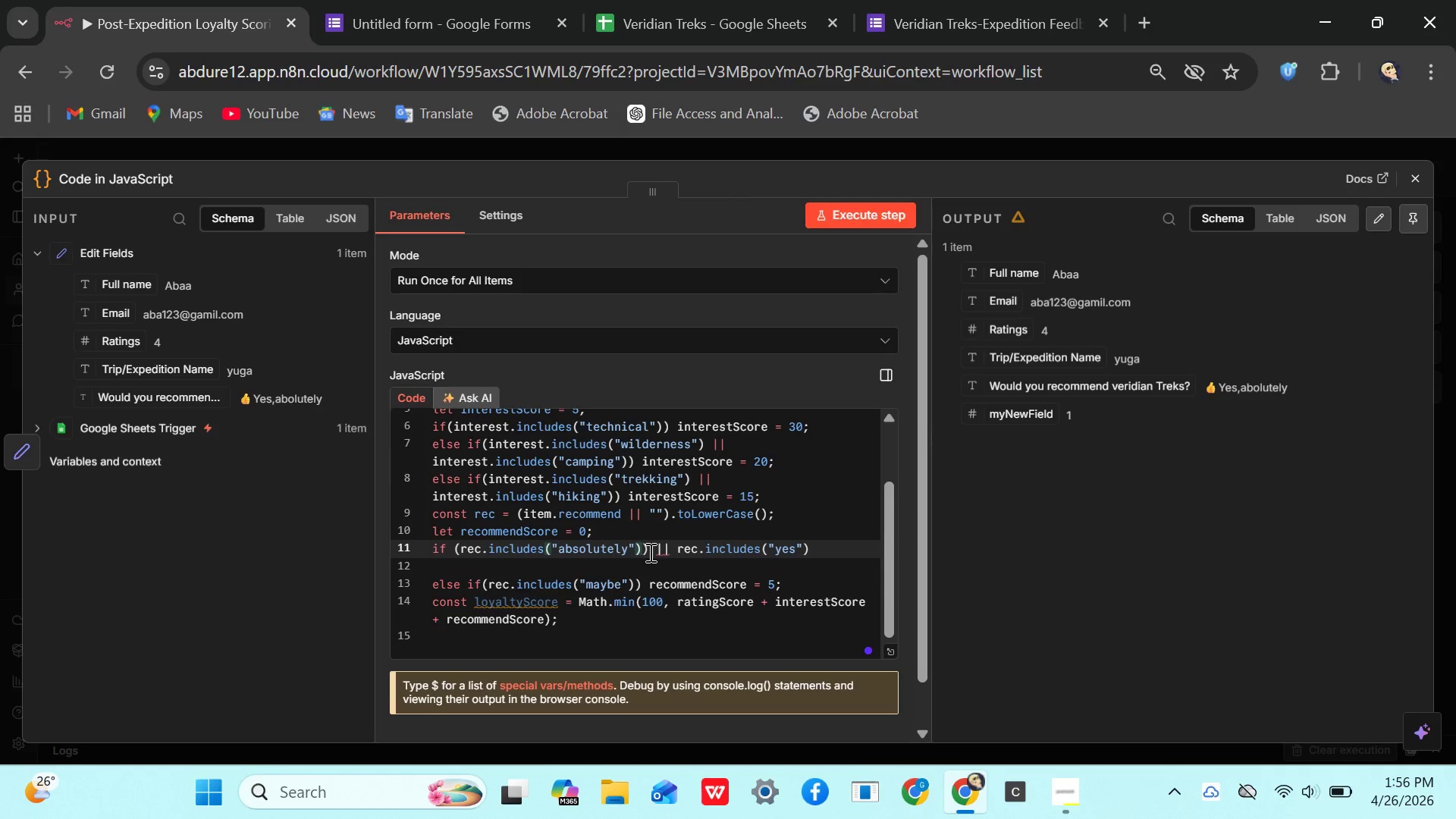 
left_click([649, 552])
 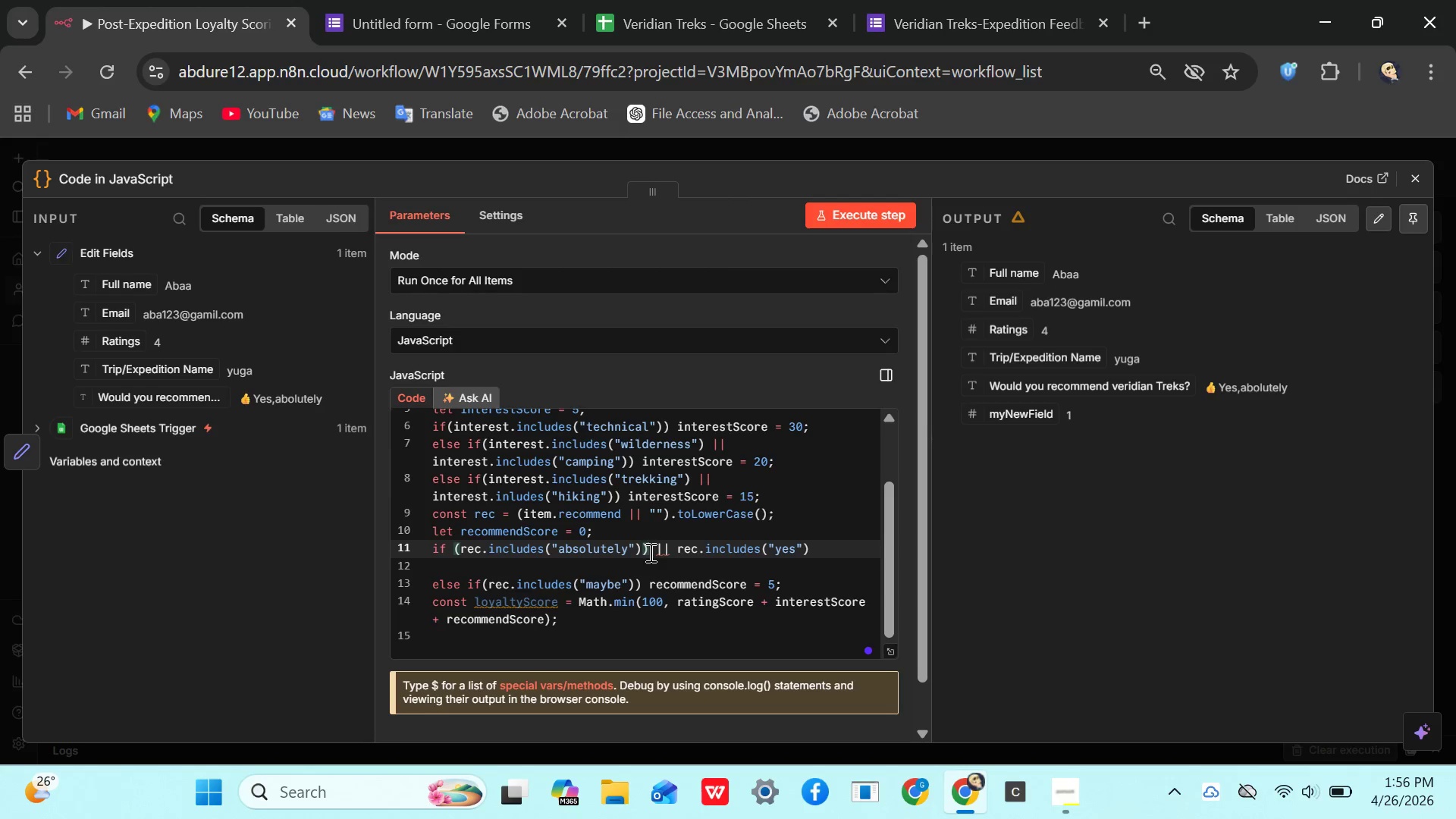 
key(Backspace)
 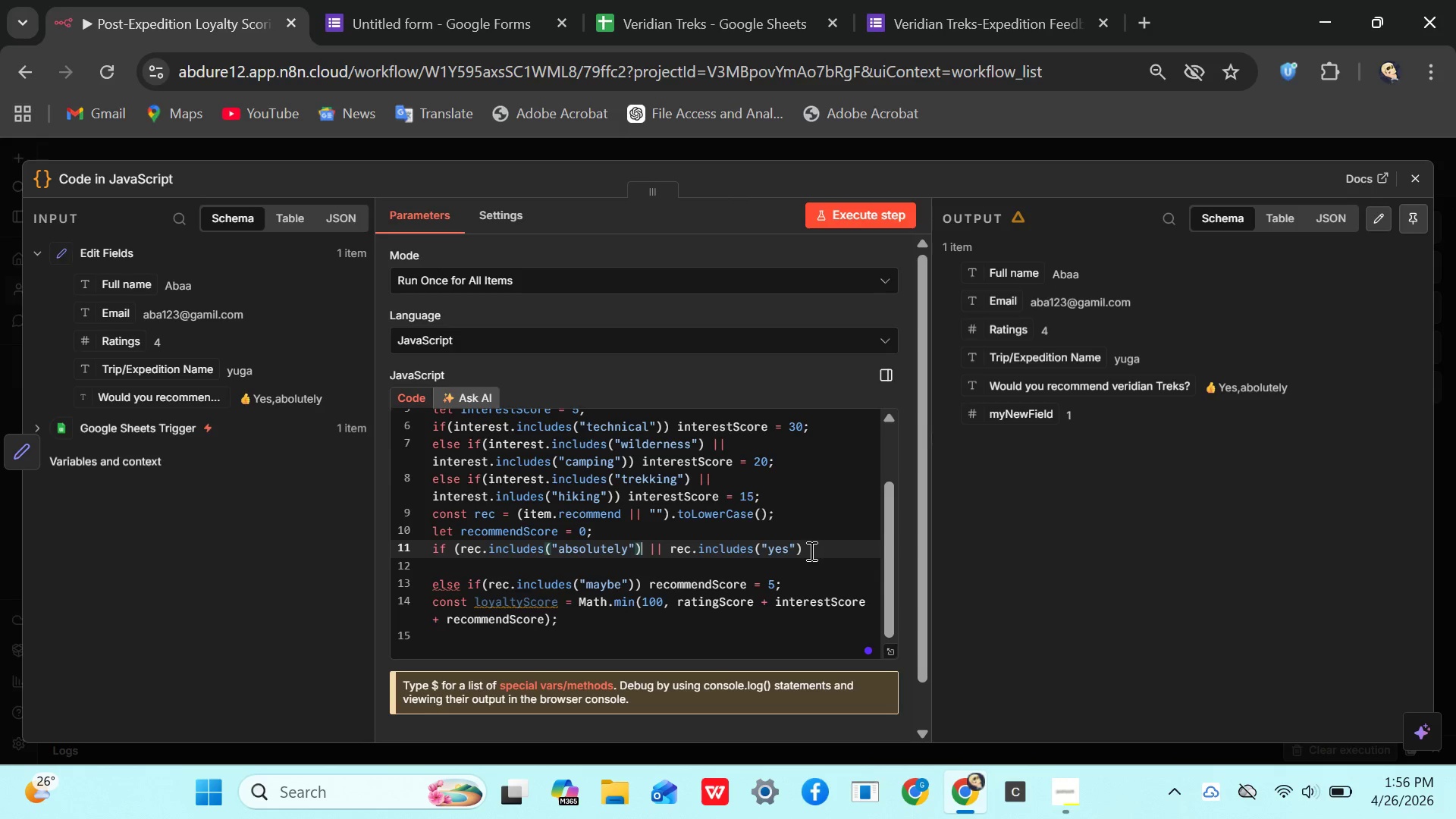 
left_click([805, 551])
 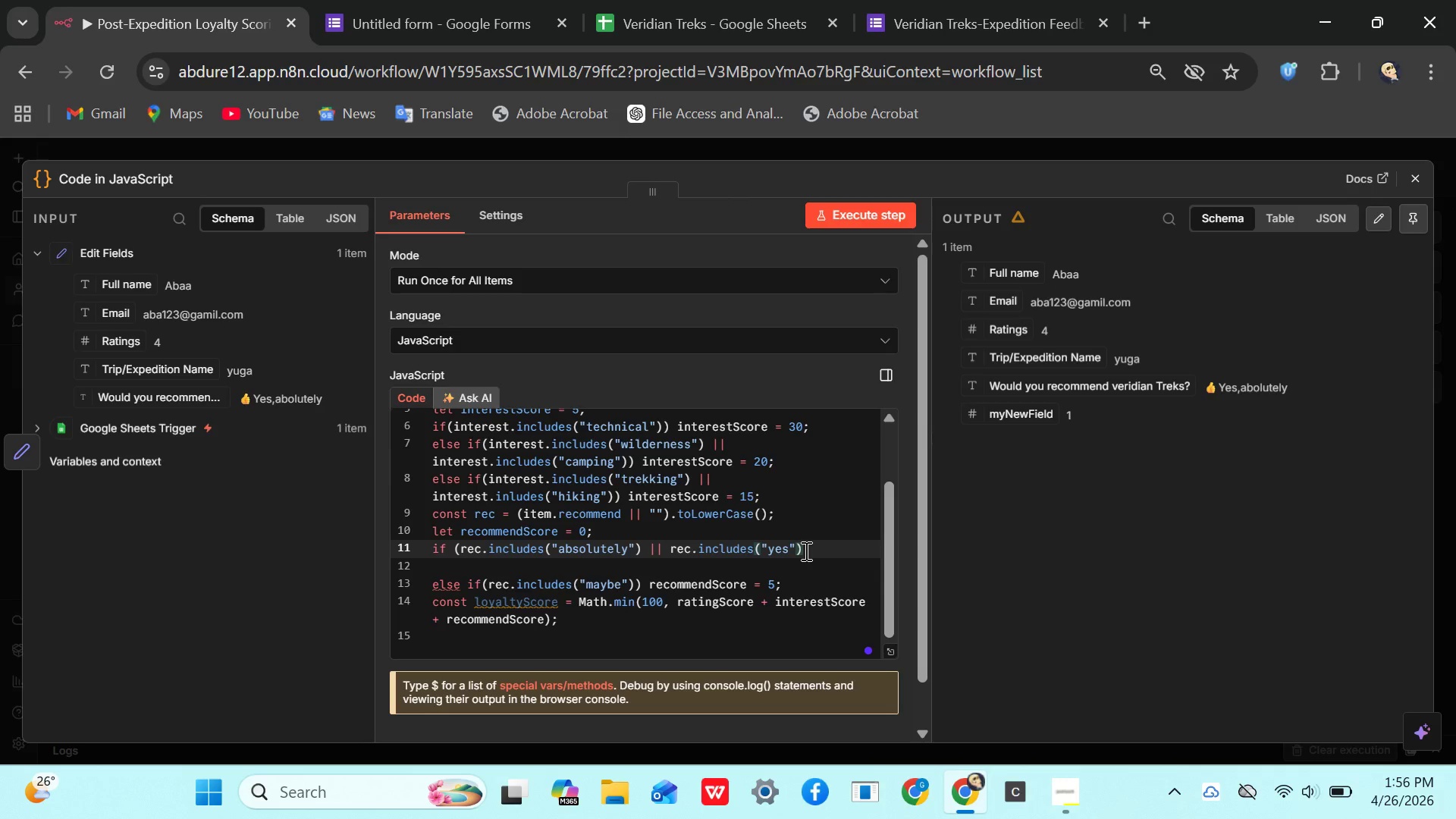 
key(Shift+0)
 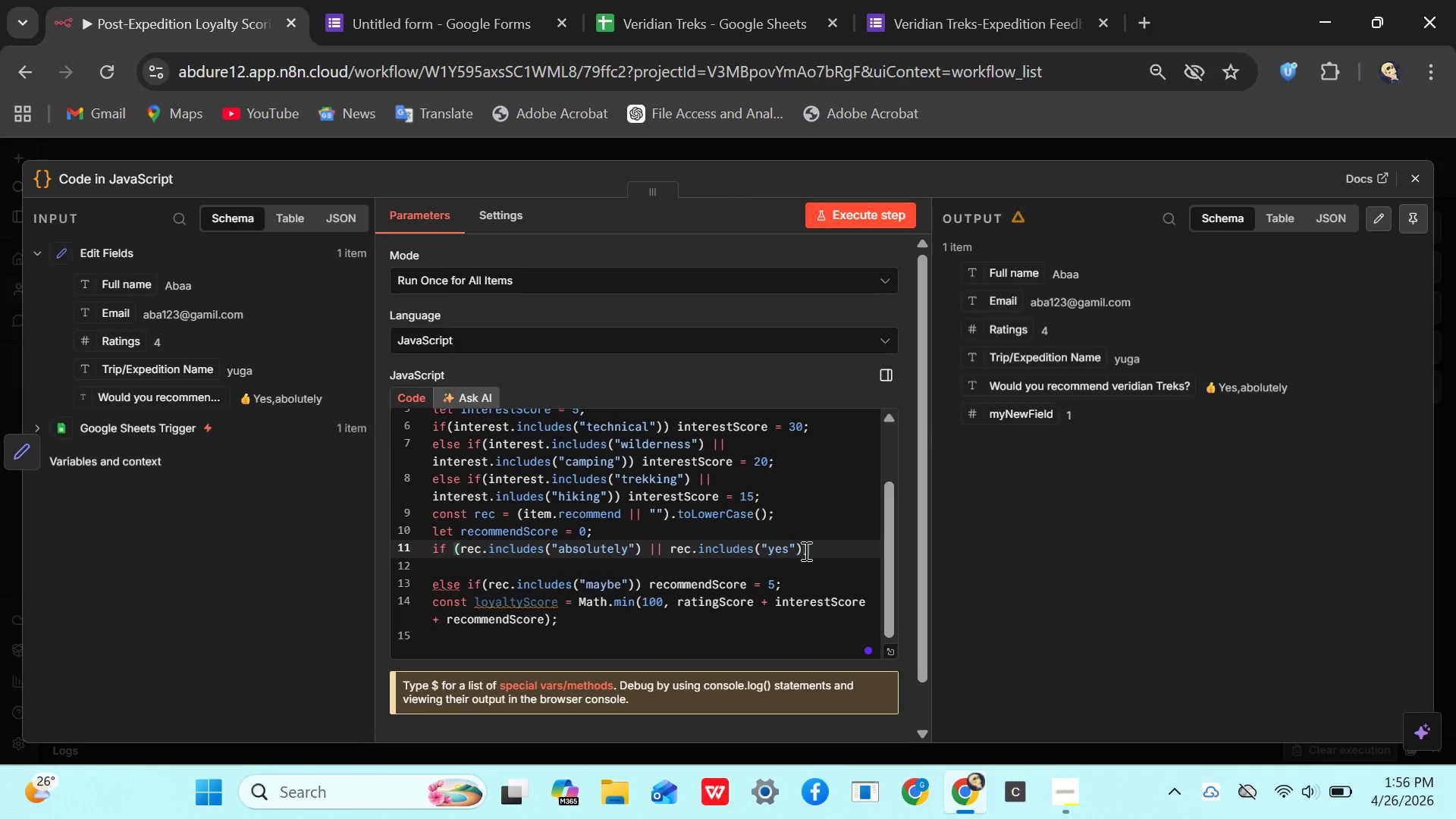 
key(Space)
 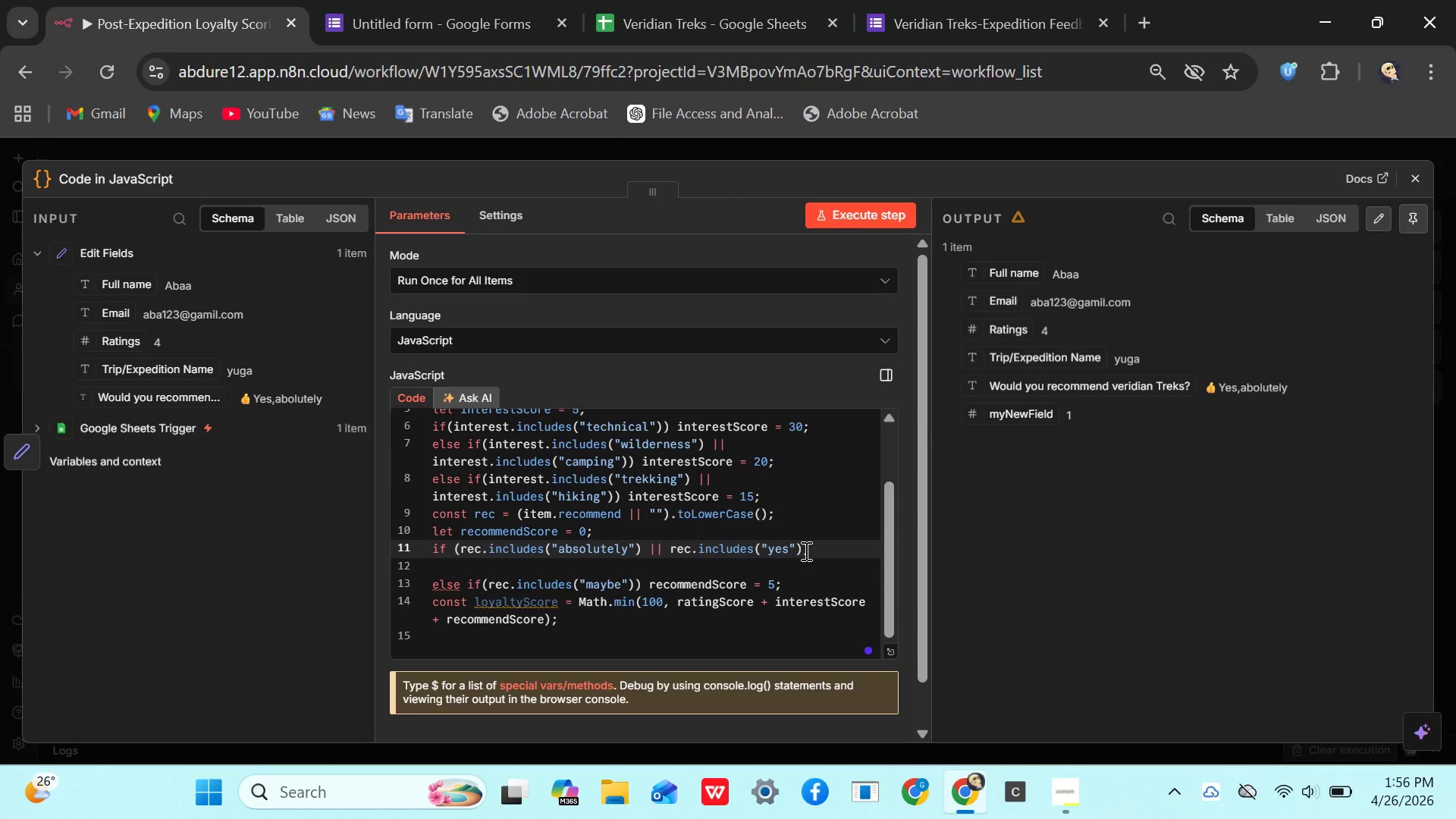 
wait(8.31)
 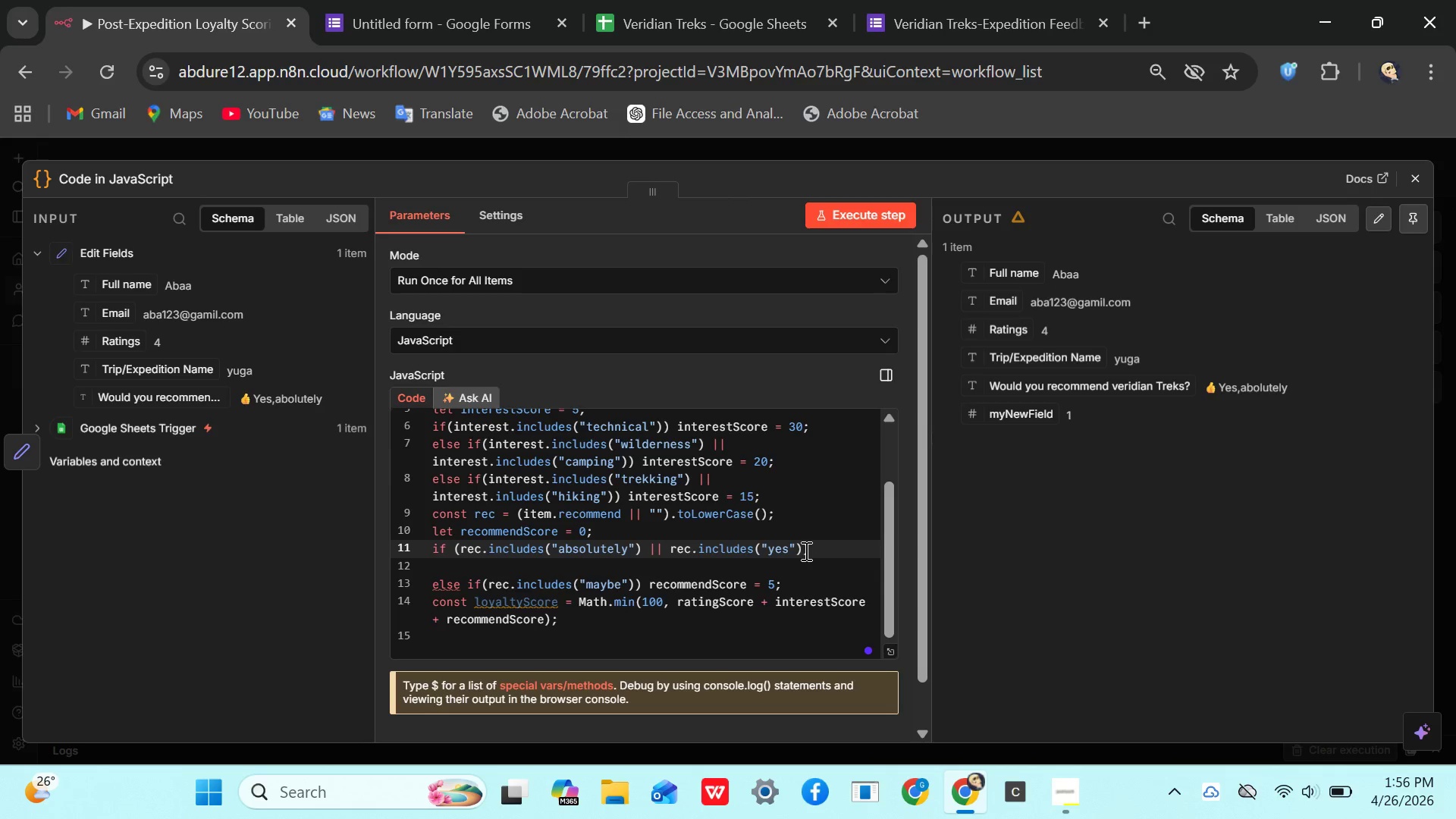 
type(rec)
 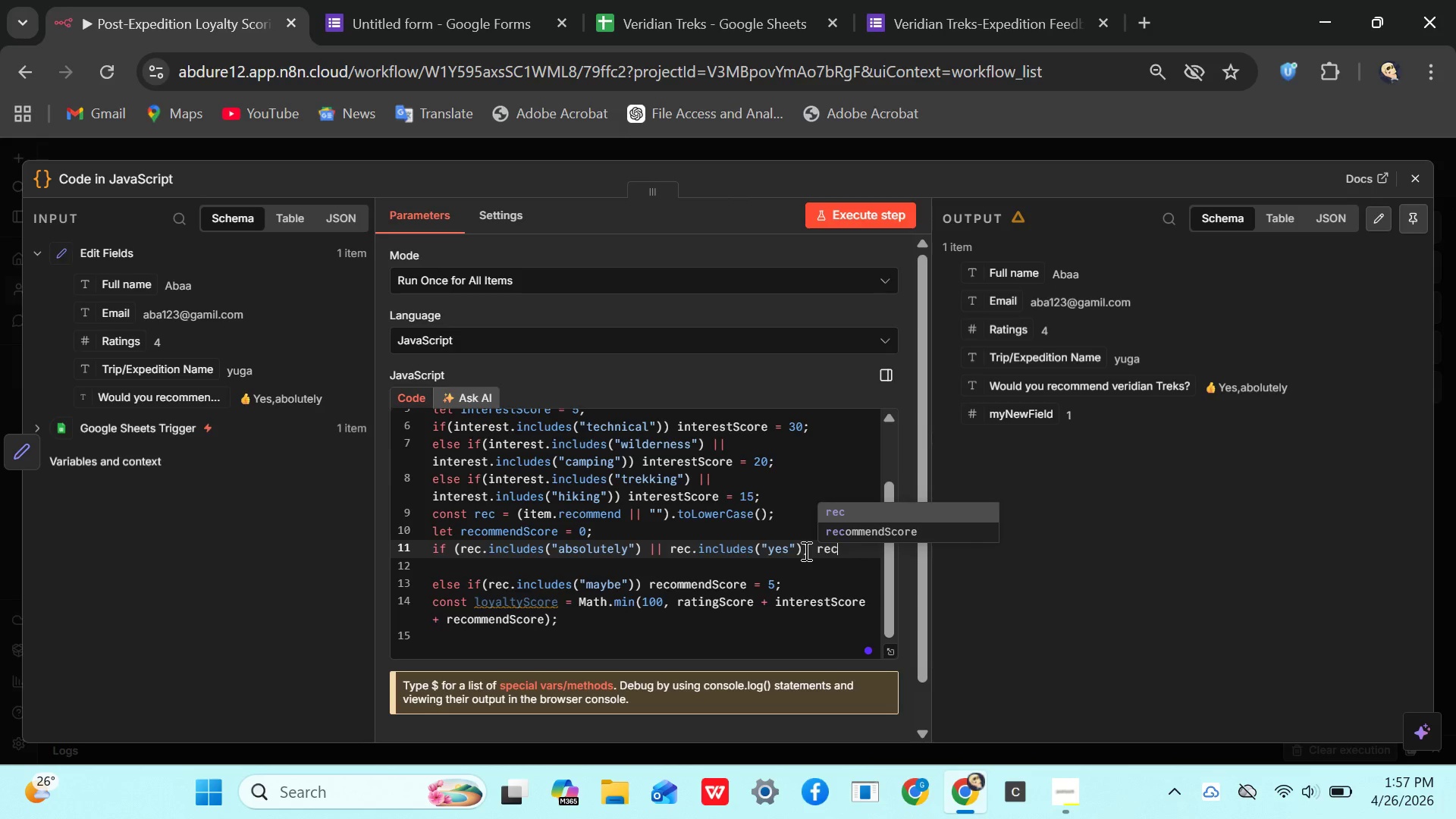 
key(ArrowDown)
 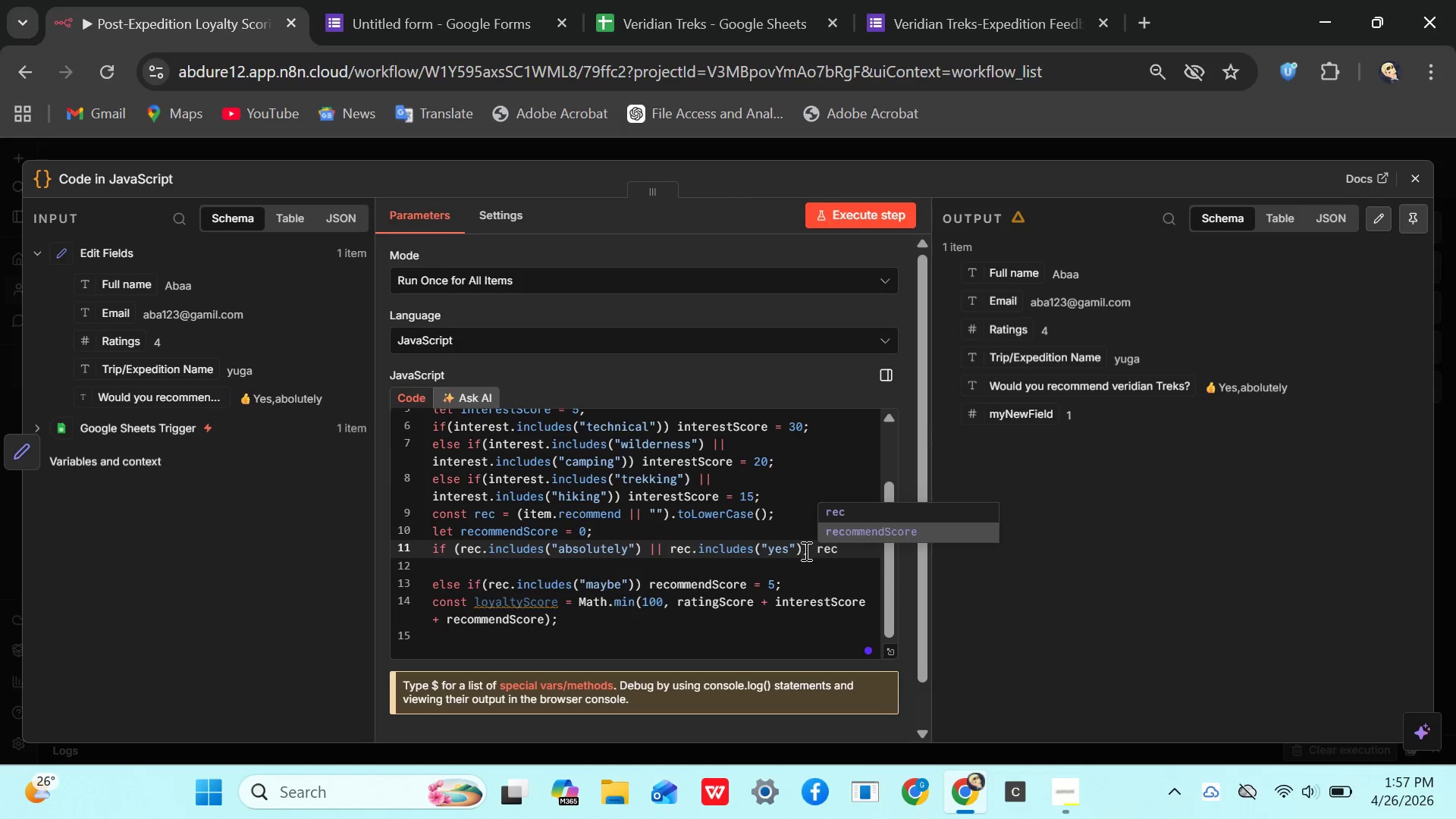 
key(Enter)
 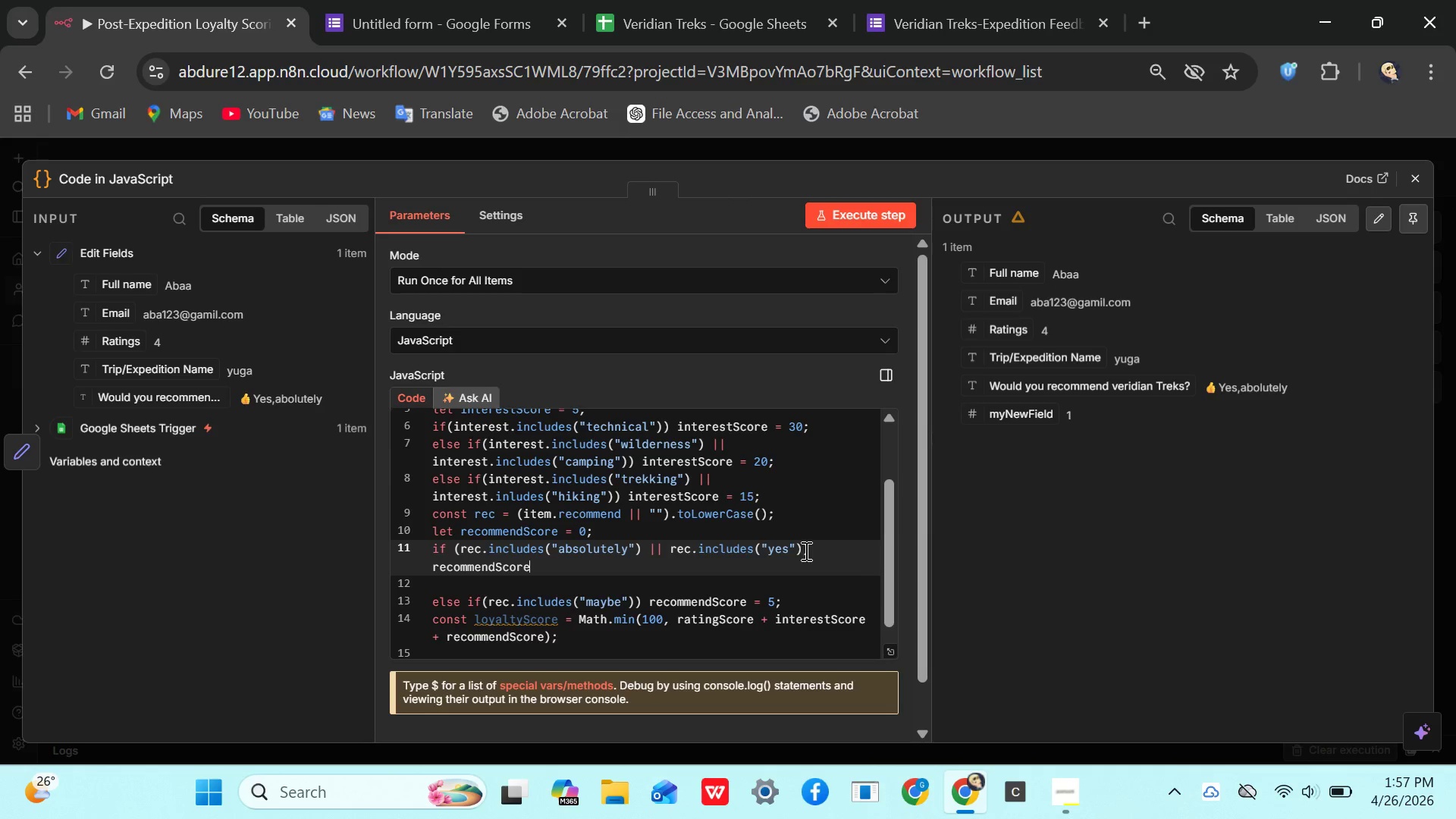 
type( = 20:)
 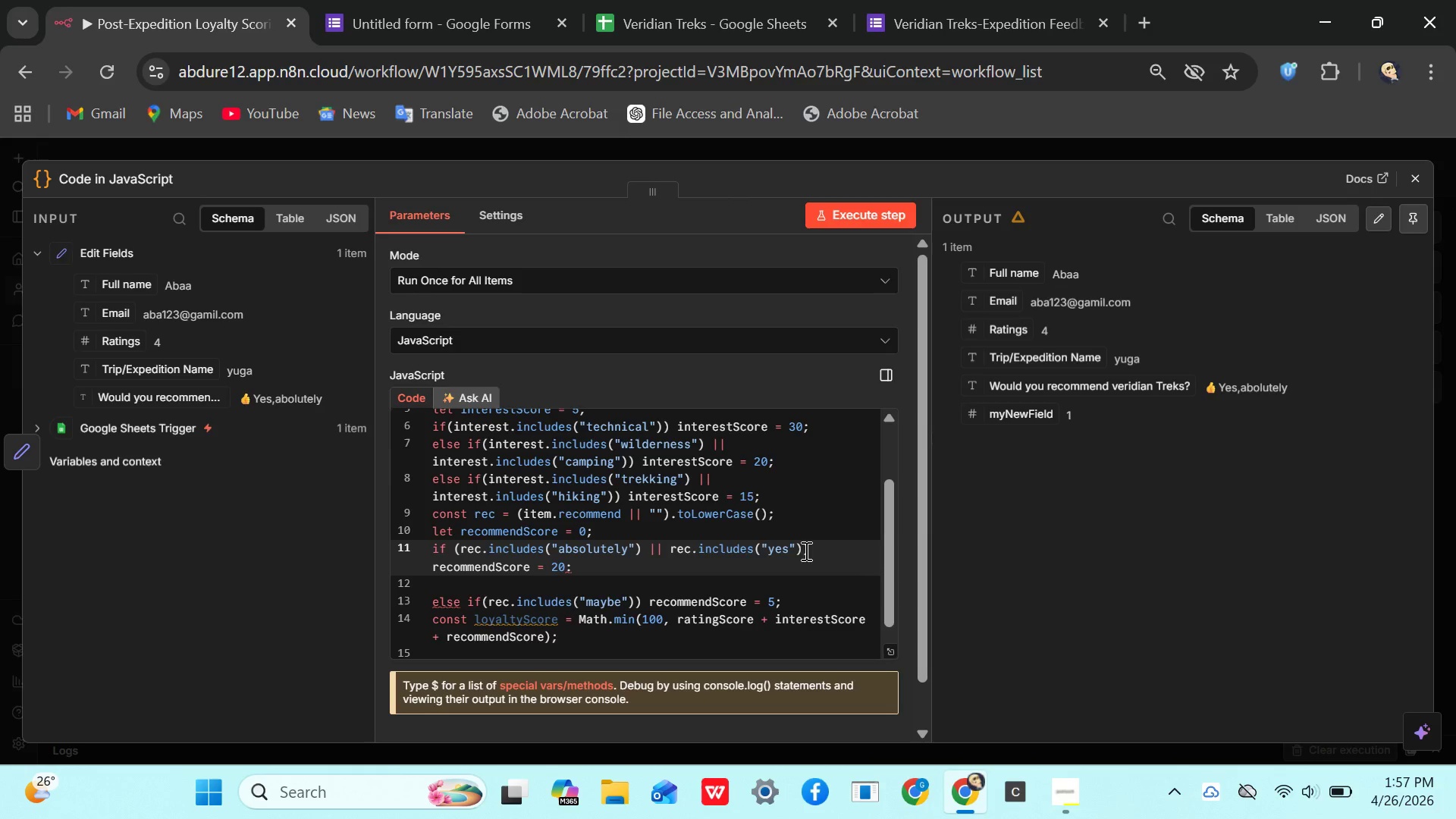 
wait(7.86)
 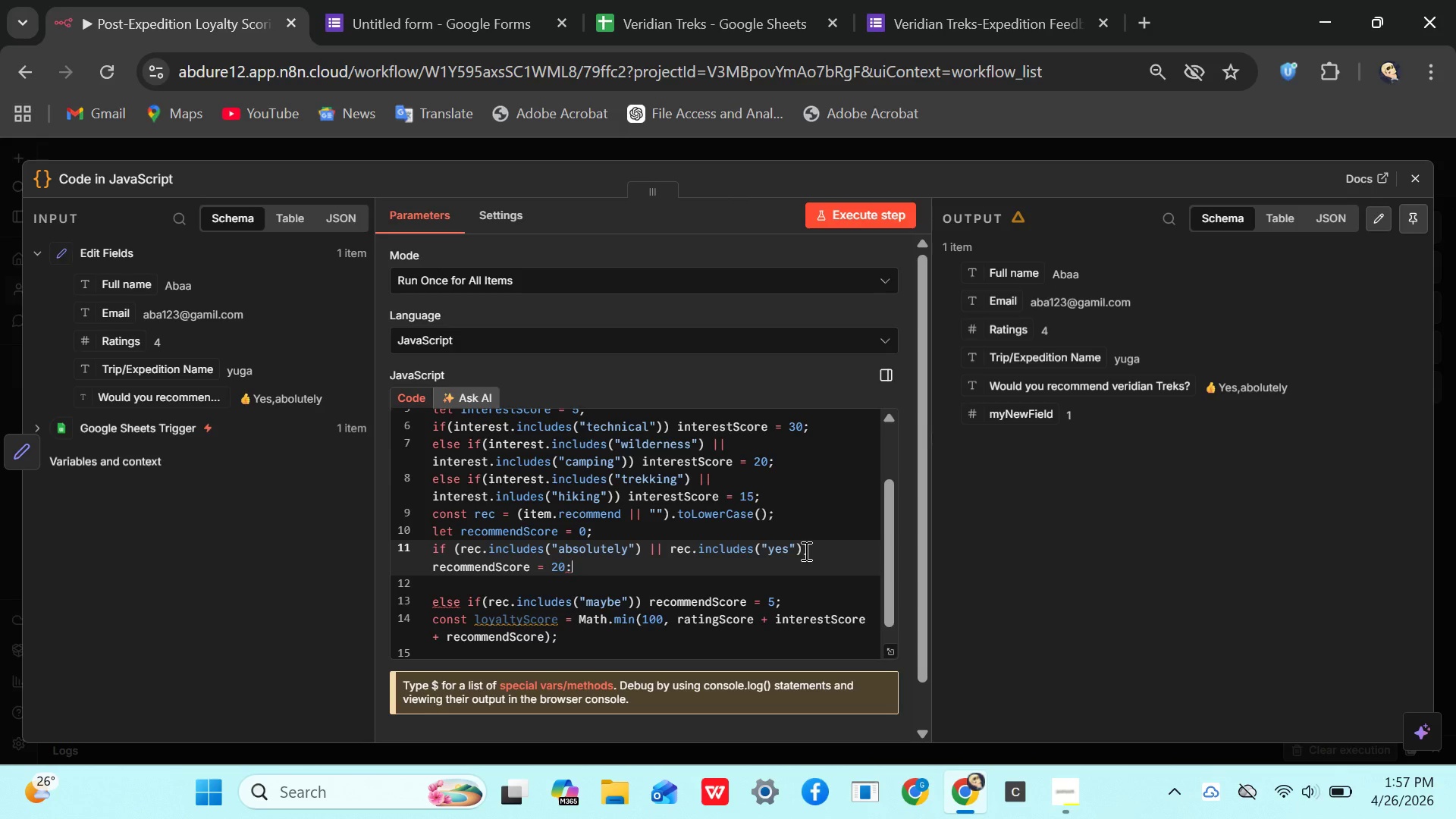 
key(Backspace)
 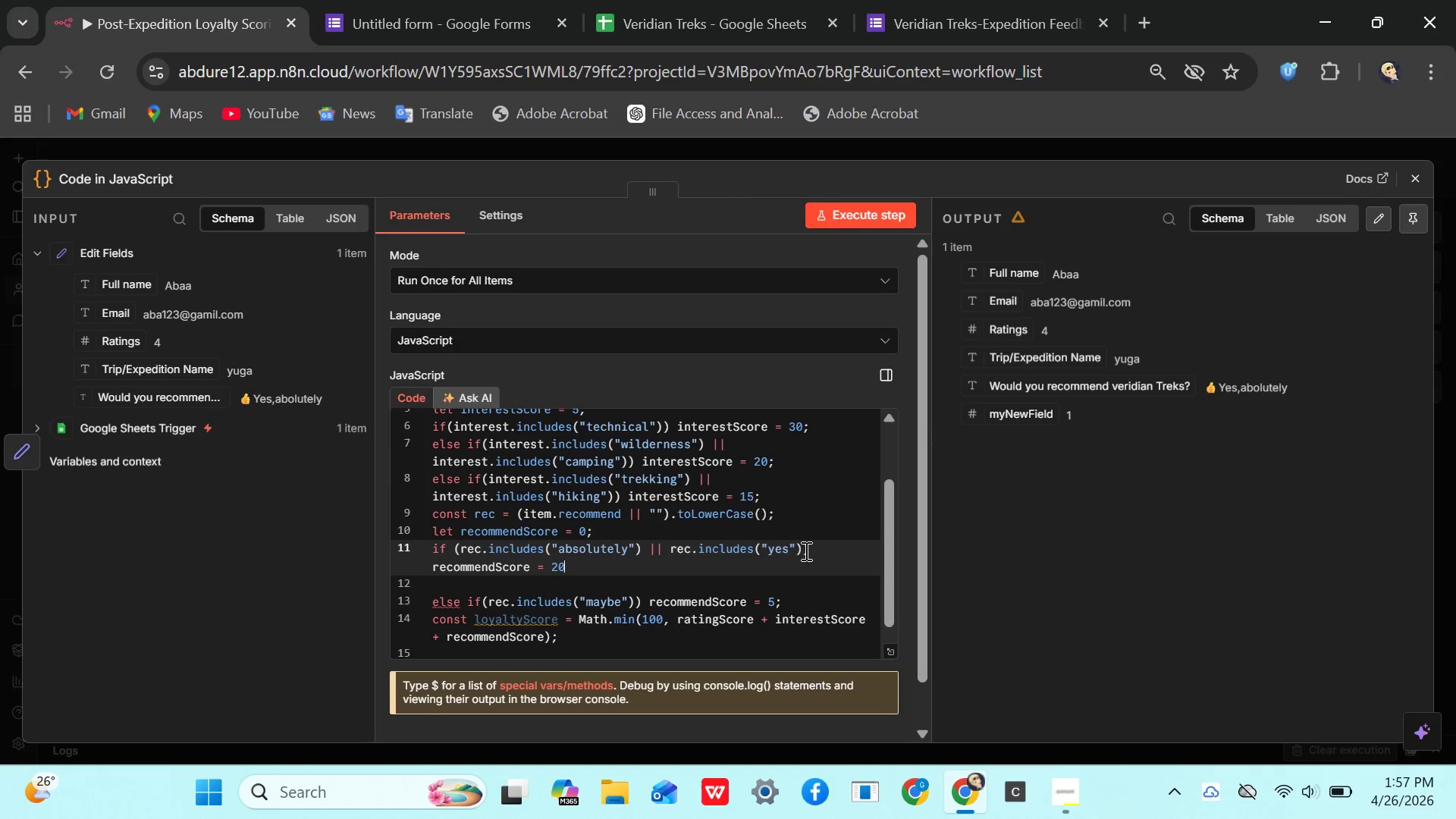 
key(Semicolon)
 